 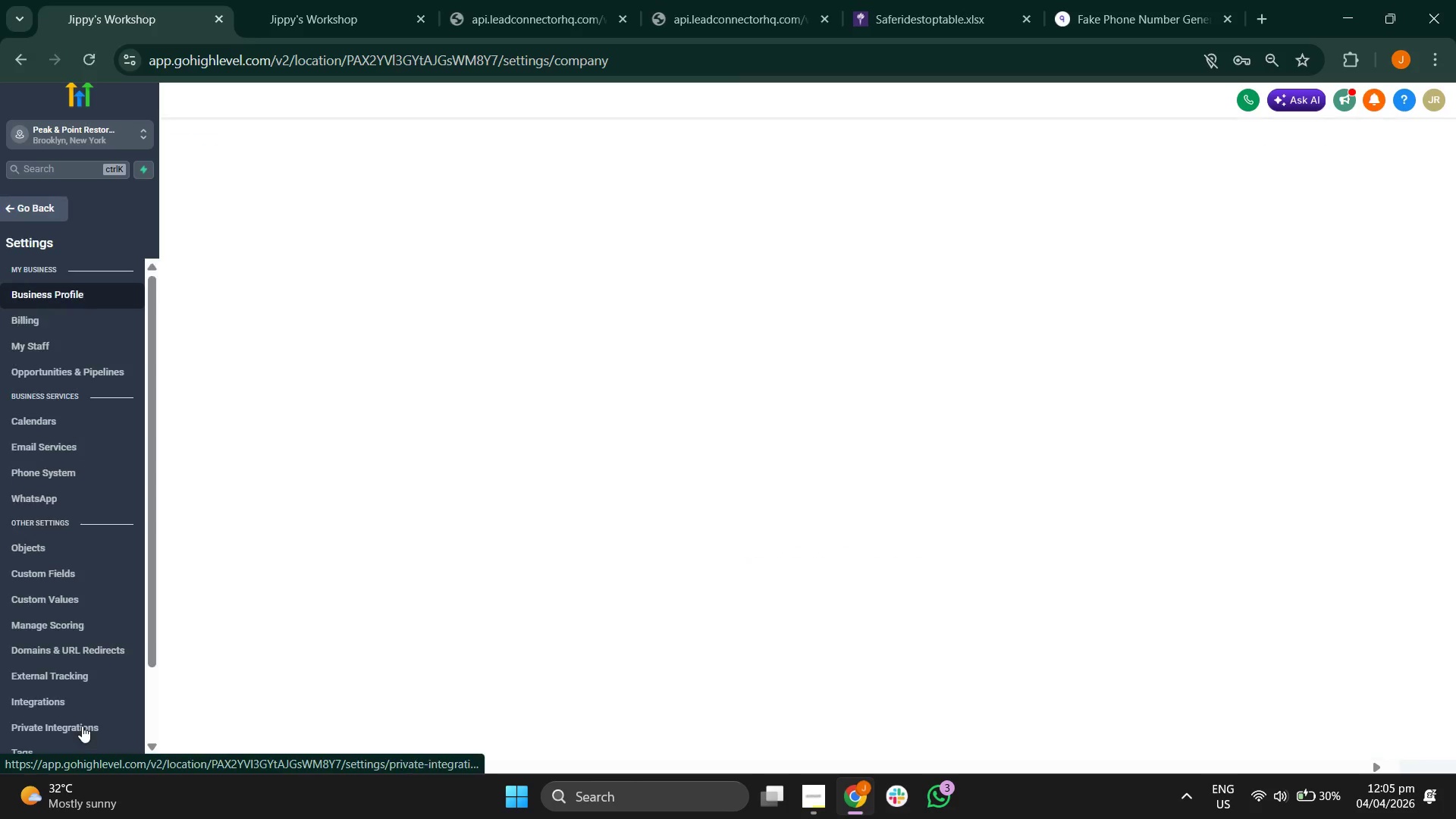 
mouse_move([94, 561])
 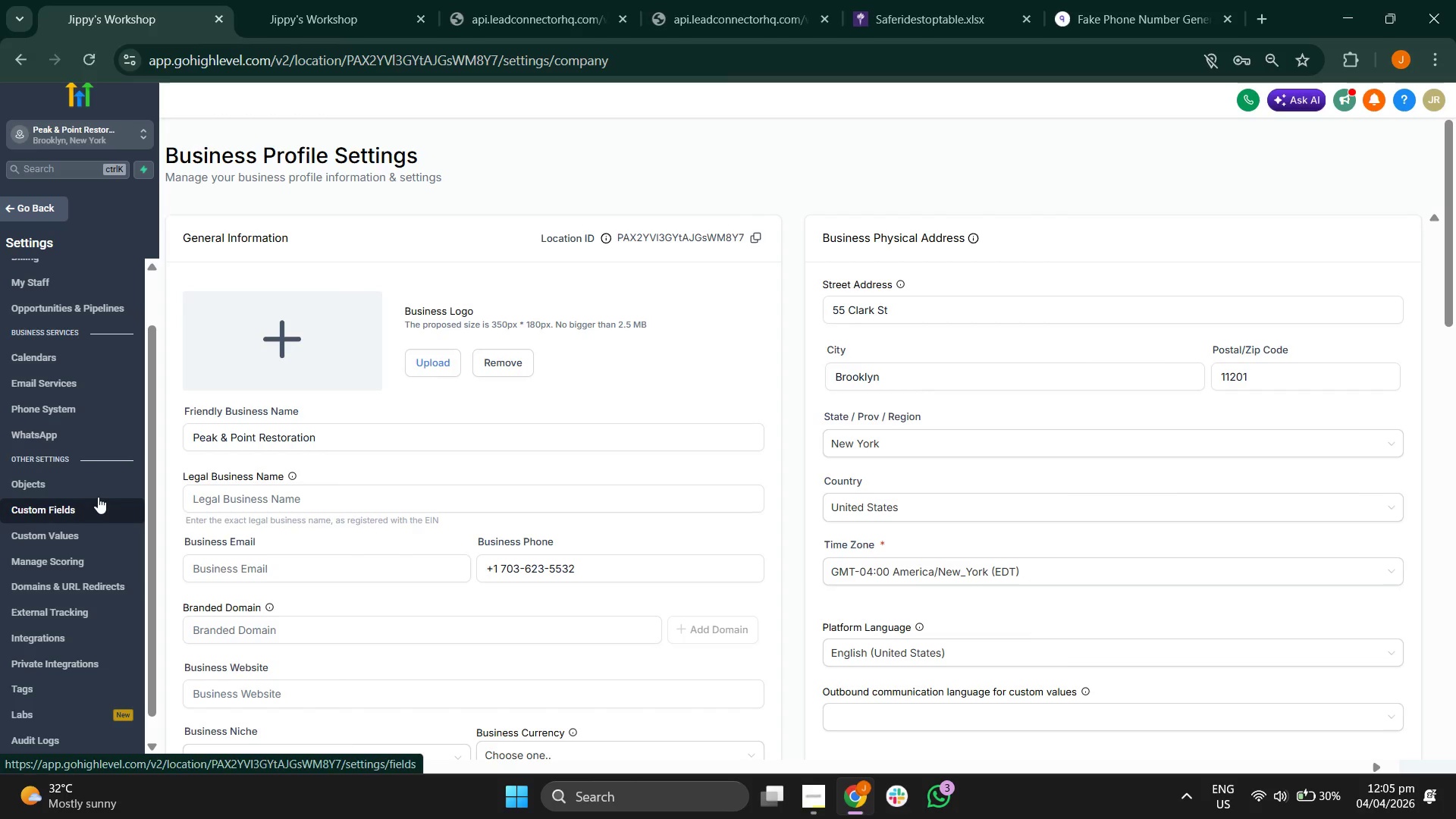 
left_click([98, 497])
 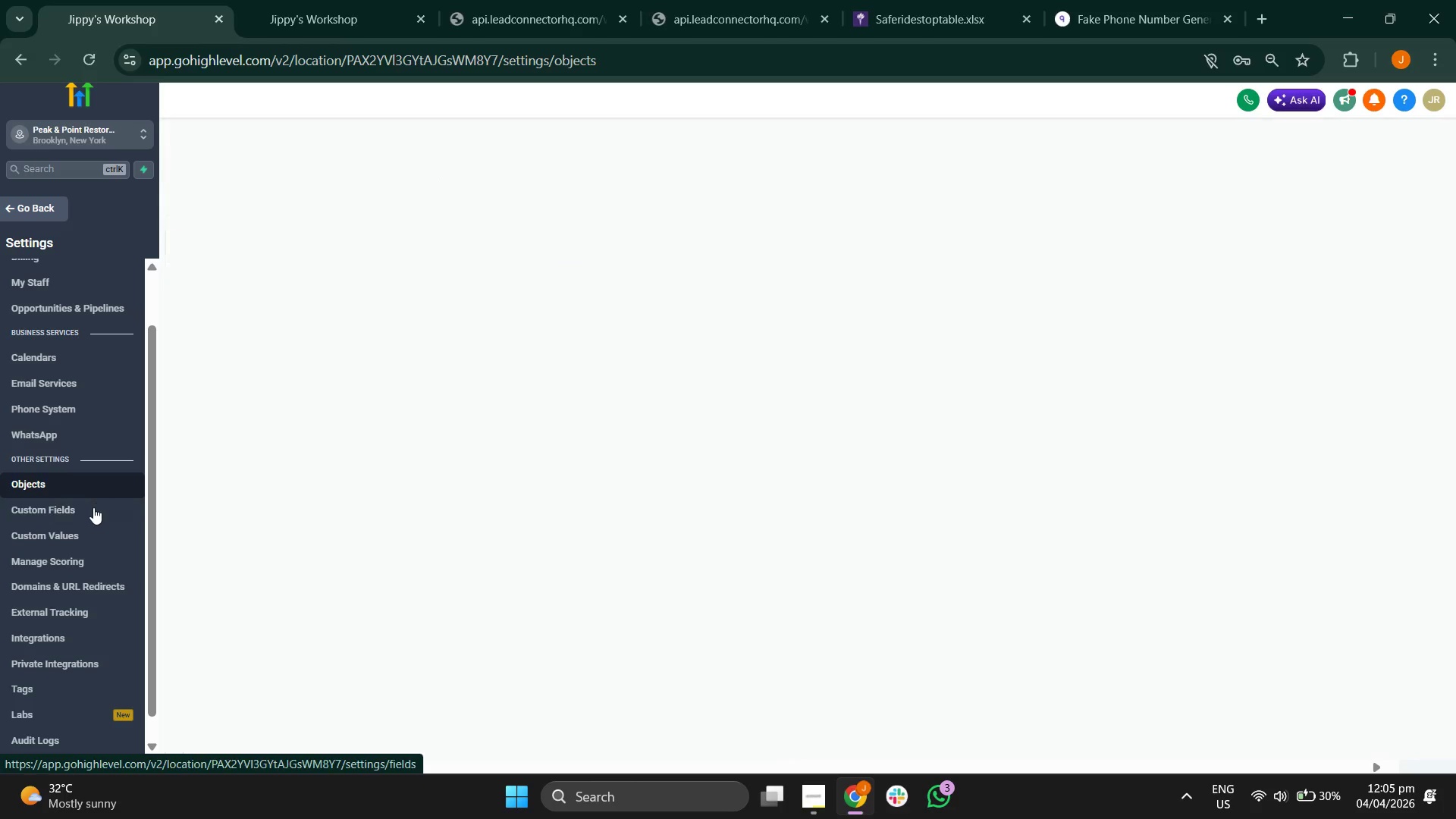 
left_click([93, 508])
 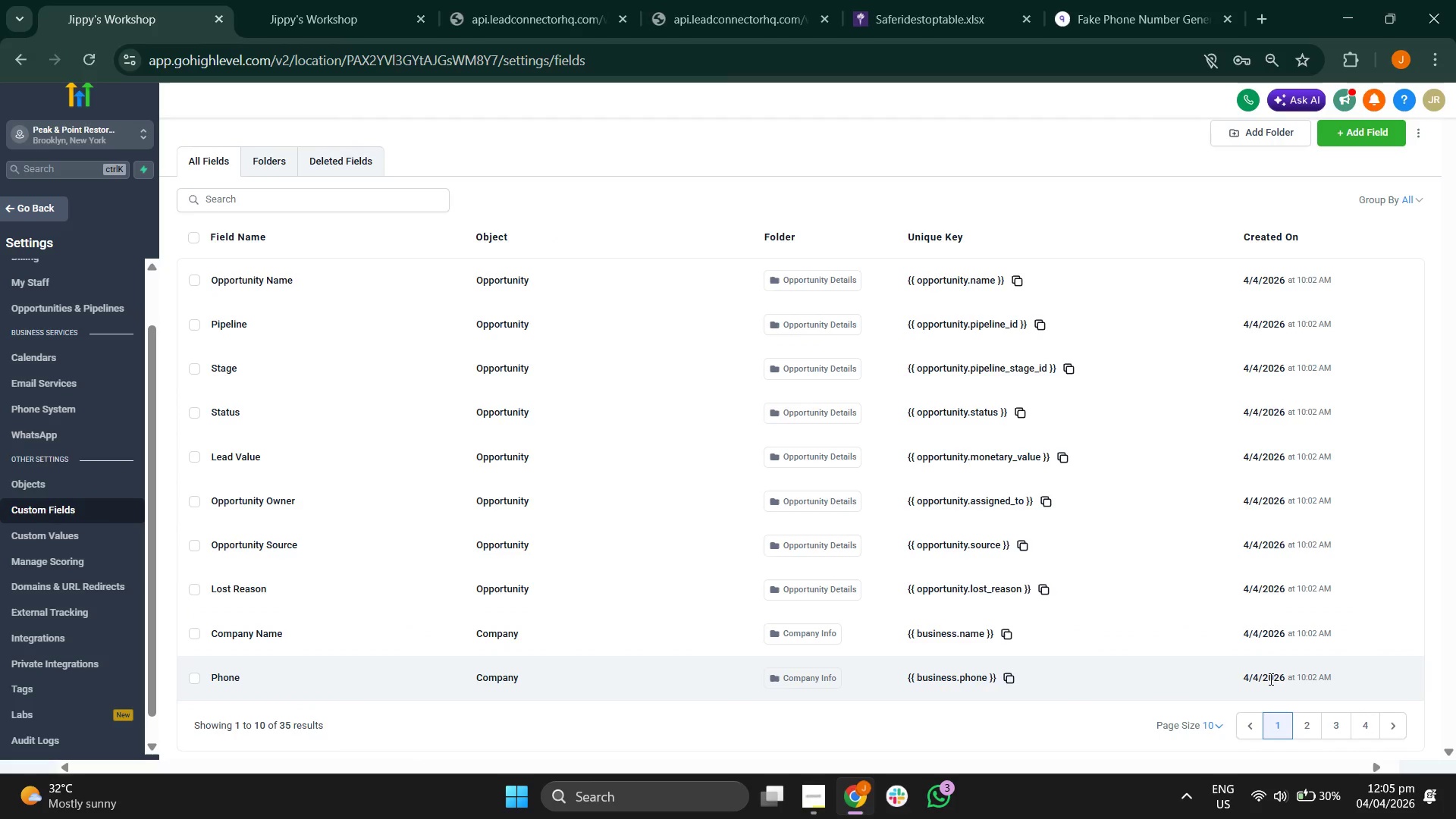 
wait(7.16)
 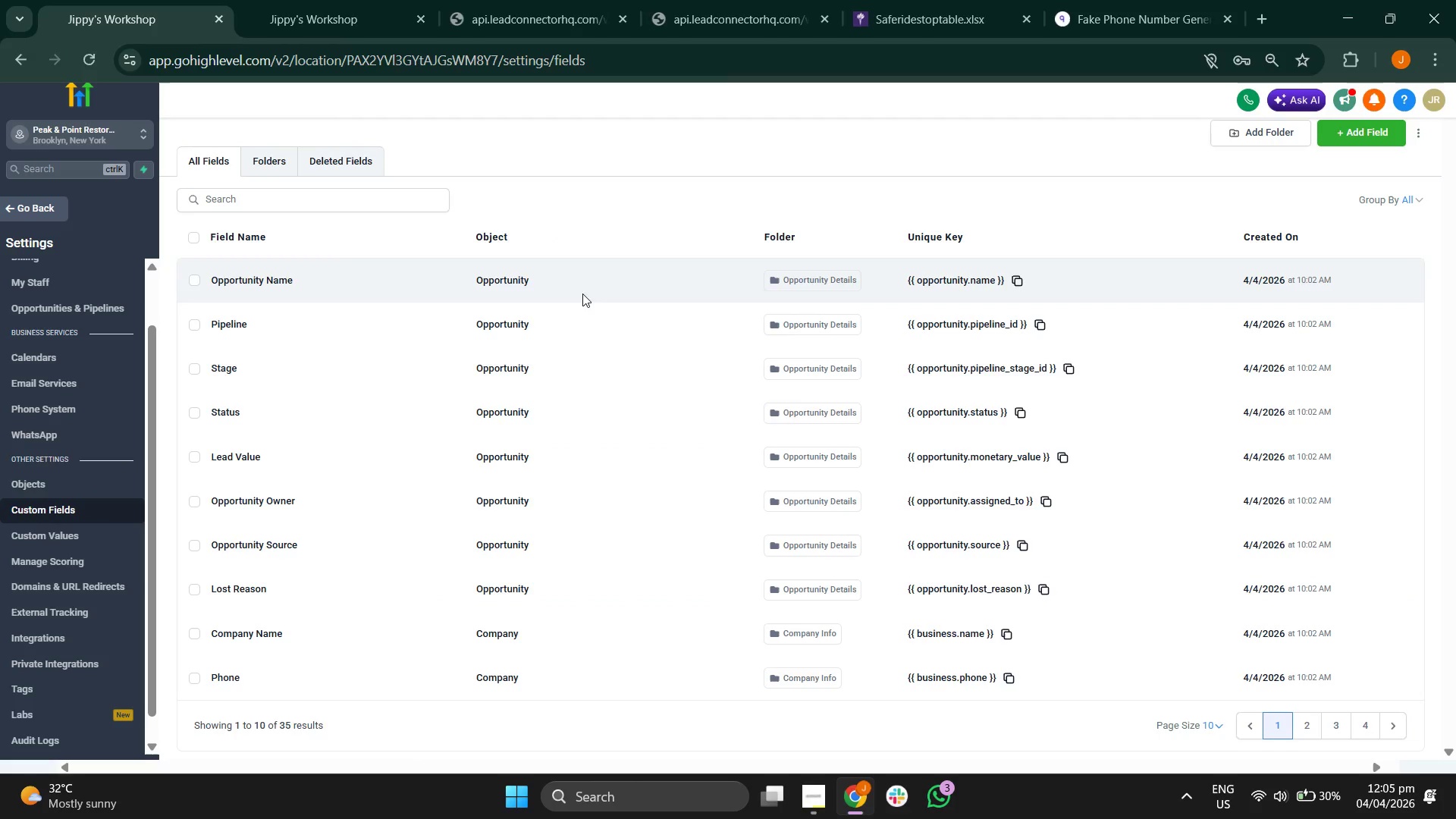 
left_click([1318, 731])
 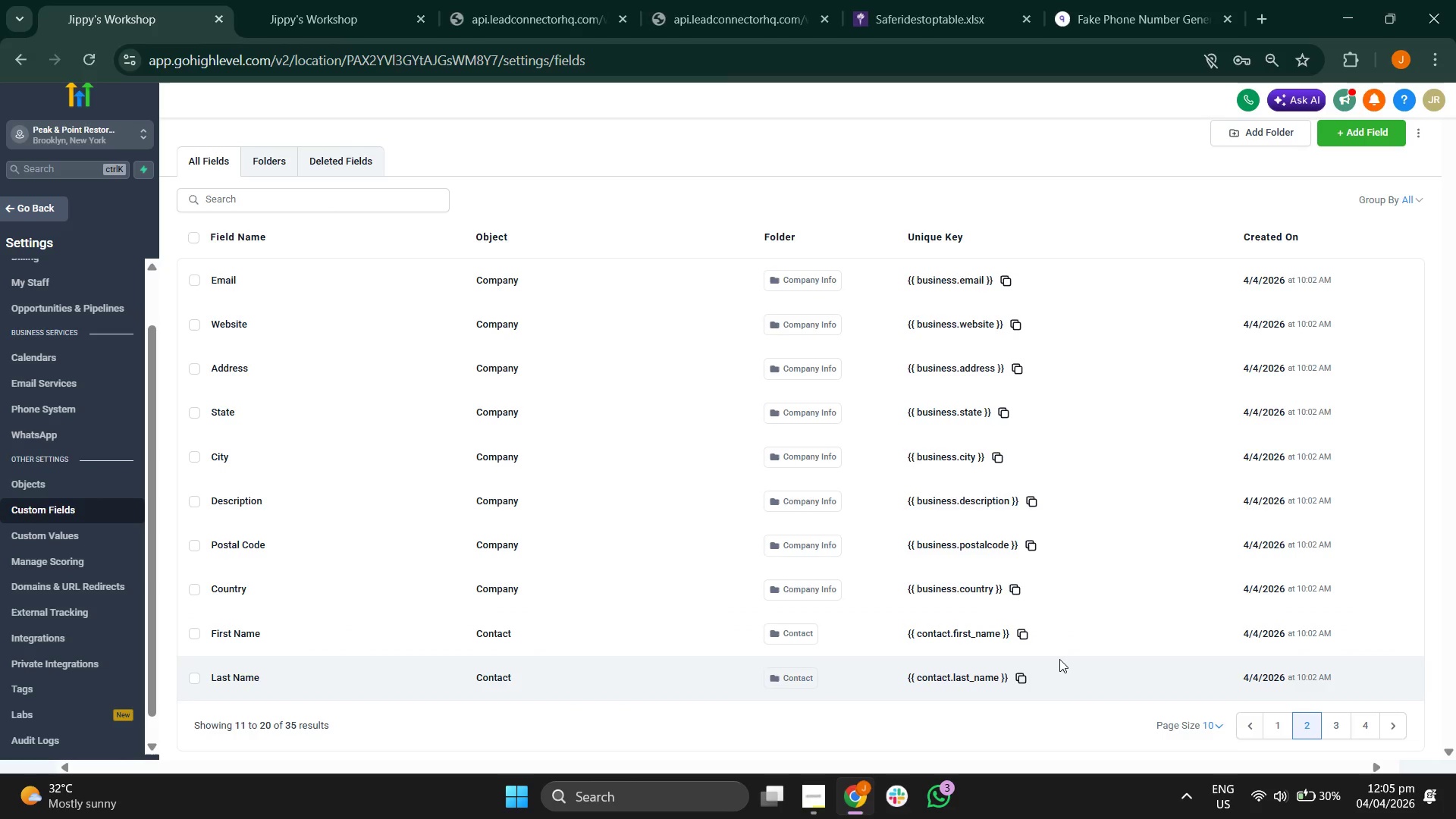 
wait(6.12)
 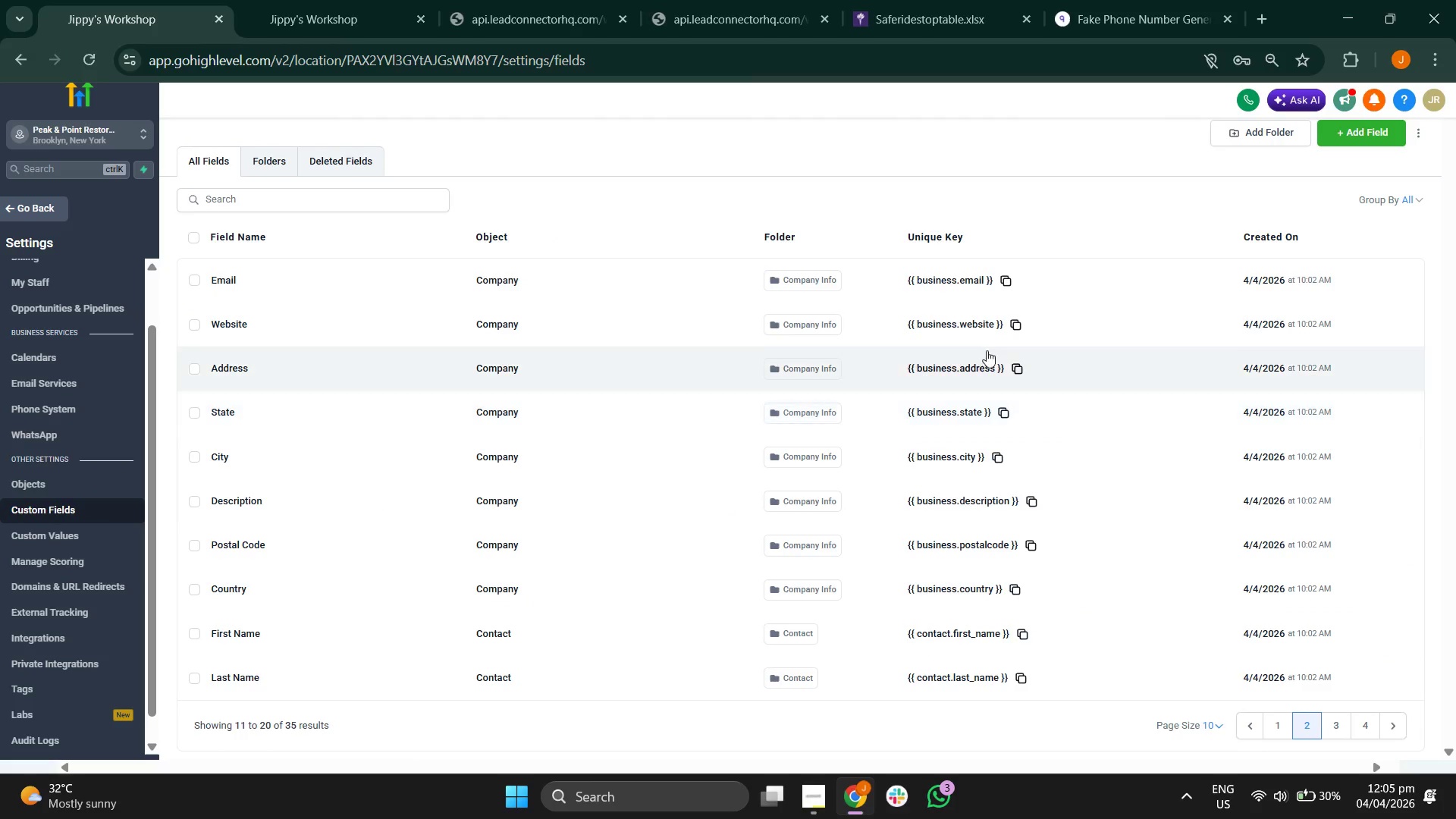 
left_click([1340, 729])
 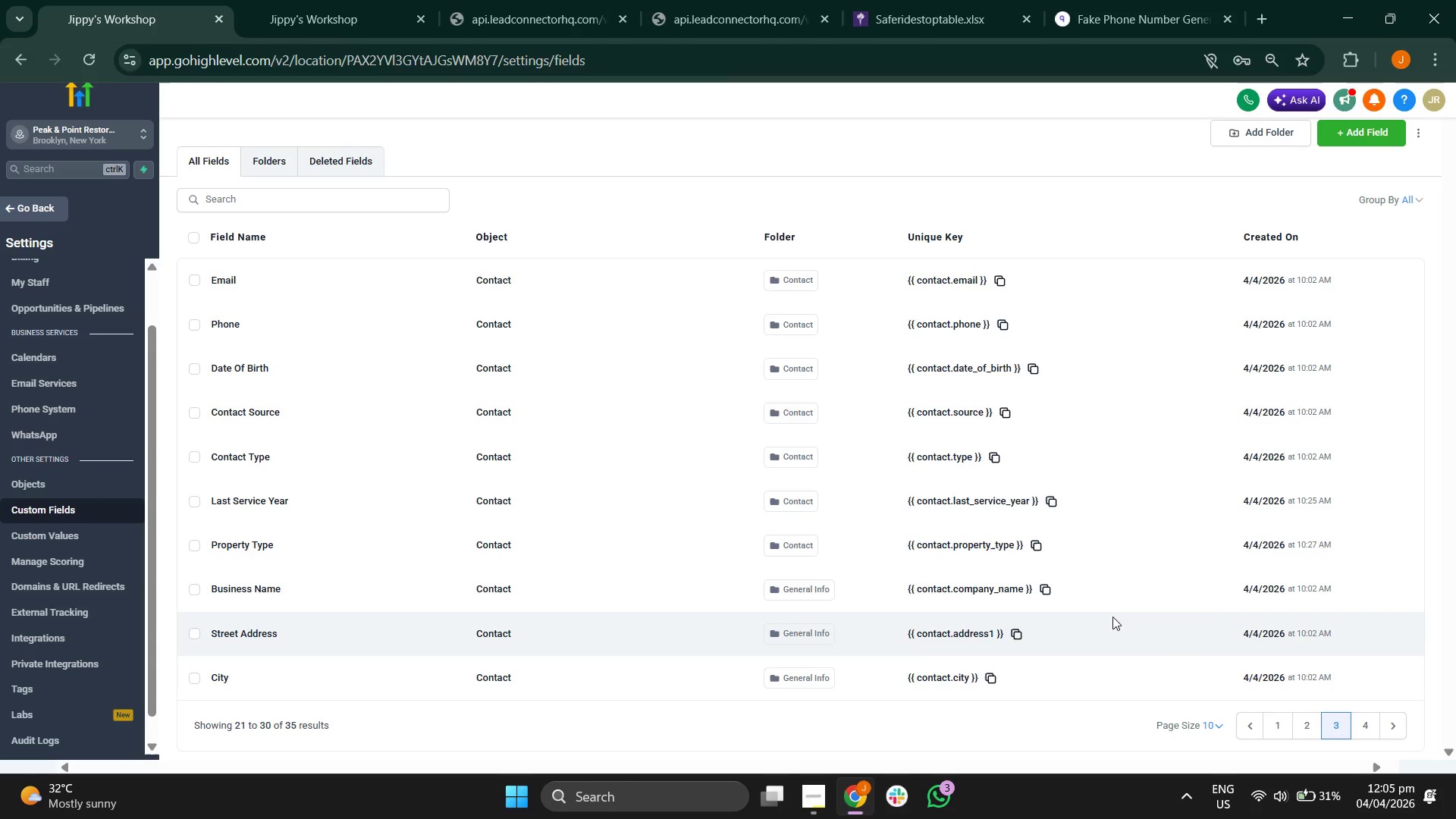 
left_click([1360, 731])
 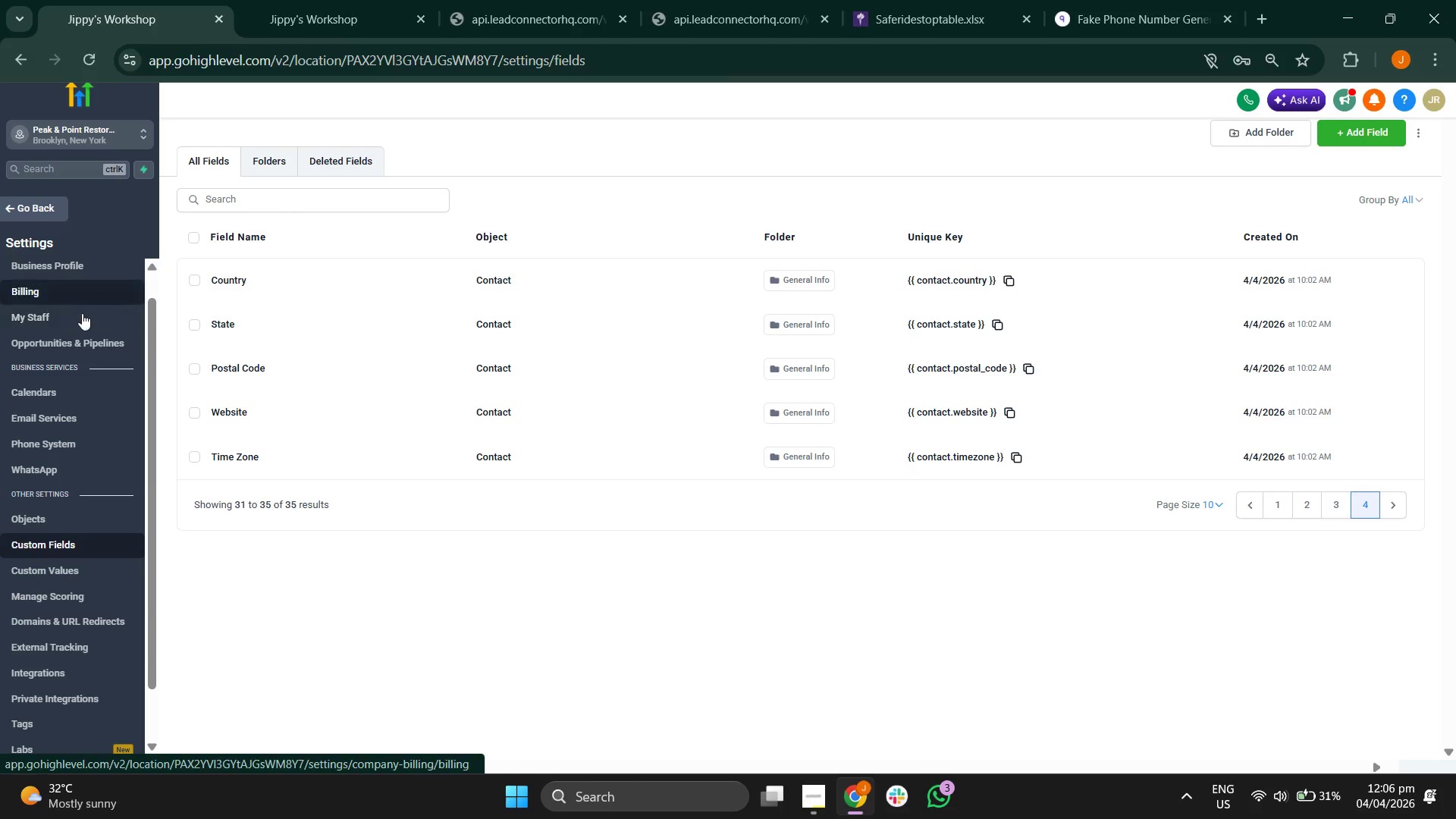 
wait(6.23)
 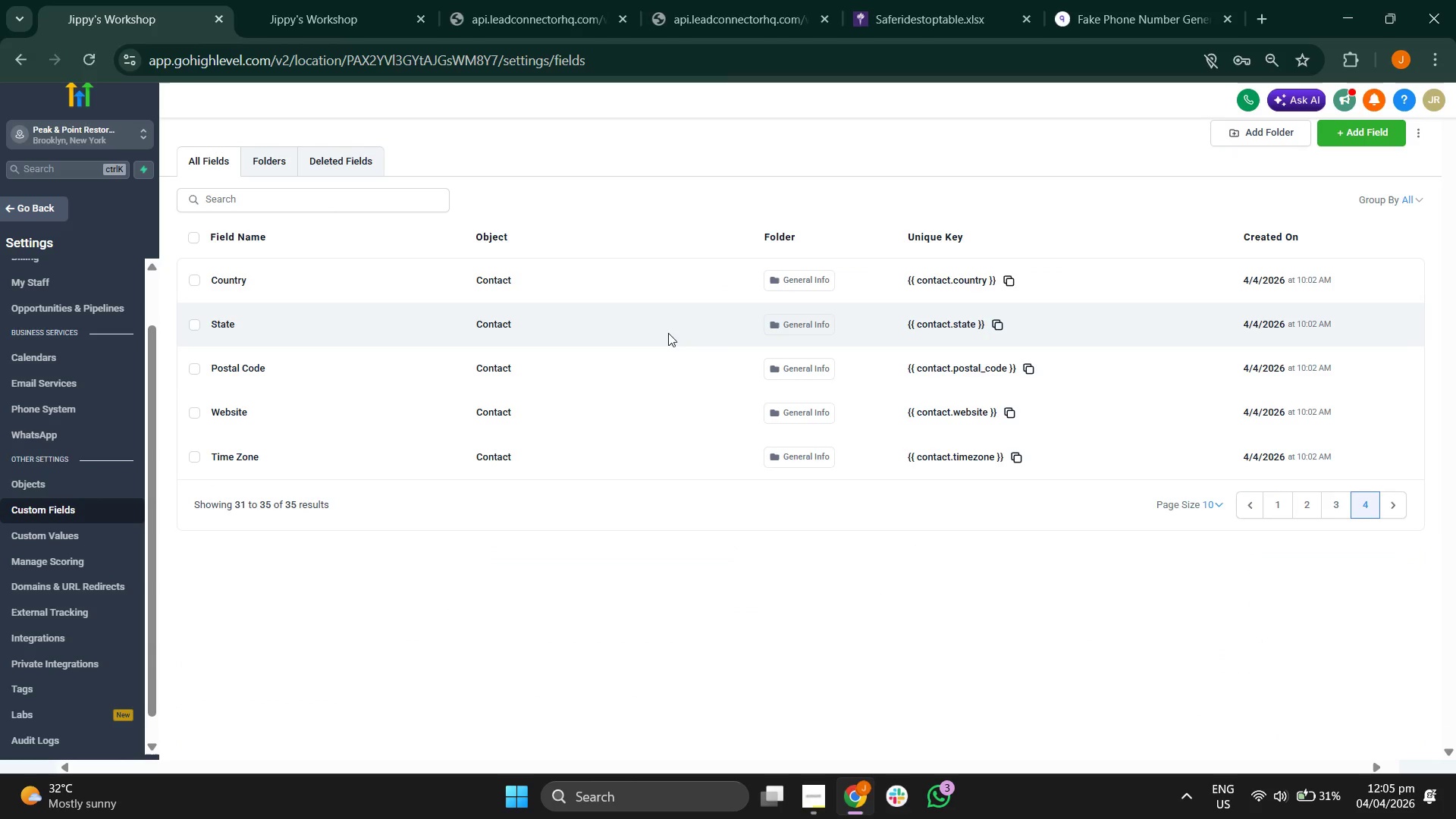 
left_click([86, 281])
 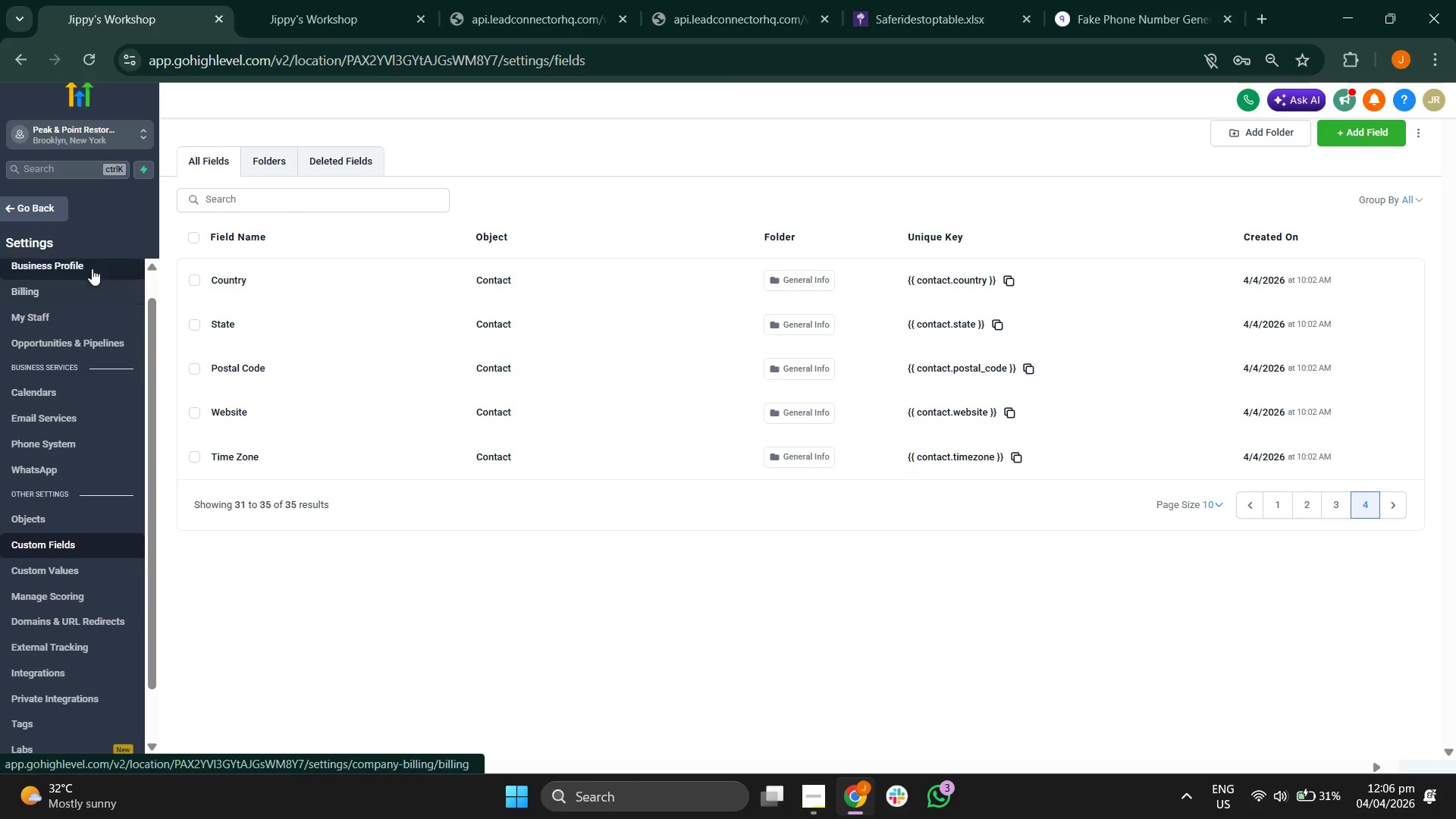 
left_click([92, 268])
 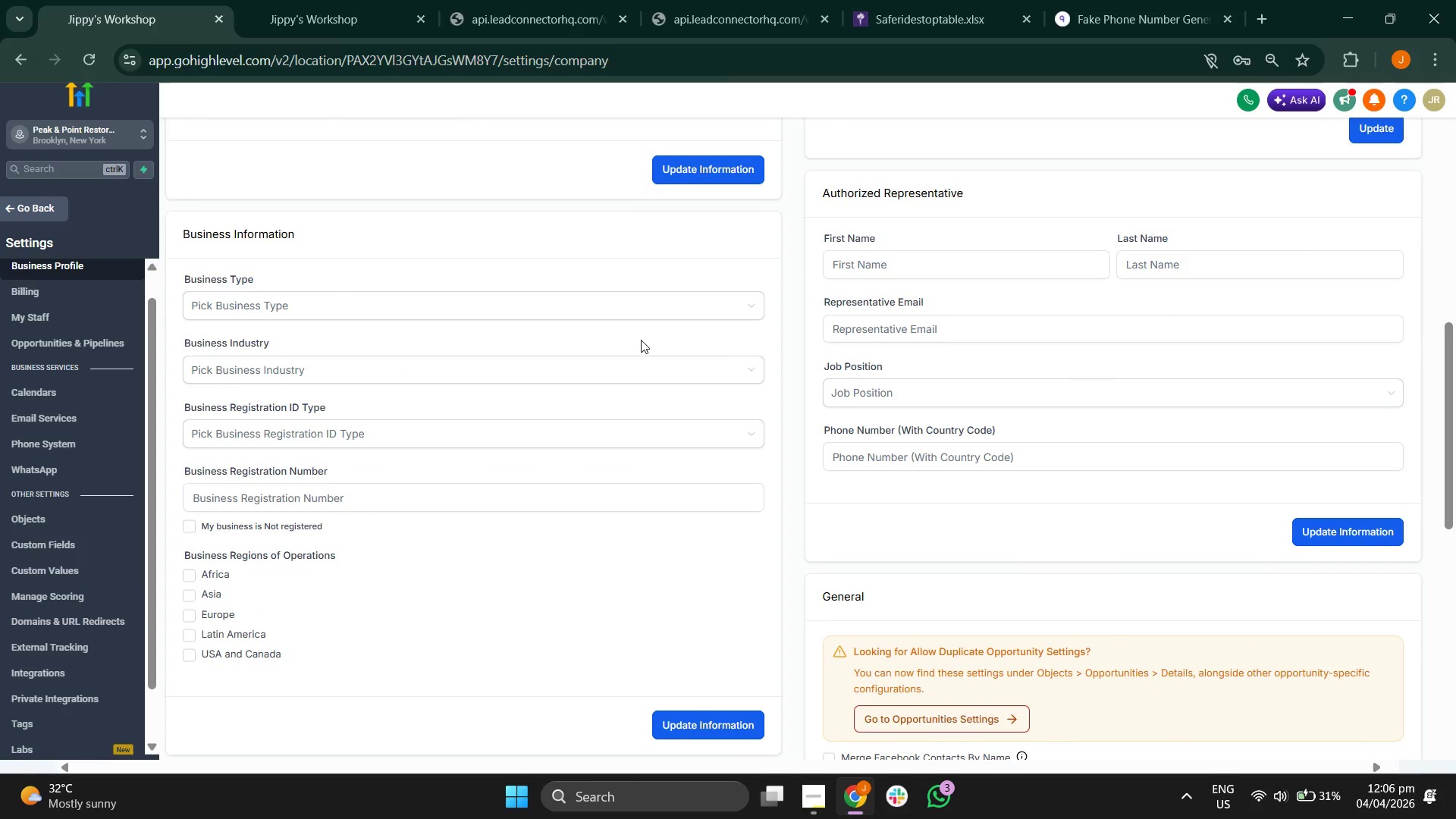 
wait(23.94)
 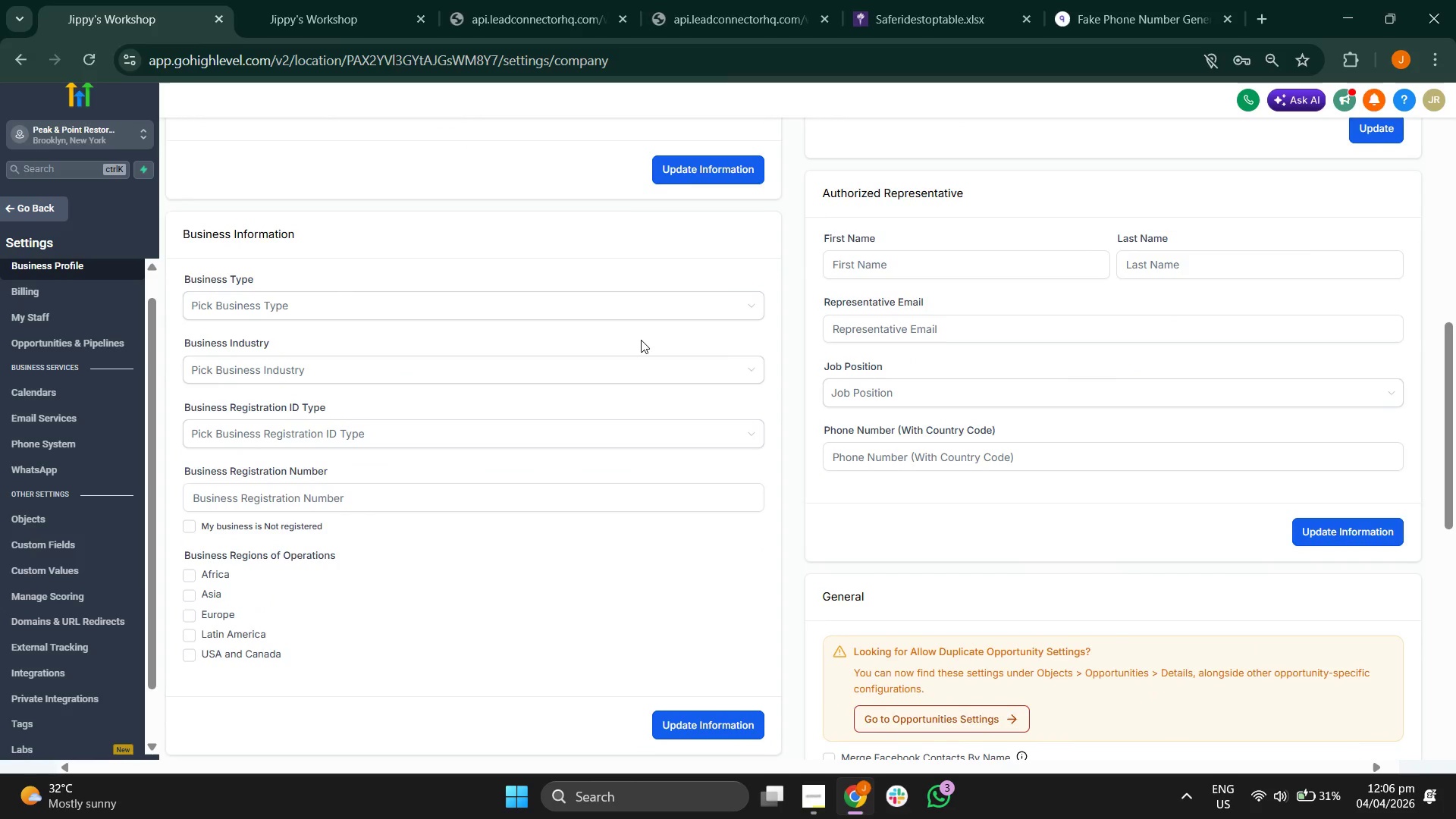 
left_click([52, 217])
 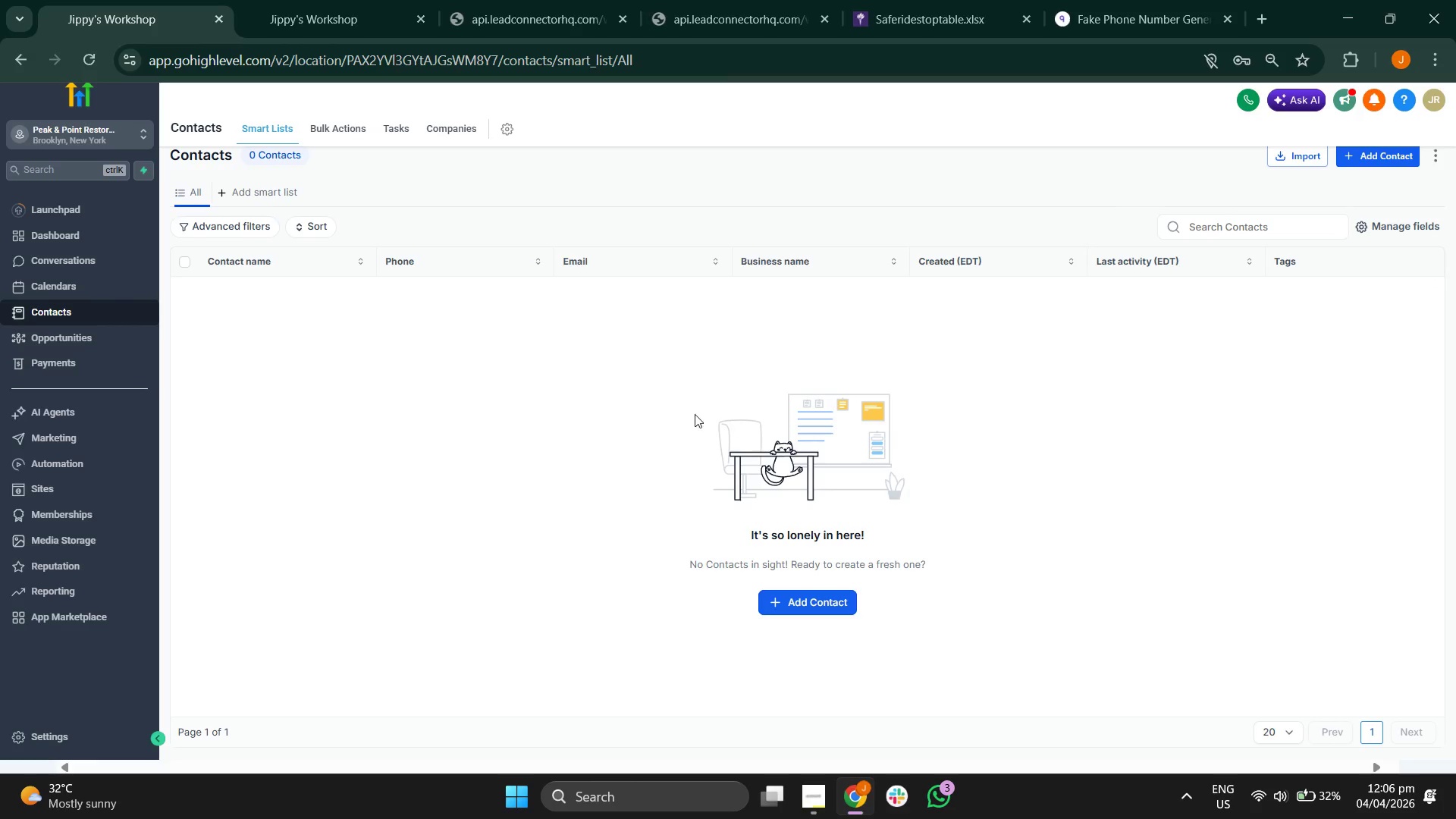 
wait(6.36)
 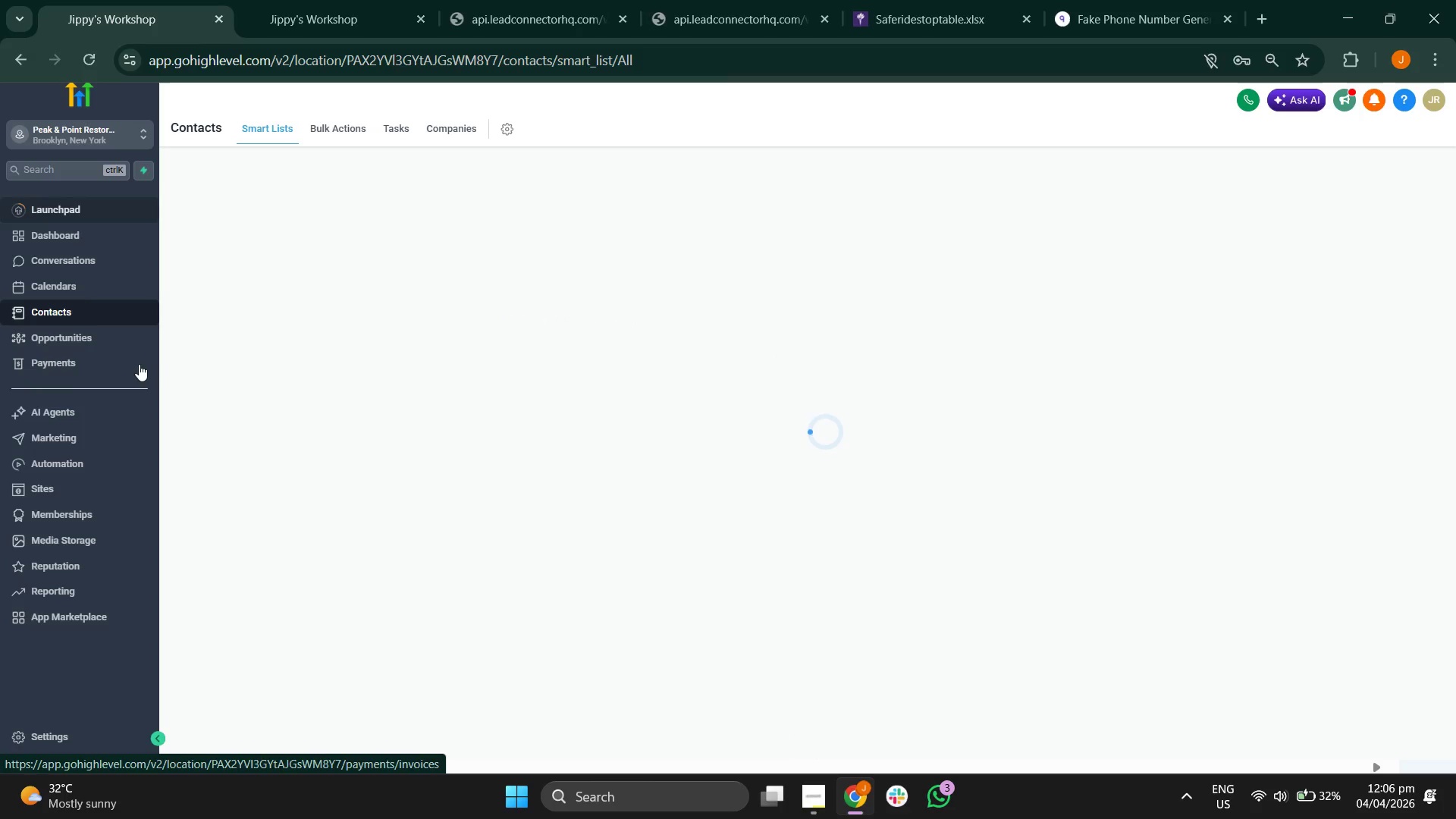 
left_click([521, 782])
 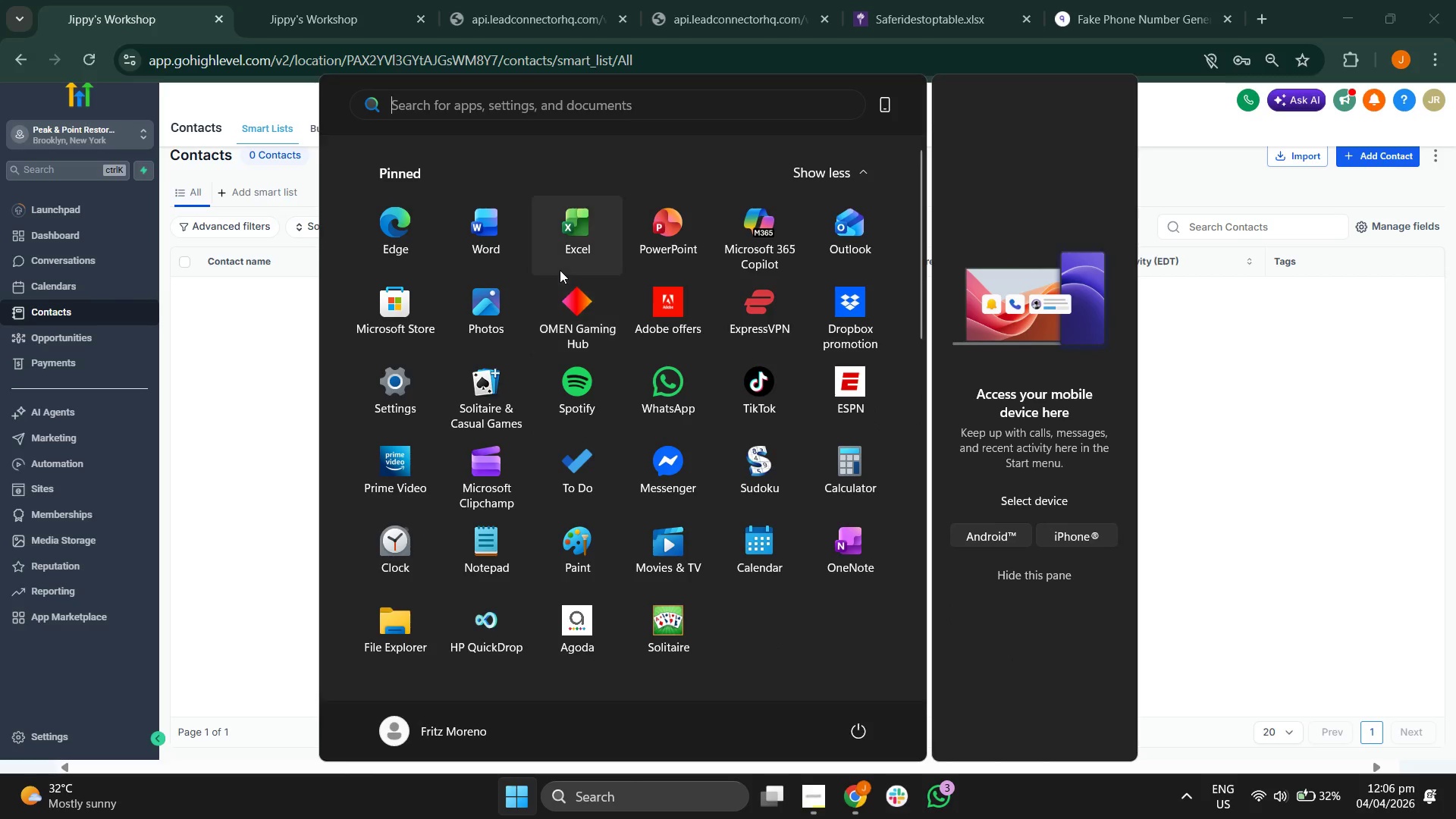 
left_click([572, 237])
 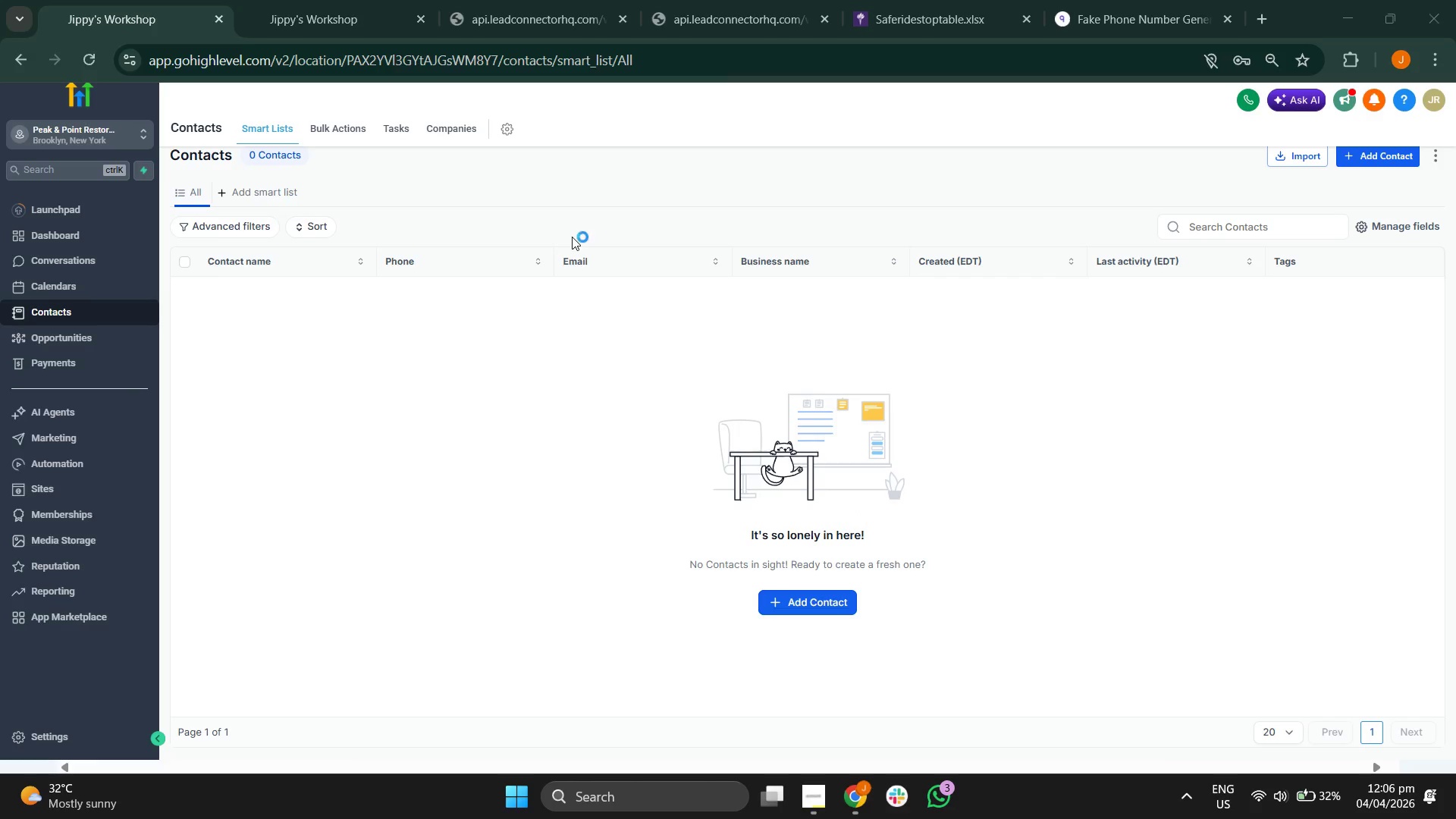 
wait(8.28)
 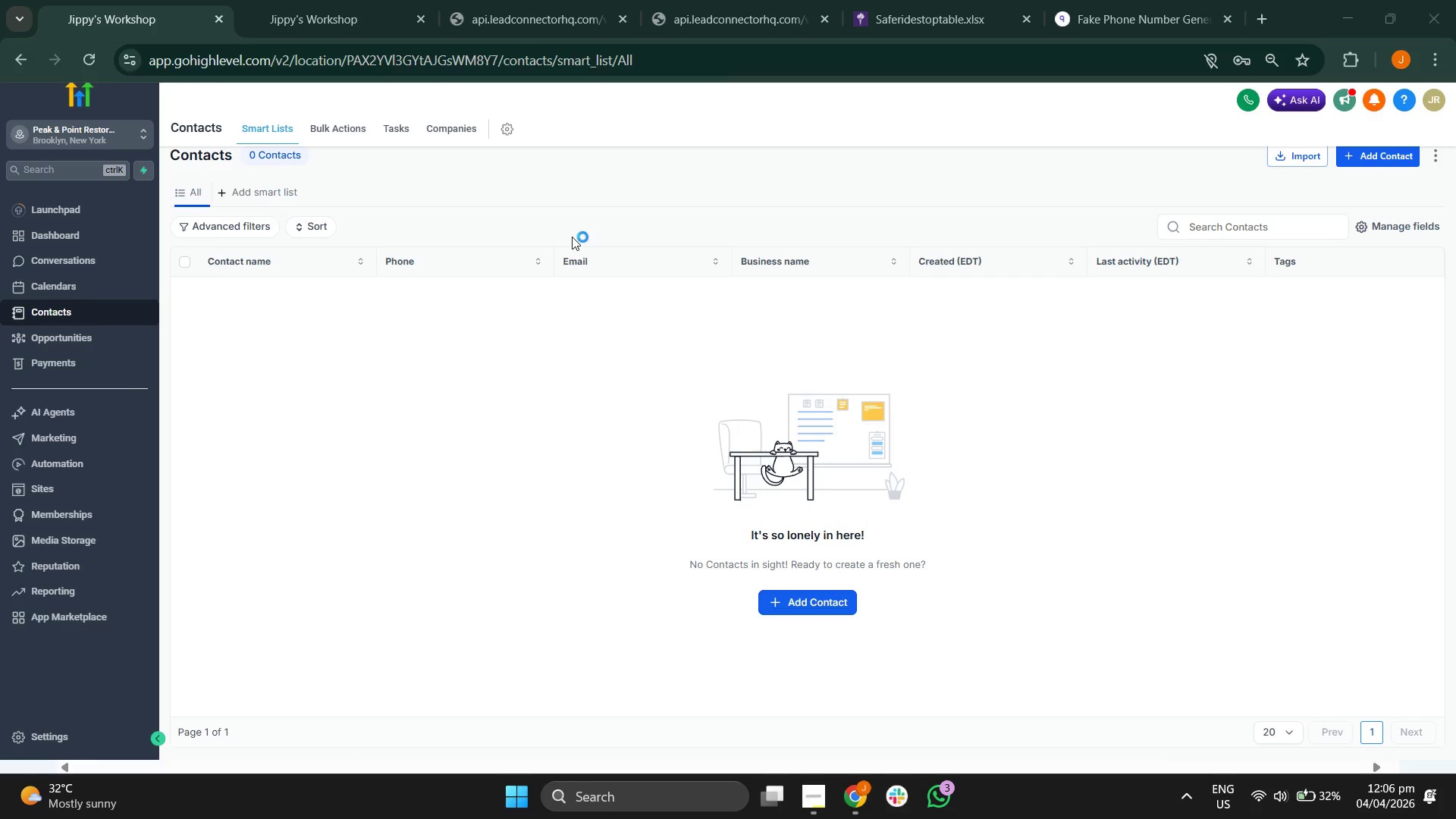 
left_click([436, 326])
 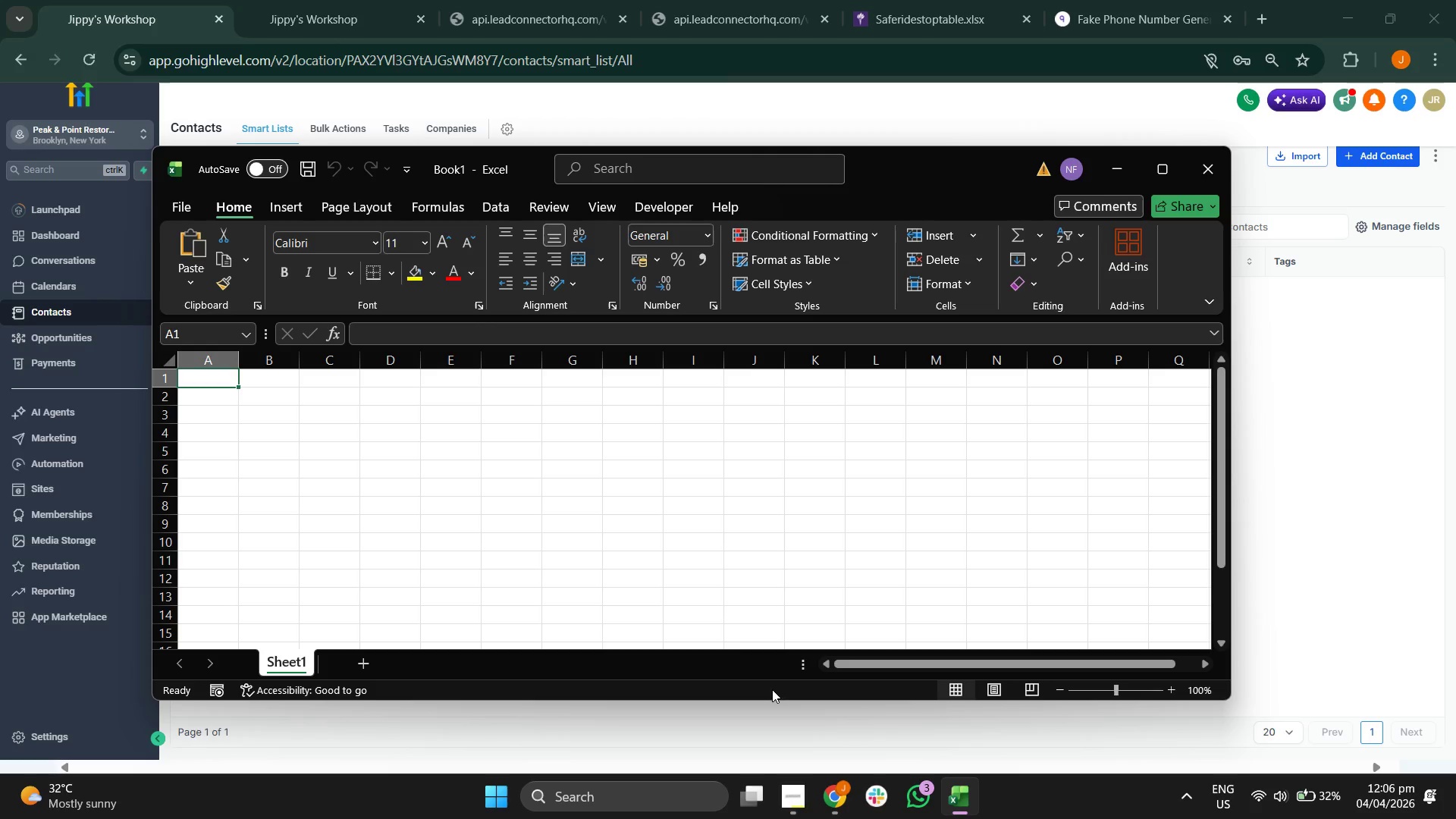 
left_click_drag(start_coordinate=[769, 701], to_coordinate=[771, 748])
 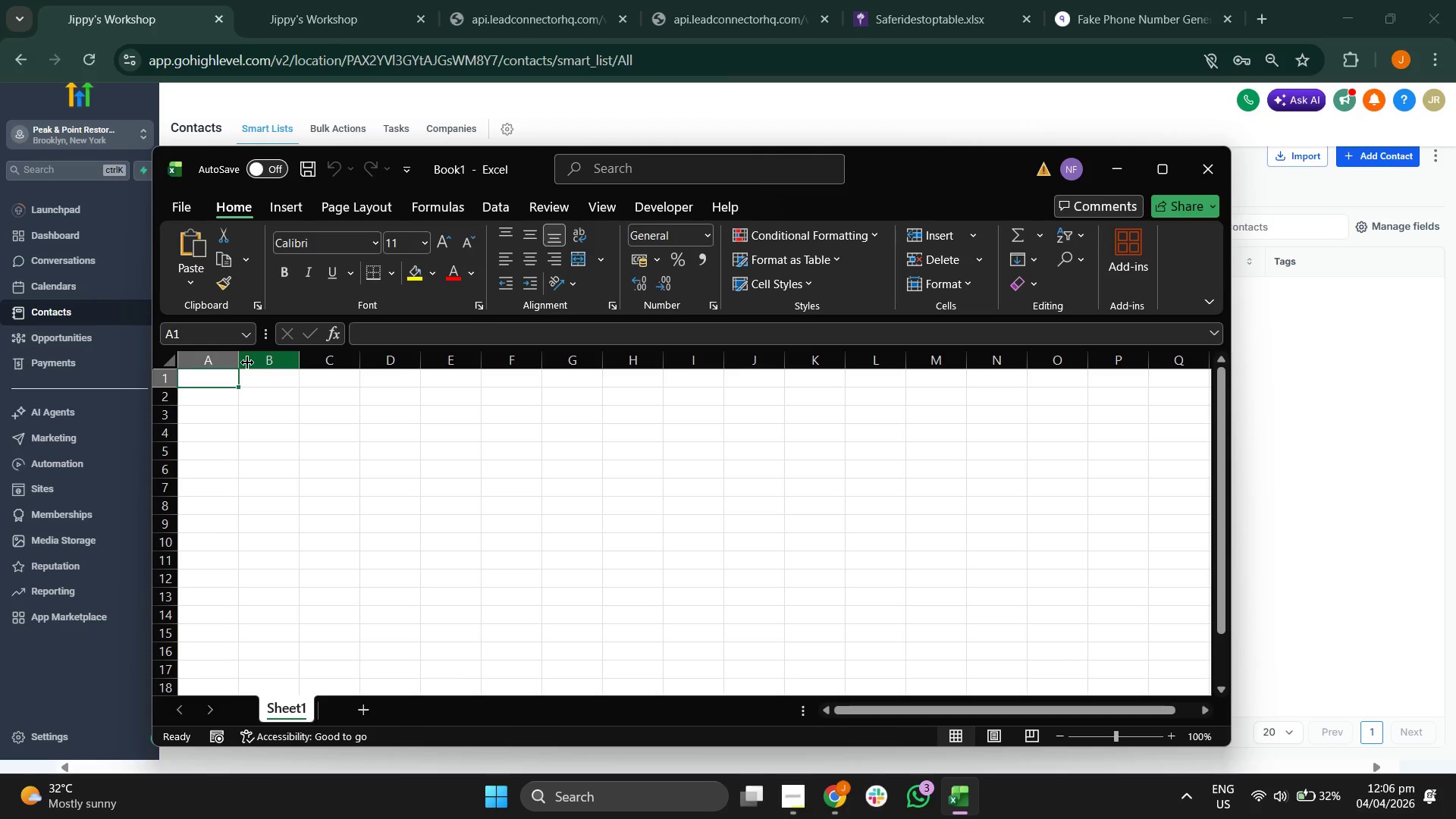 
left_click_drag(start_coordinate=[238, 361], to_coordinate=[275, 372])
 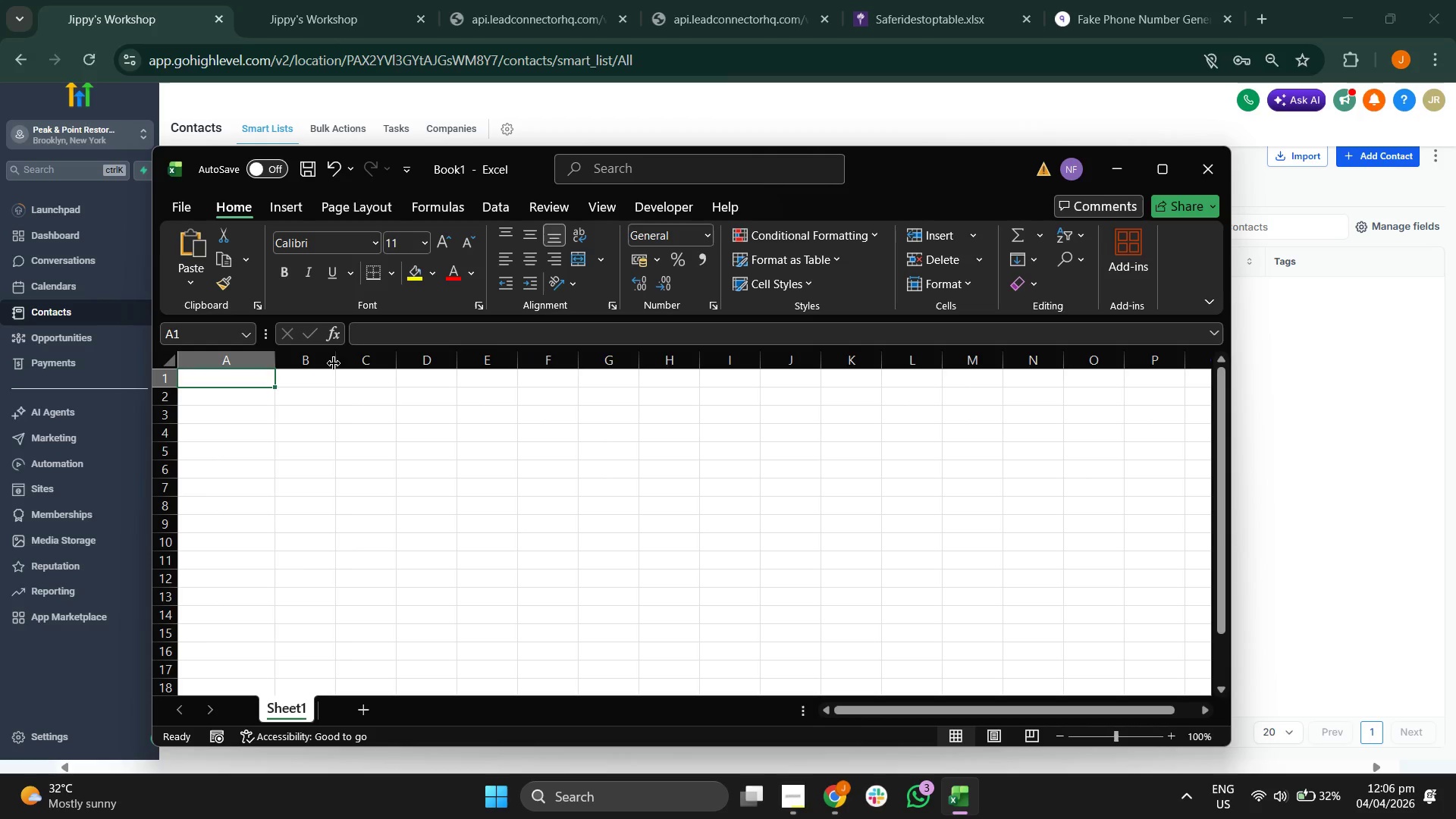 
left_click_drag(start_coordinate=[334, 363], to_coordinate=[403, 384])
 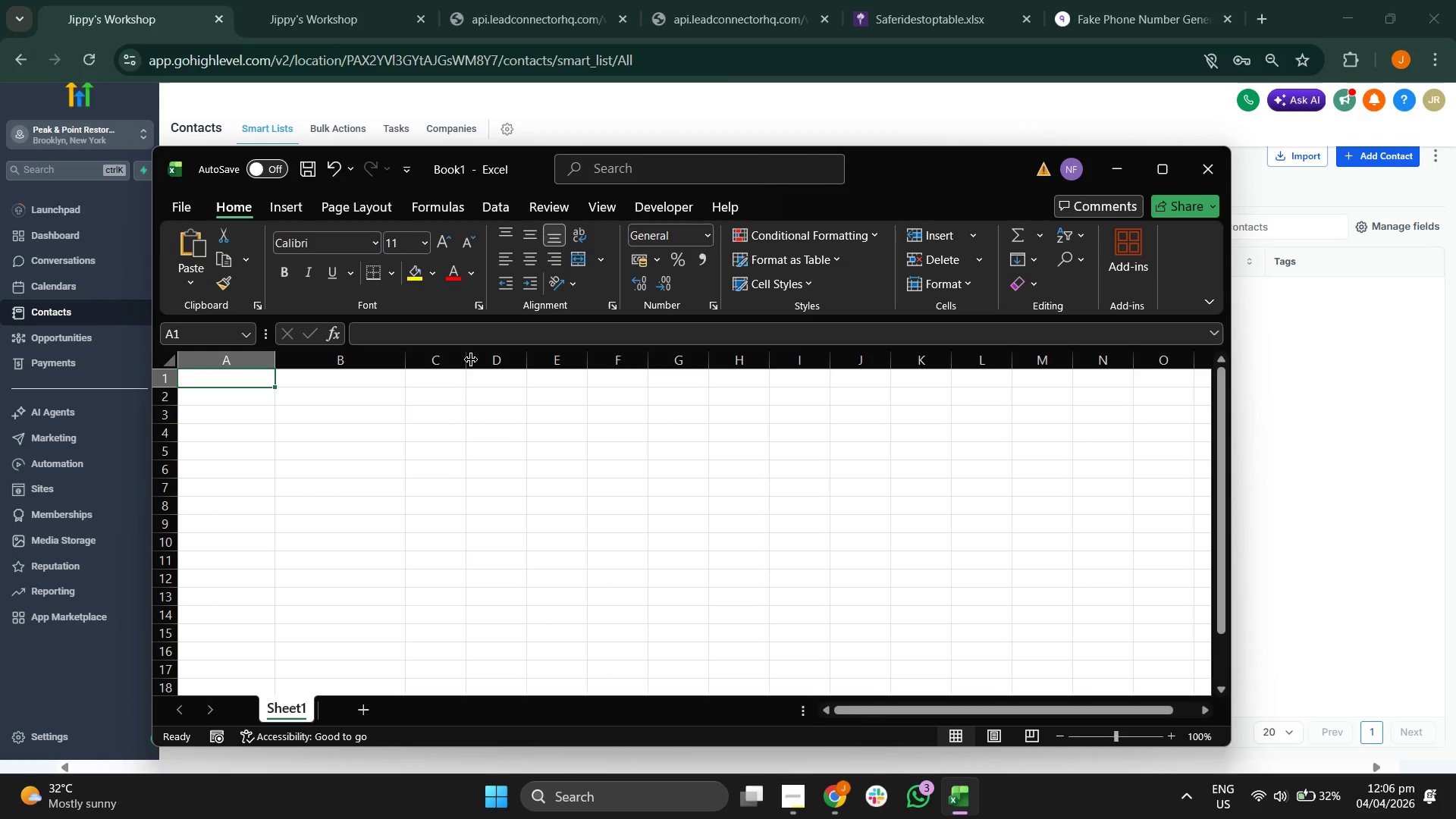 
left_click_drag(start_coordinate=[471, 359], to_coordinate=[538, 375])
 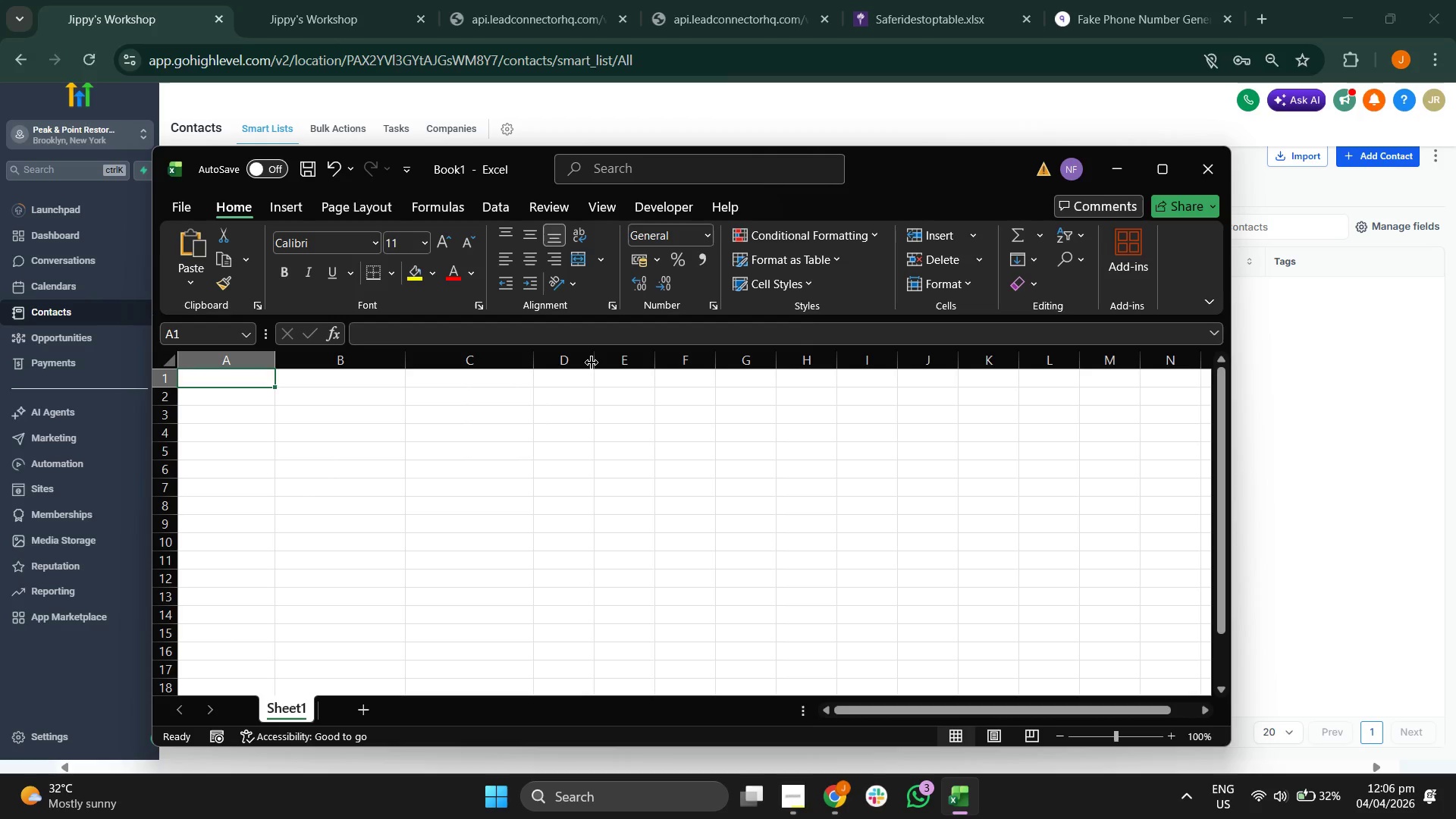 
left_click_drag(start_coordinate=[592, 362], to_coordinate=[664, 388])
 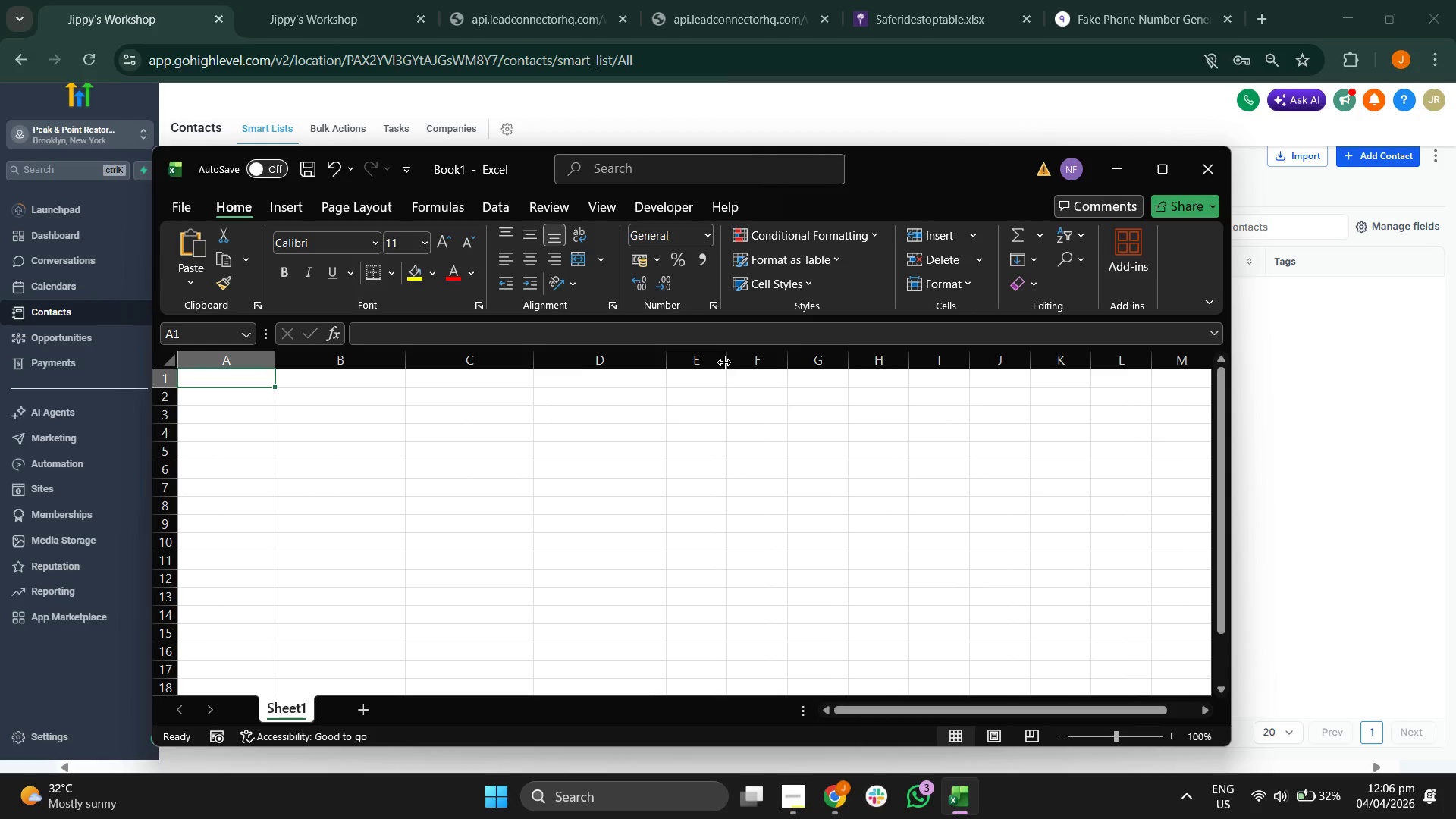 
left_click_drag(start_coordinate=[724, 362], to_coordinate=[784, 388])
 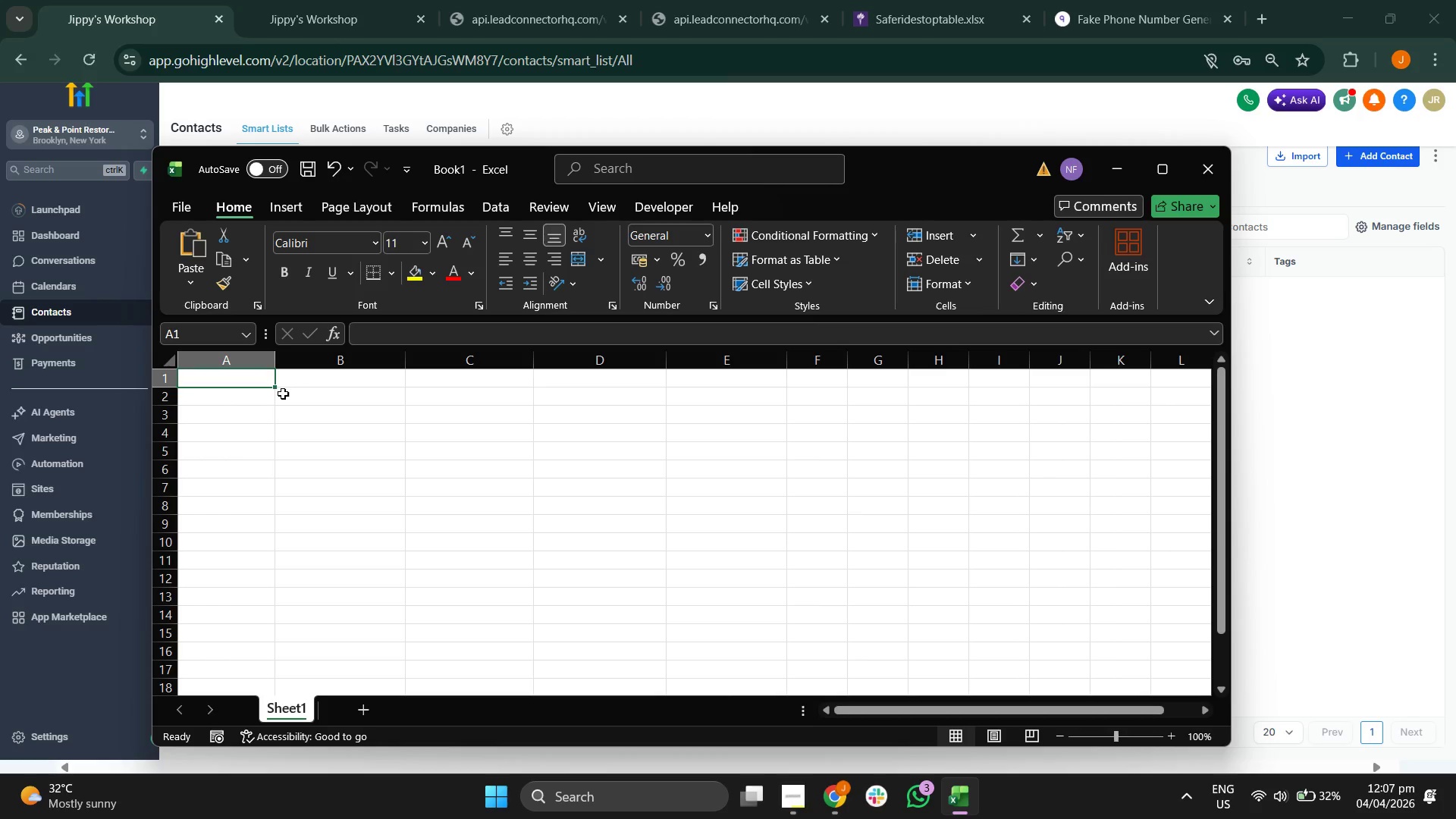 
type(First Name)
key(Tab)
type(Last Name)
key(Tab)
 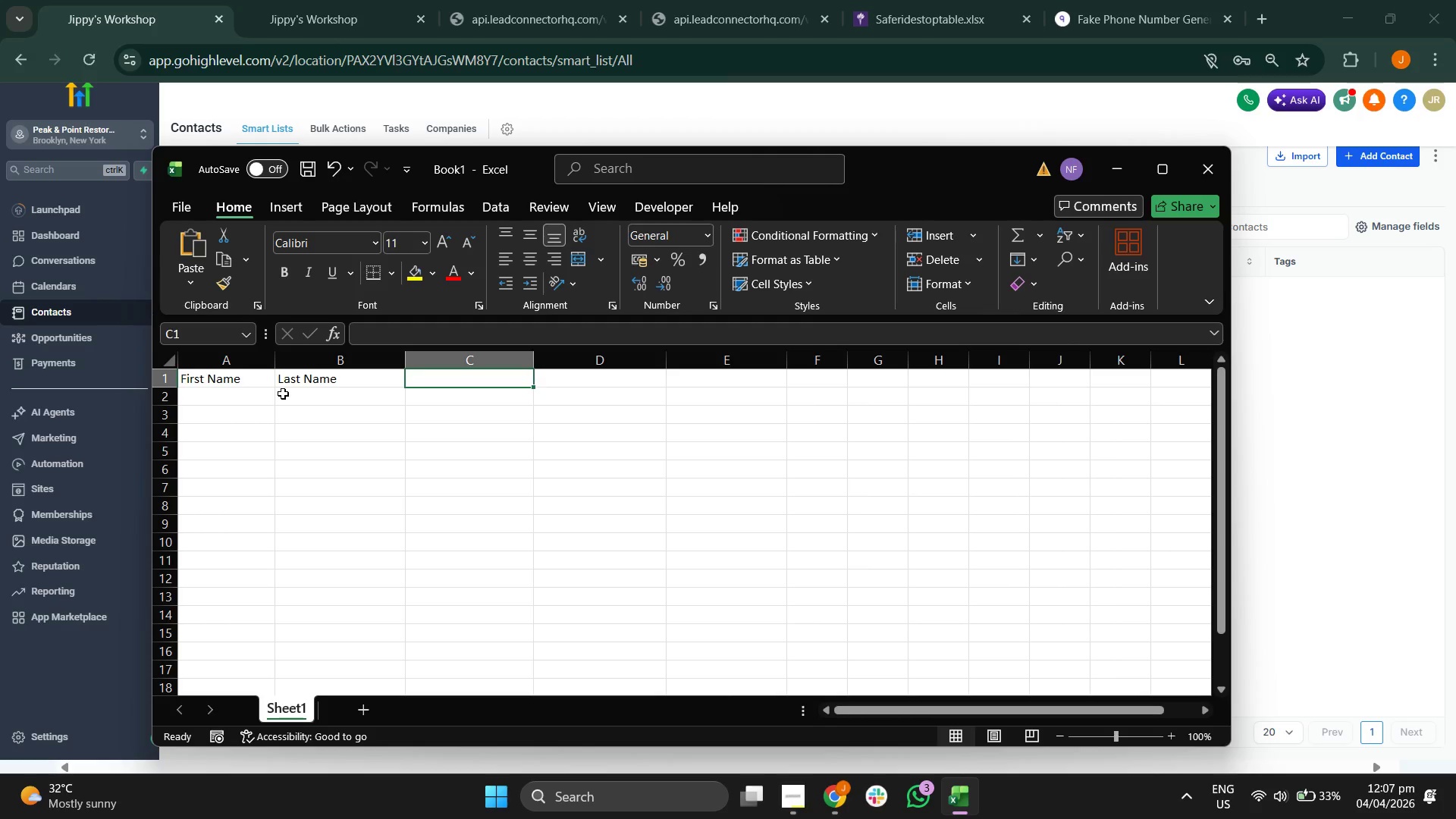 
type(Email)
key(Tab)
 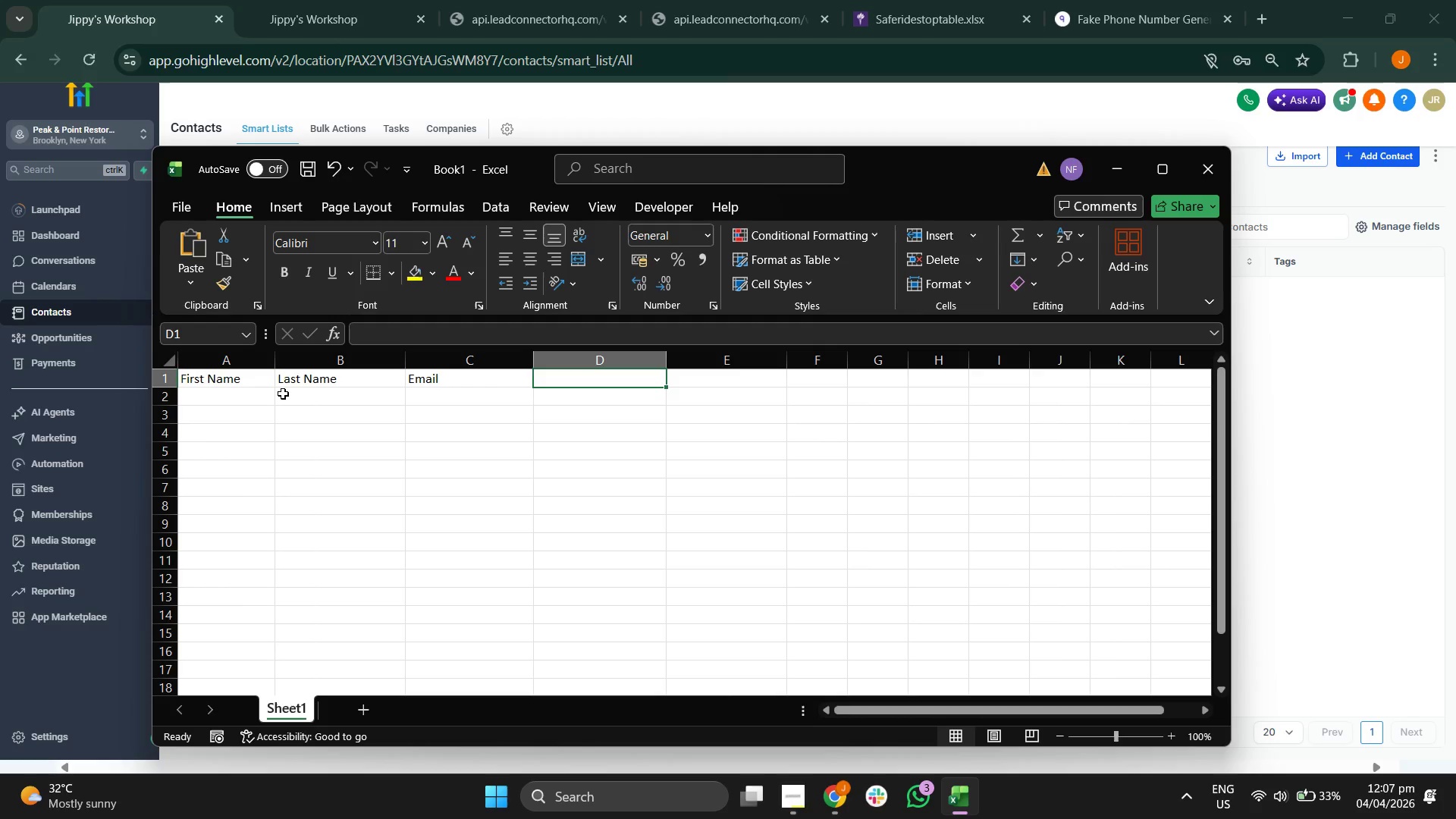 
type(Last Service YEAR)
key(Backspace)
key(Backspace)
type(e)
key(Backspace)
key(Backspace)
type(ear)
key(Tab)
type(Po)
key(Backspace)
type(roperty Type)
 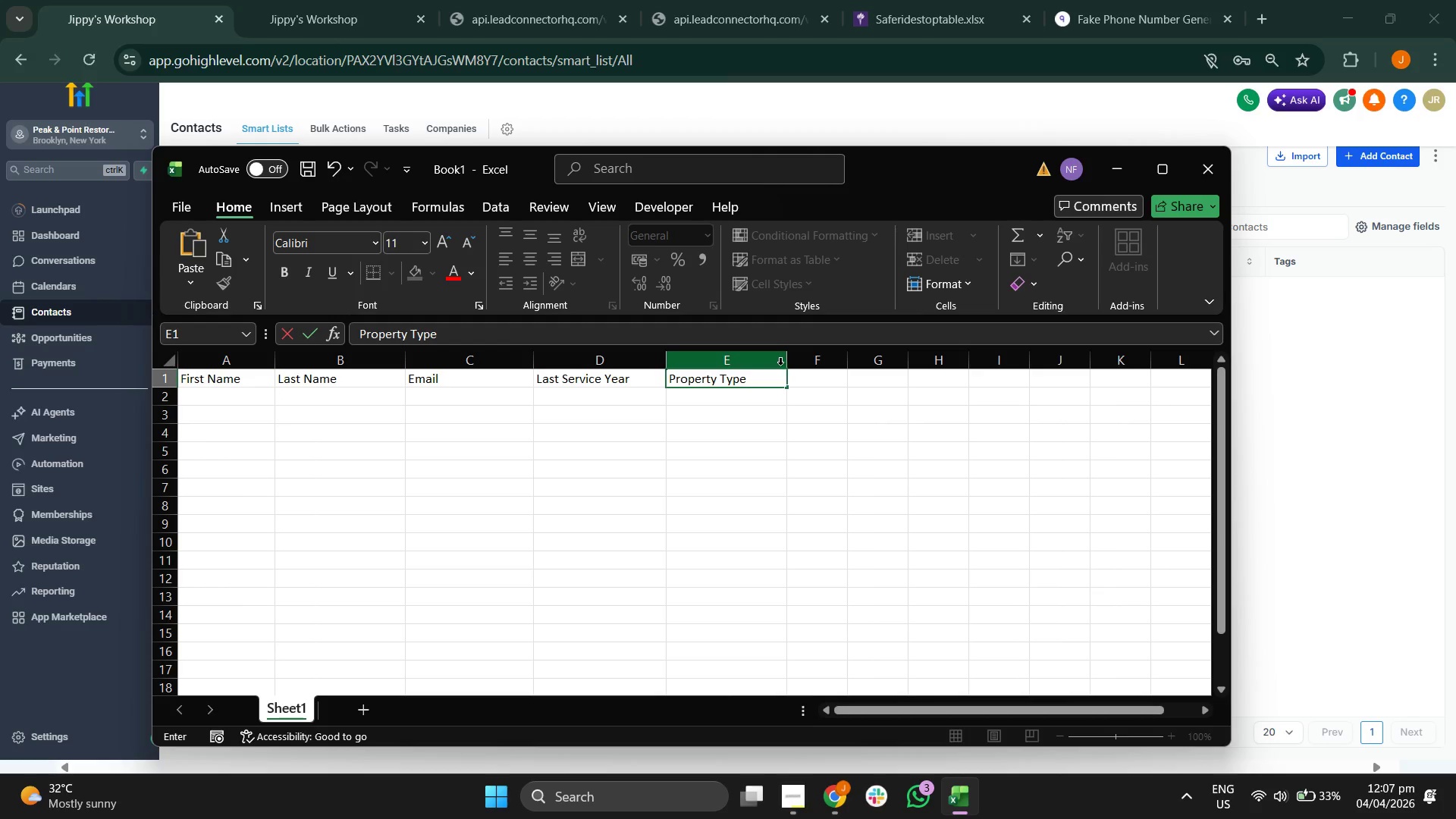 
wait(6.97)
 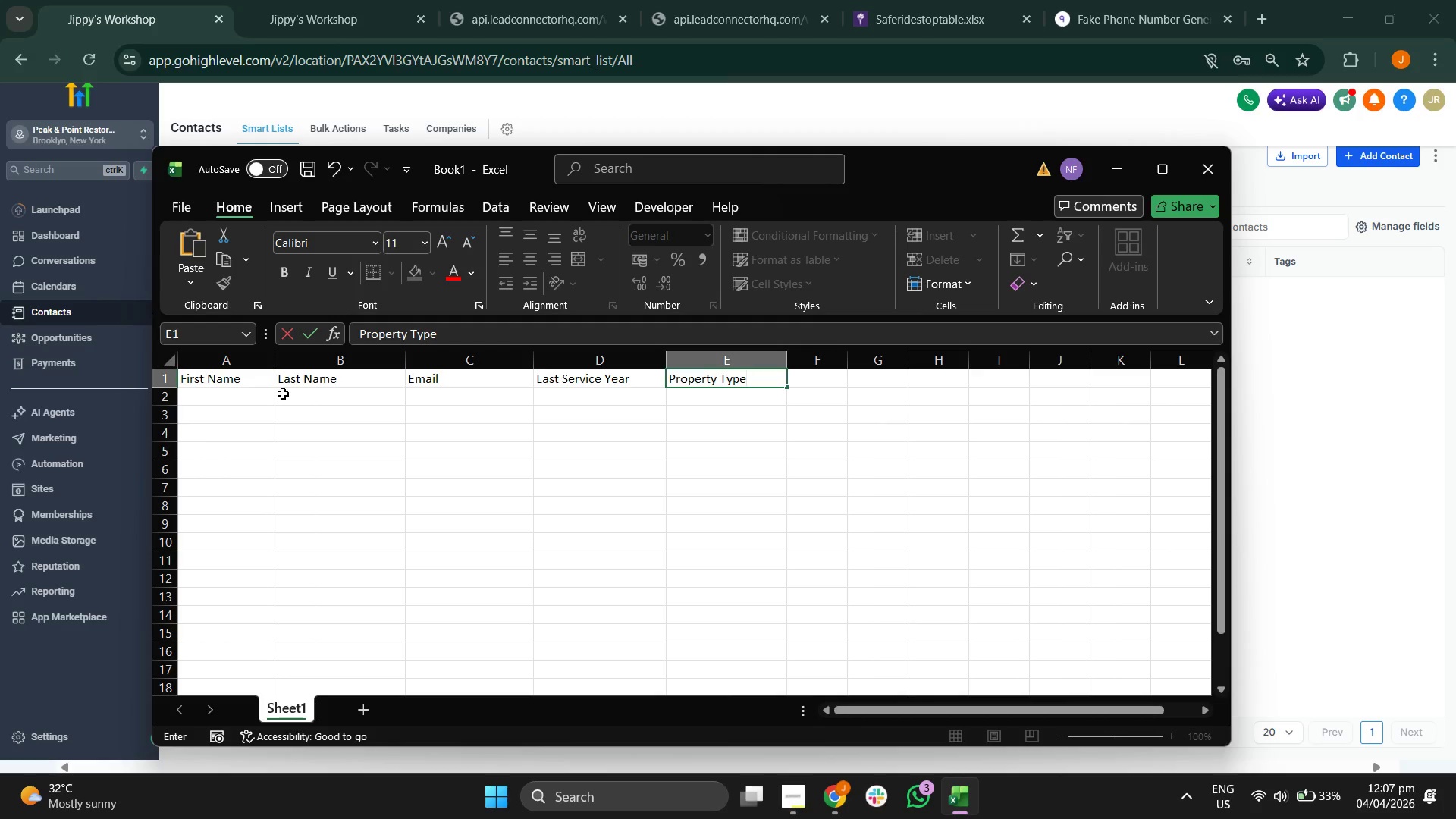 
left_click([733, 442])
 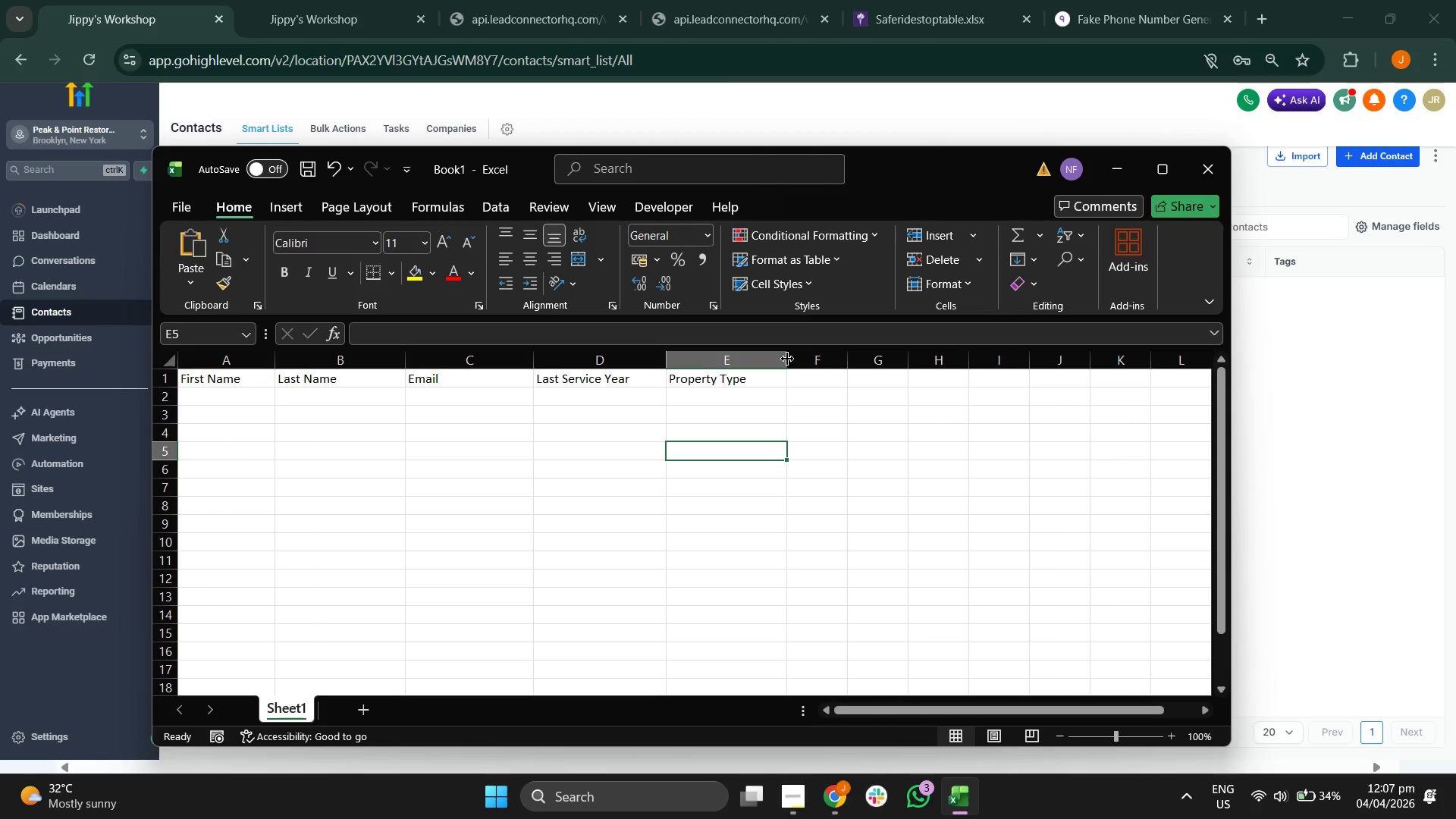 
left_click_drag(start_coordinate=[787, 359], to_coordinate=[816, 359])
 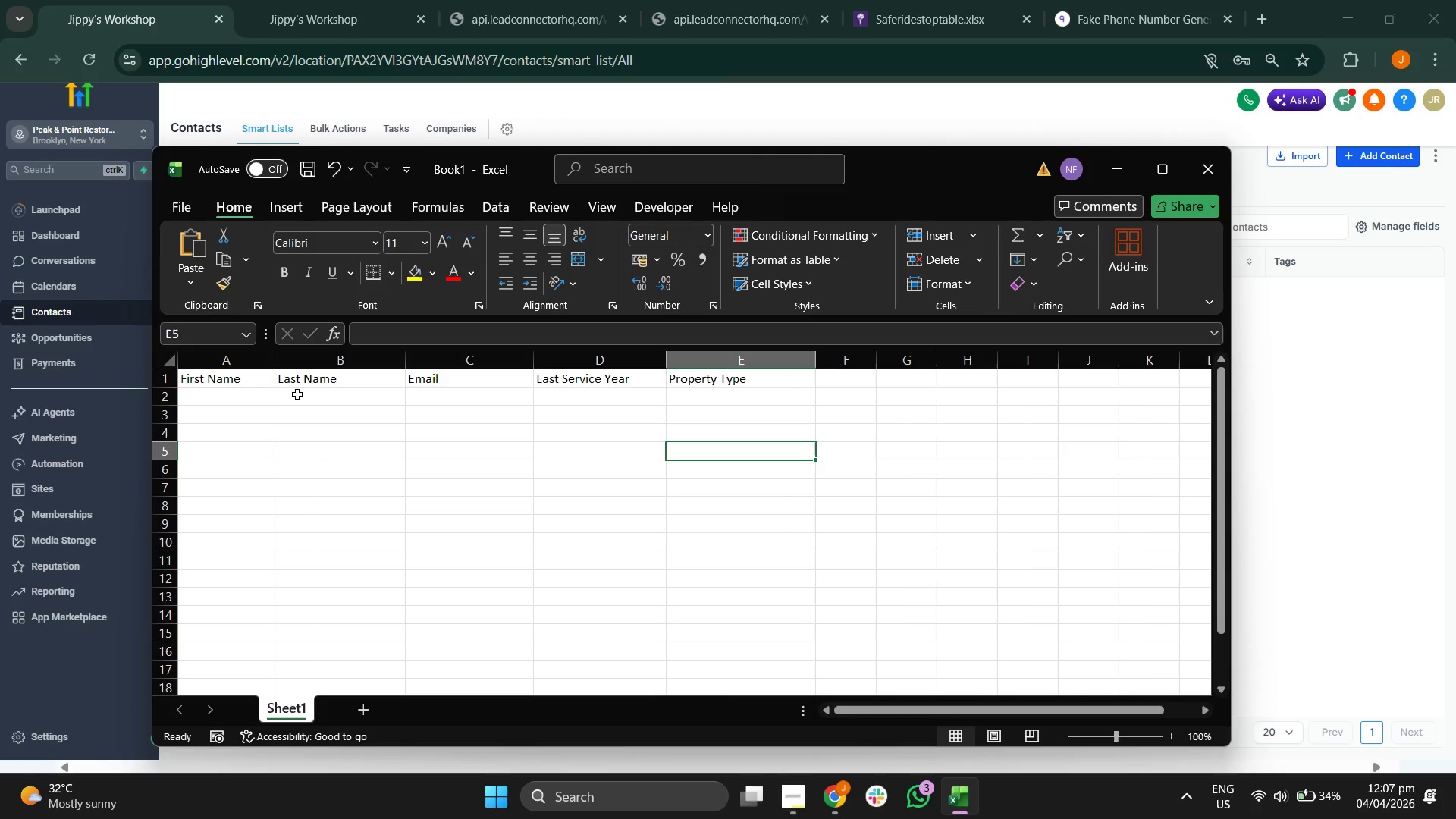 
left_click([272, 422])
 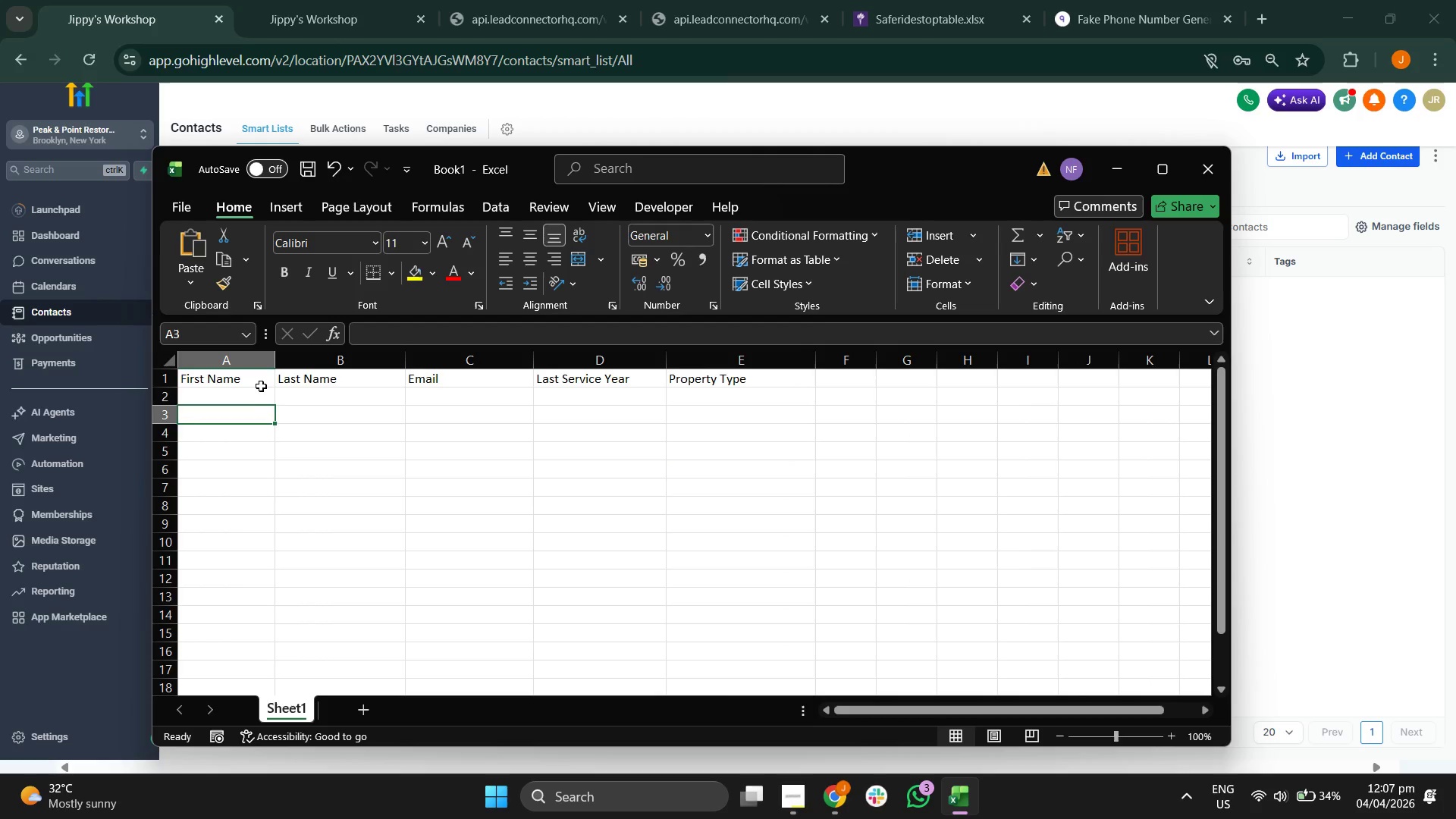 
left_click_drag(start_coordinate=[260, 381], to_coordinate=[680, 497])
 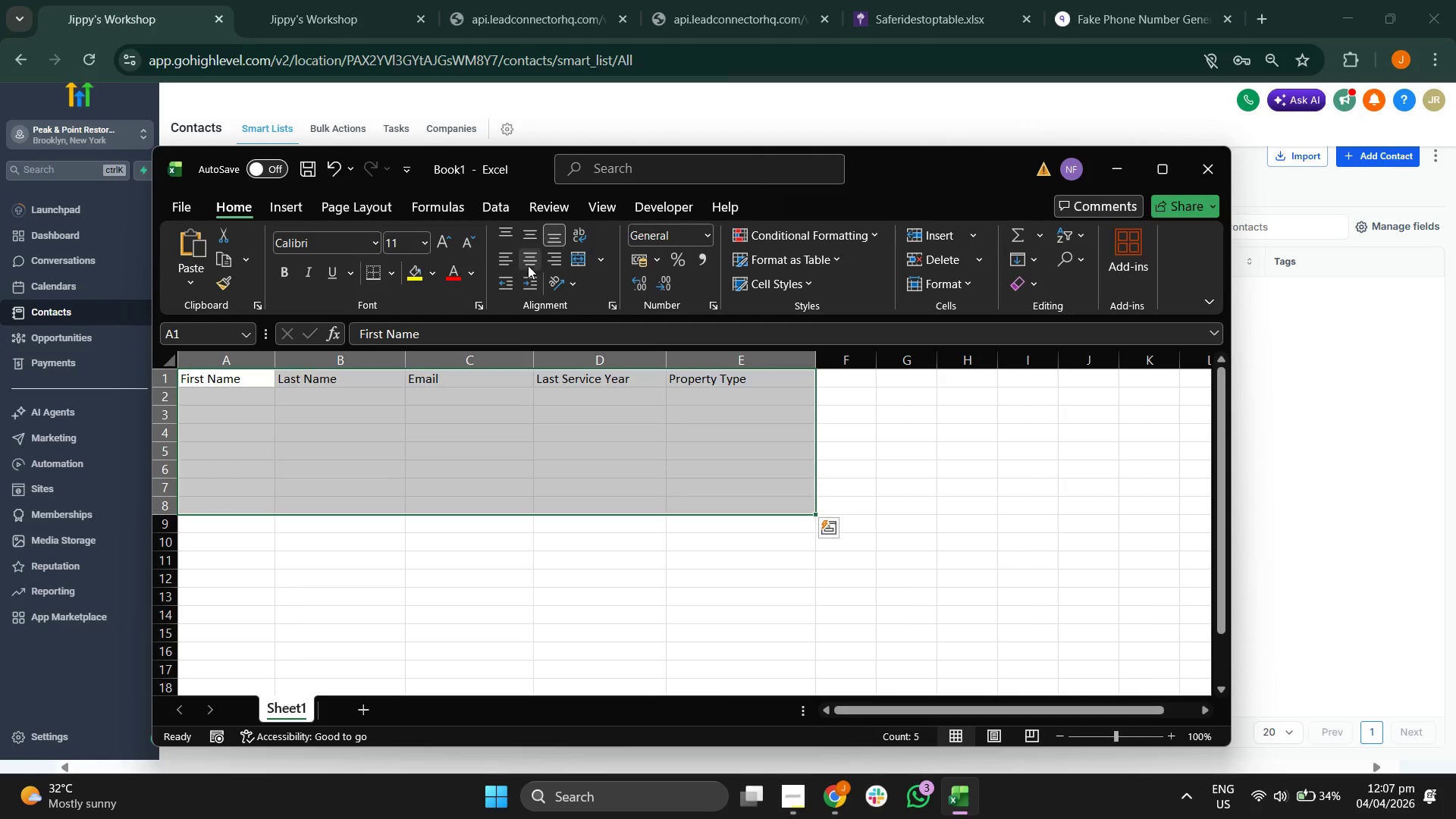 
left_click([529, 262])
 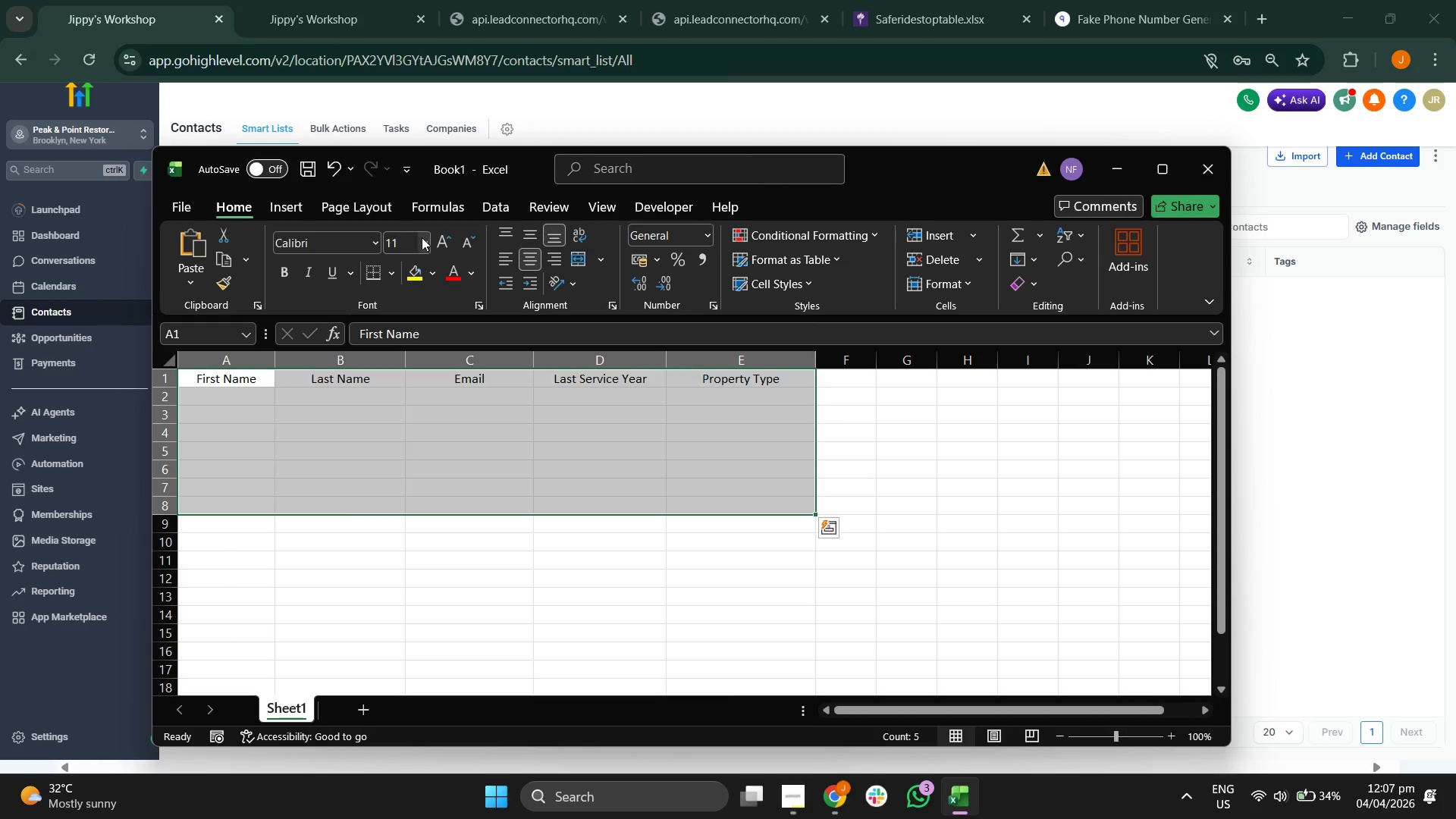 
left_click([425, 238])
 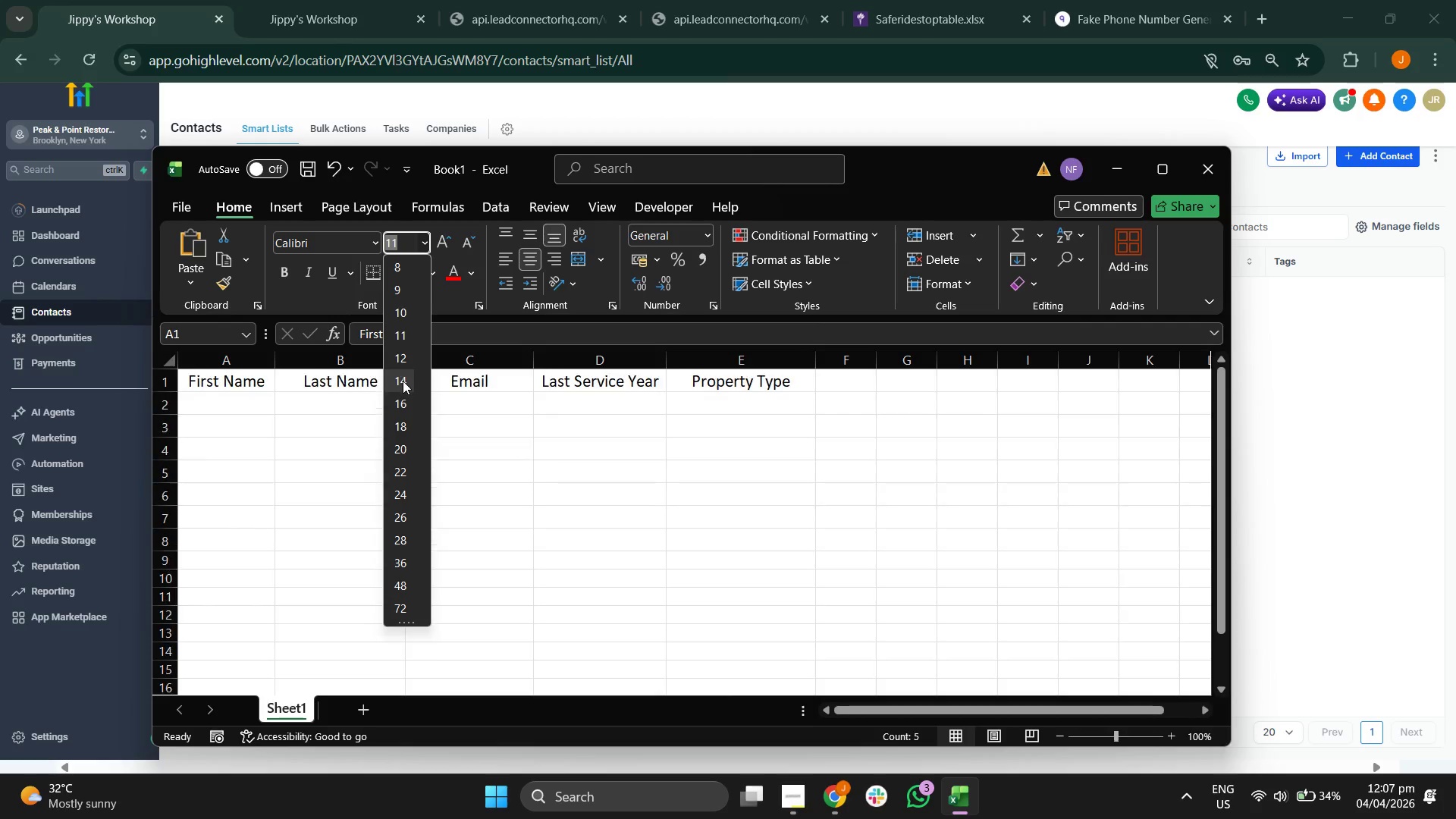 
left_click([402, 382])
 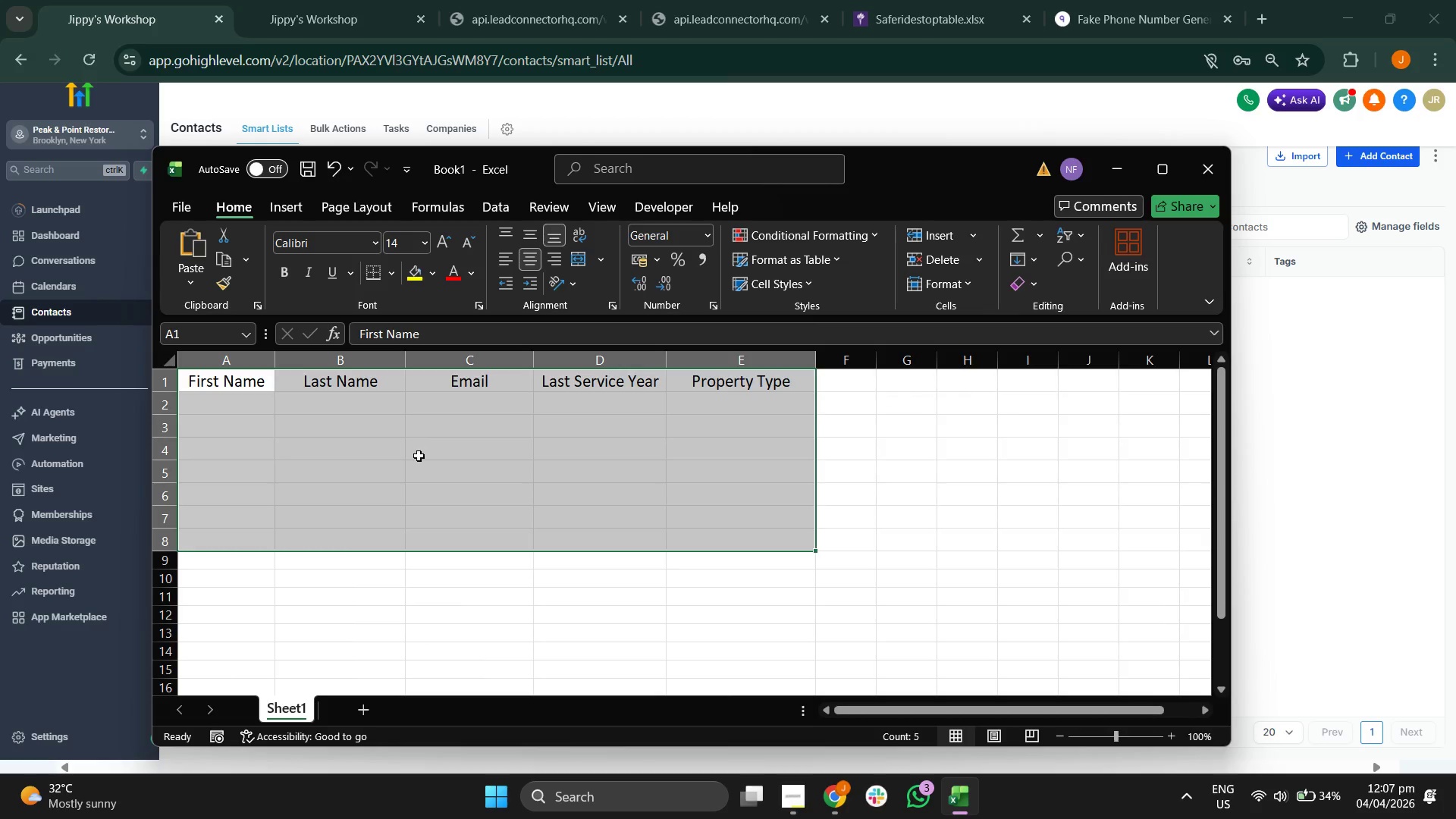 
left_click([419, 456])
 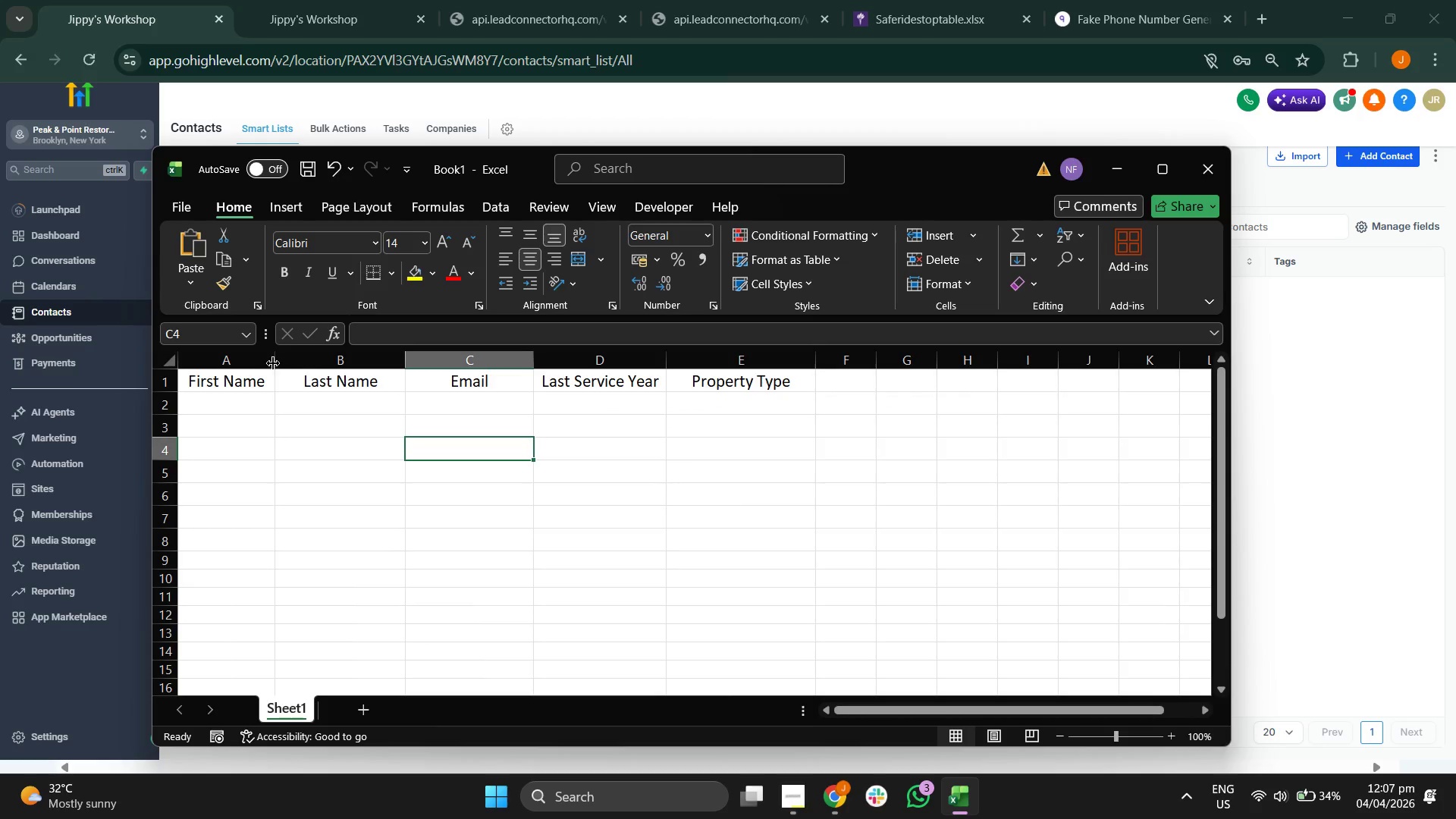 
left_click_drag(start_coordinate=[270, 359], to_coordinate=[340, 374])
 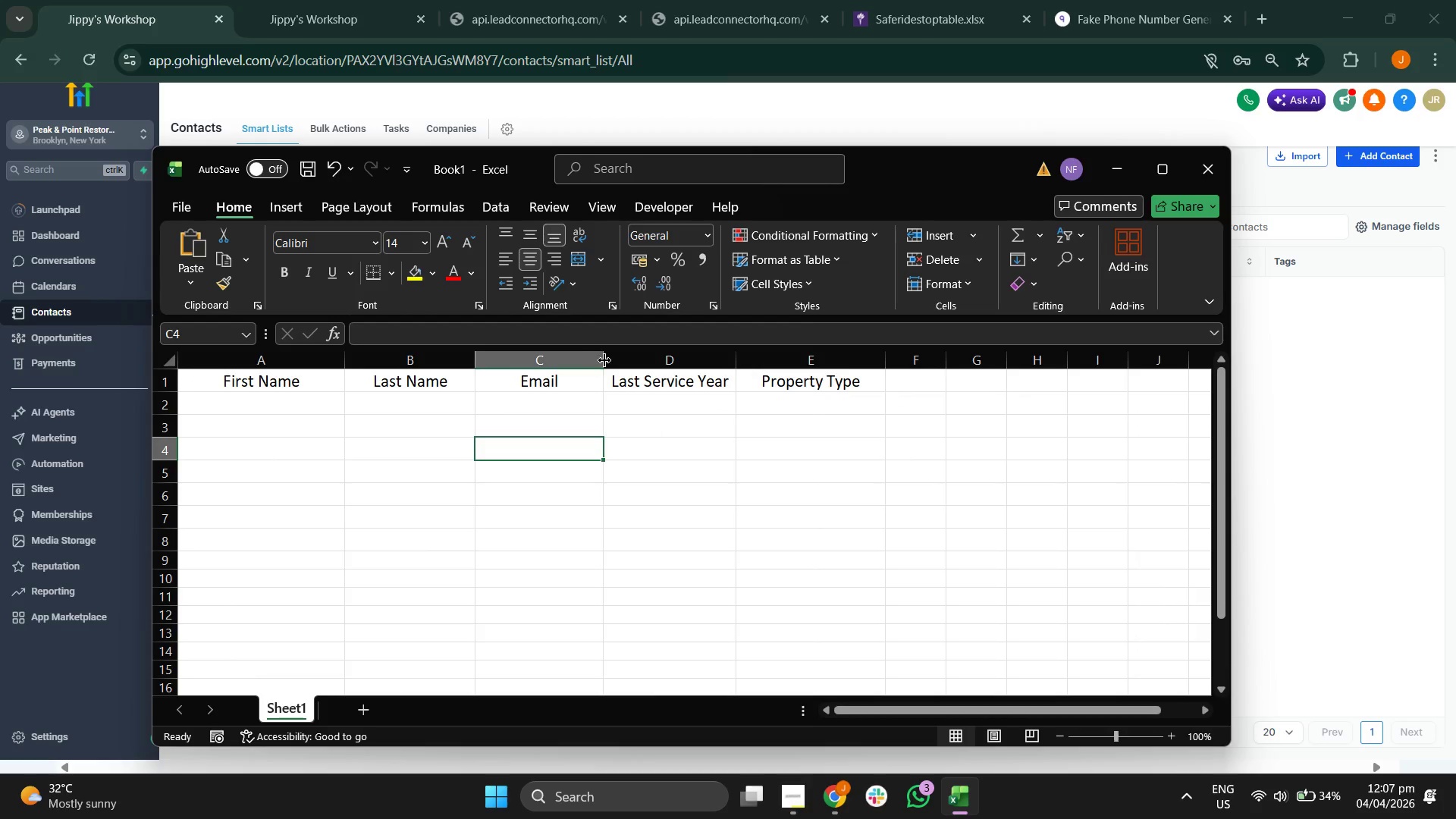 
left_click_drag(start_coordinate=[607, 361], to_coordinate=[640, 374])
 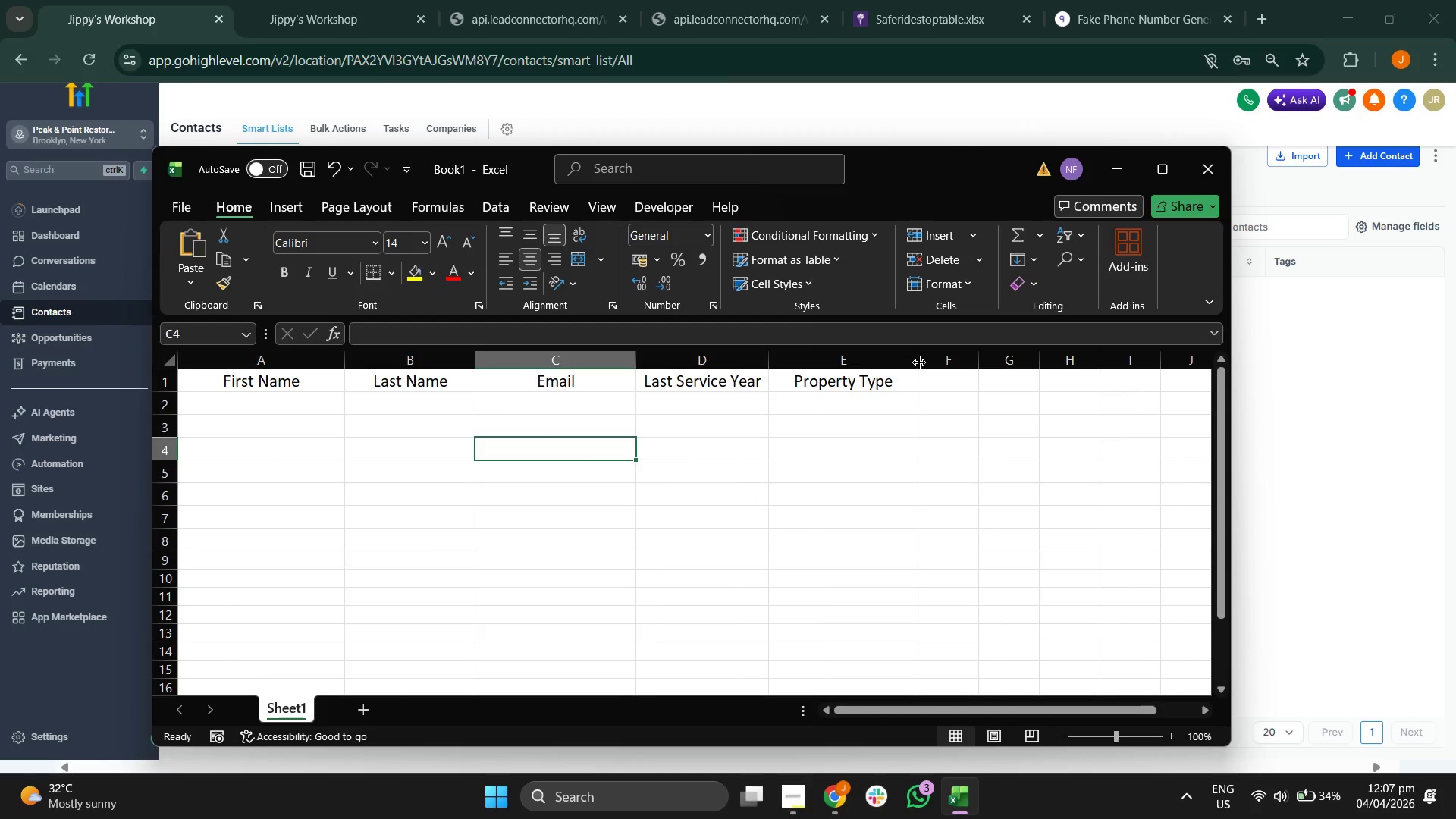 
left_click_drag(start_coordinate=[921, 362], to_coordinate=[984, 370])
 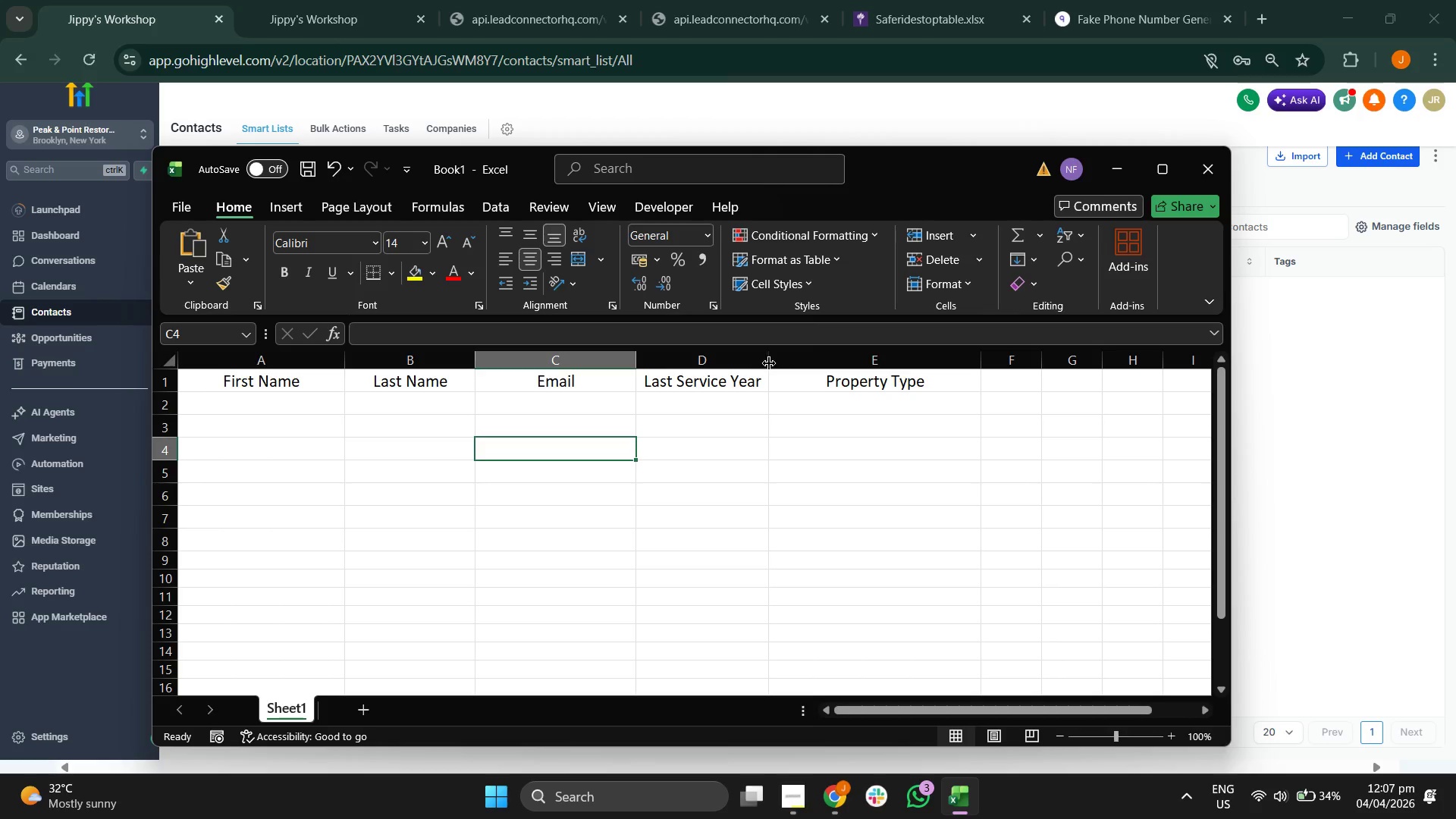 
left_click_drag(start_coordinate=[767, 362], to_coordinate=[852, 375])
 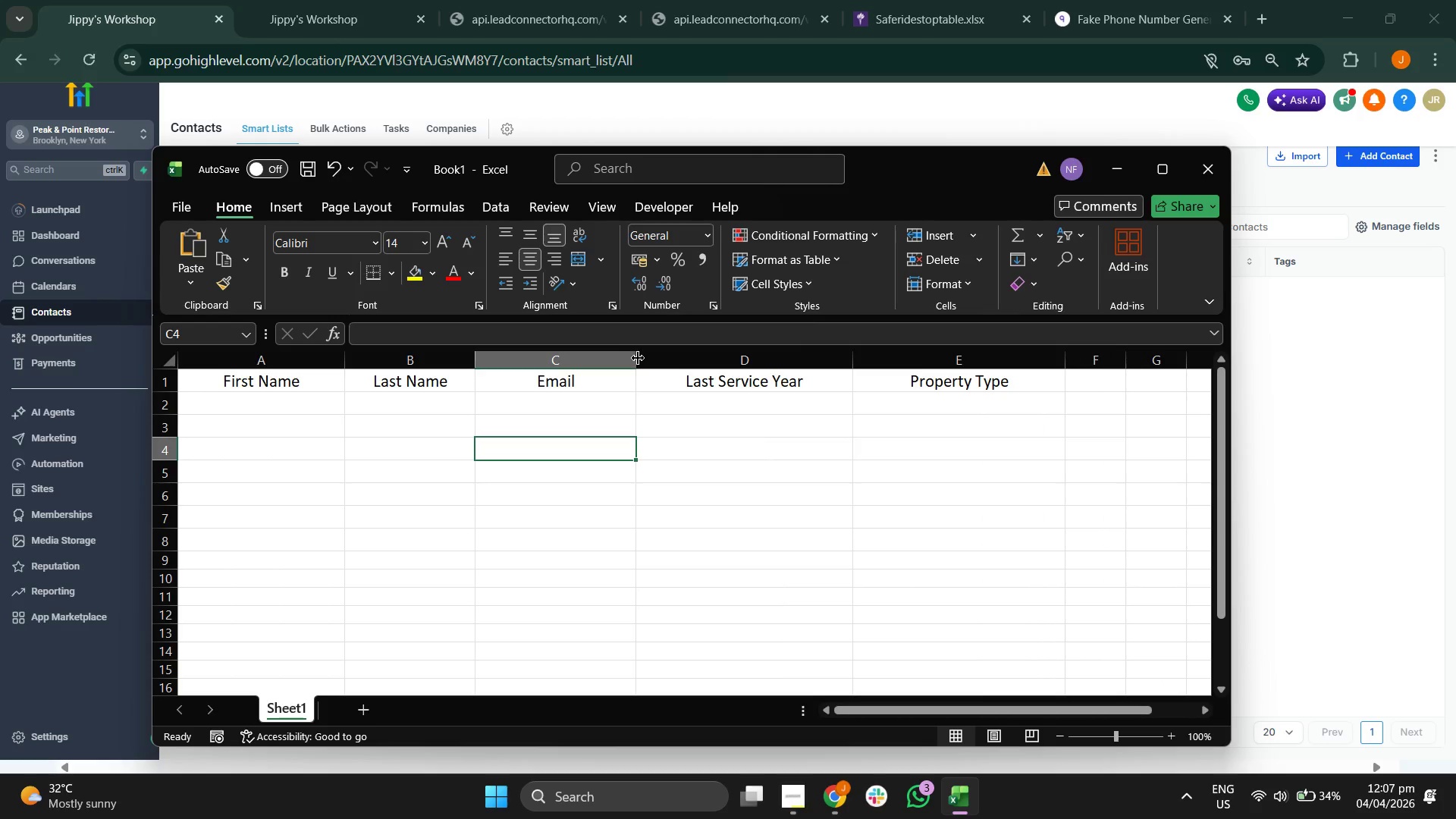 
left_click_drag(start_coordinate=[634, 360], to_coordinate=[668, 367])
 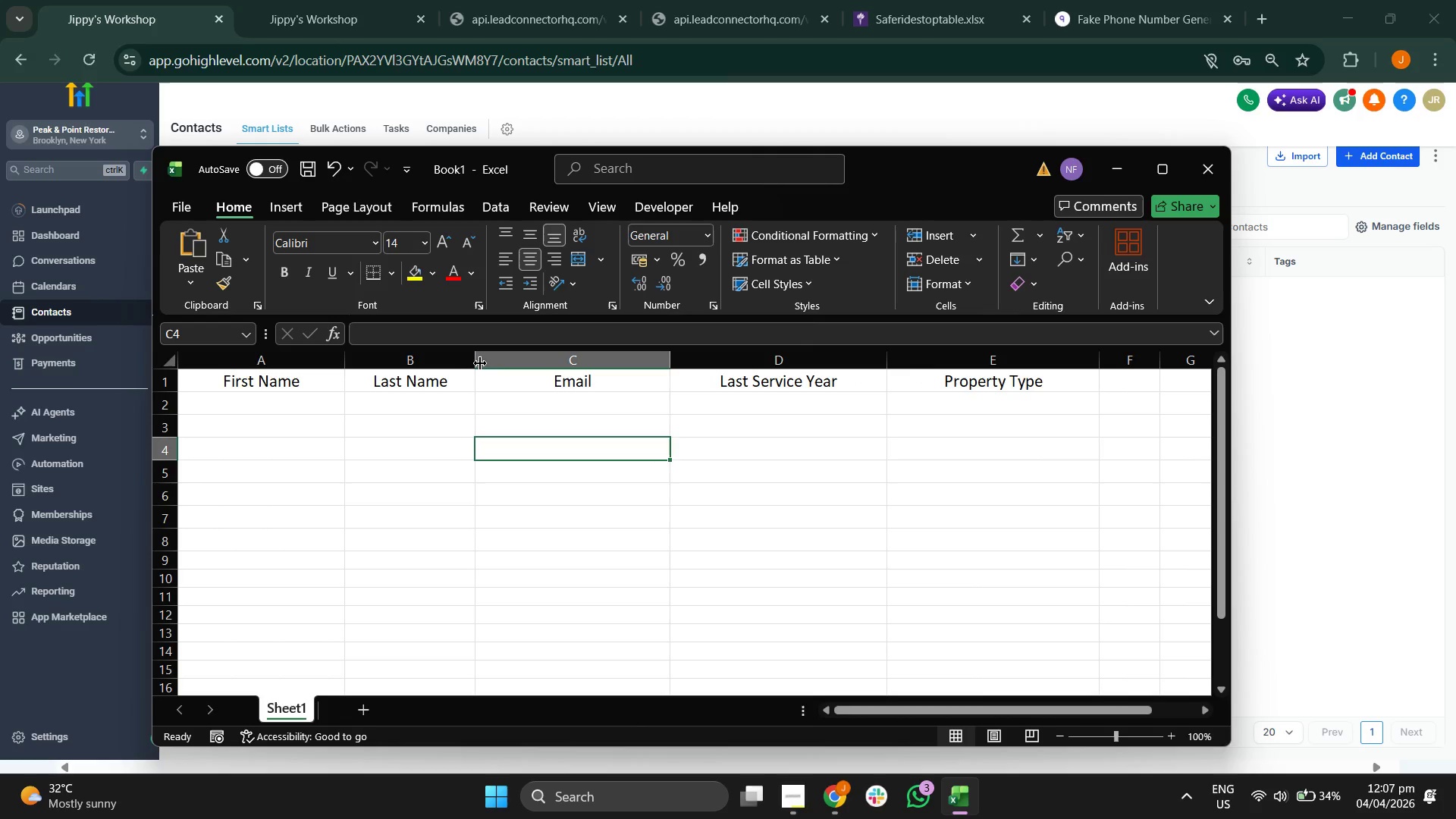 
left_click_drag(start_coordinate=[479, 362], to_coordinate=[531, 372])
 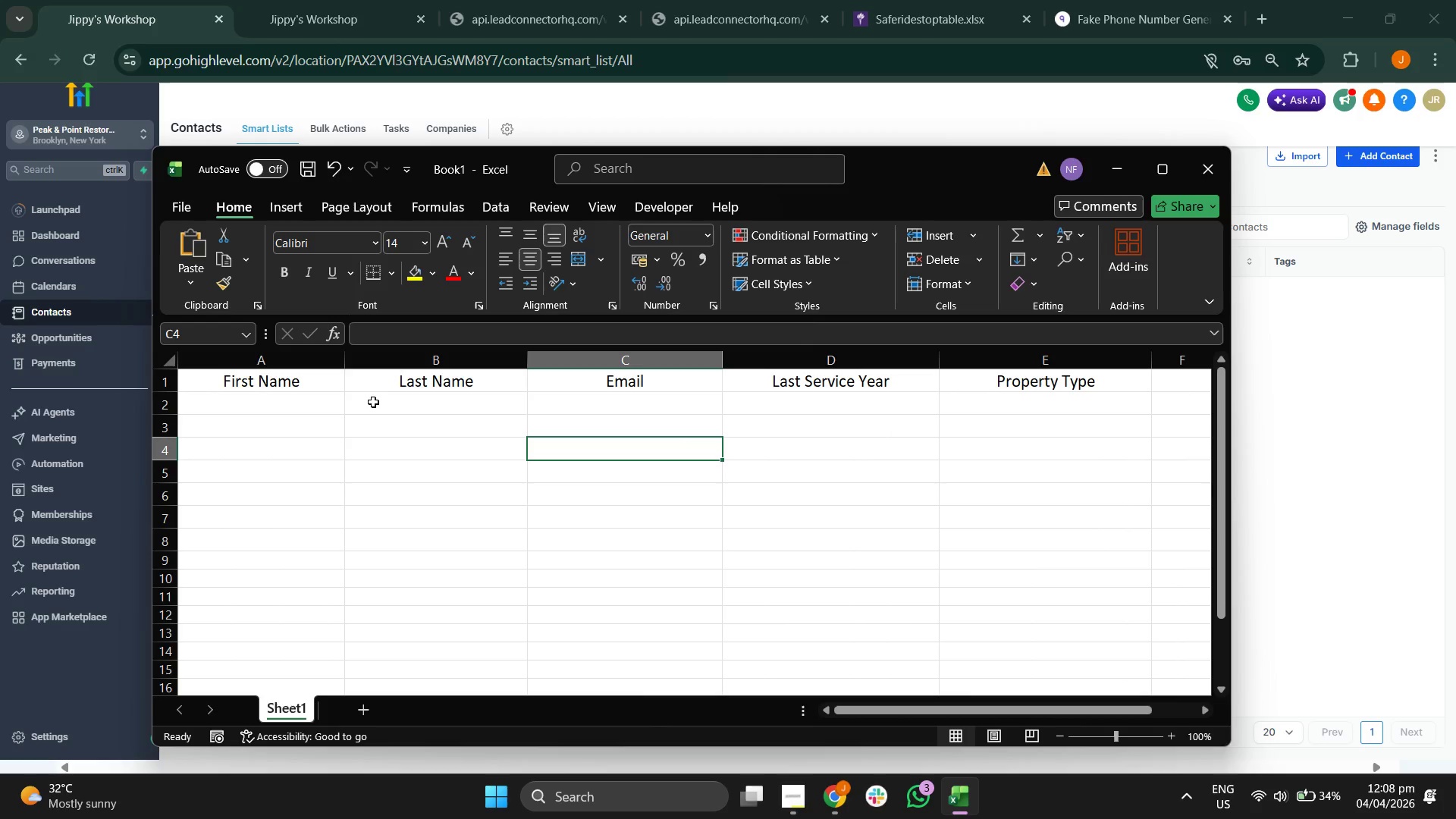 
left_click([288, 406])
 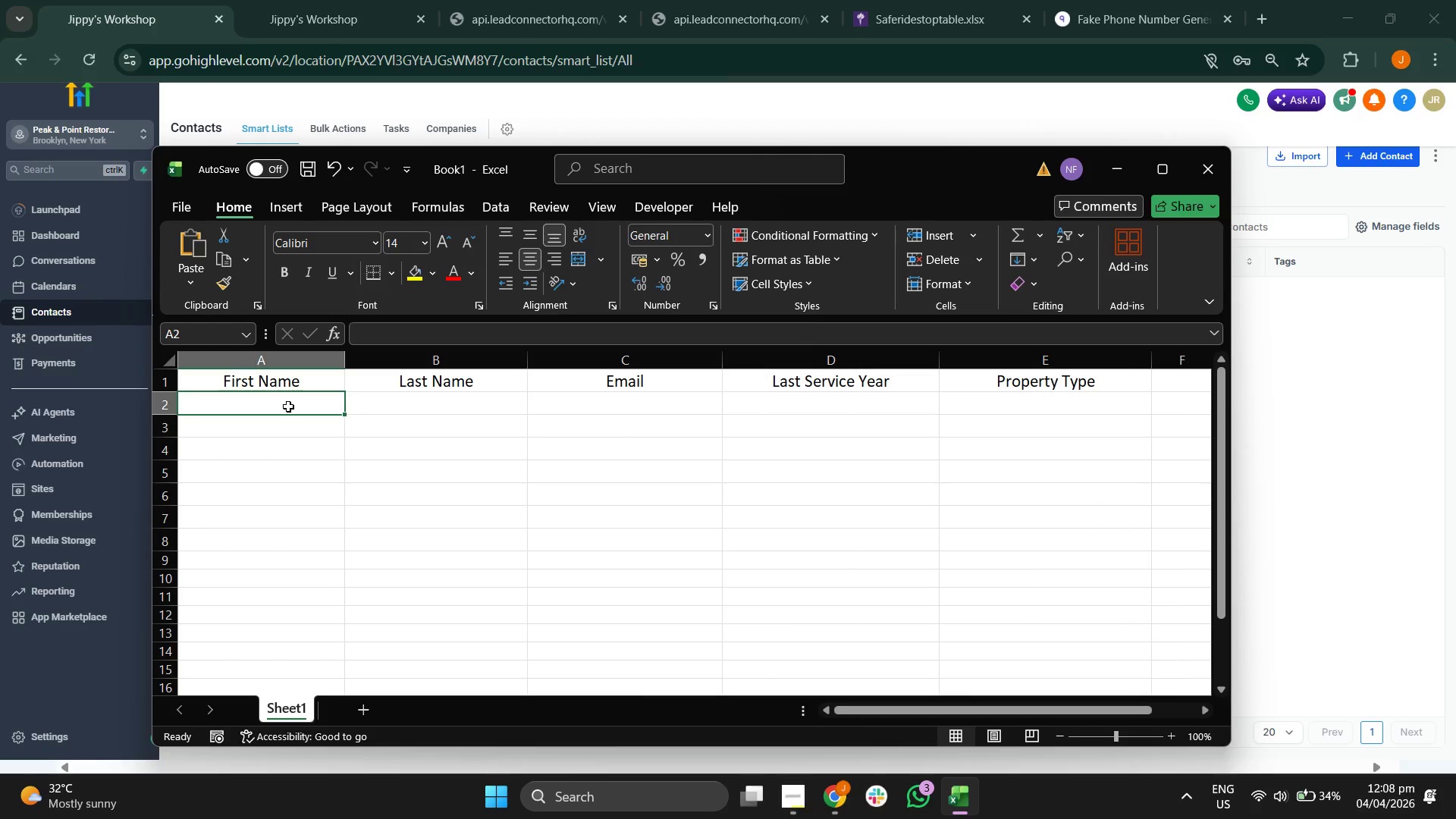 
key(CapsLock)
 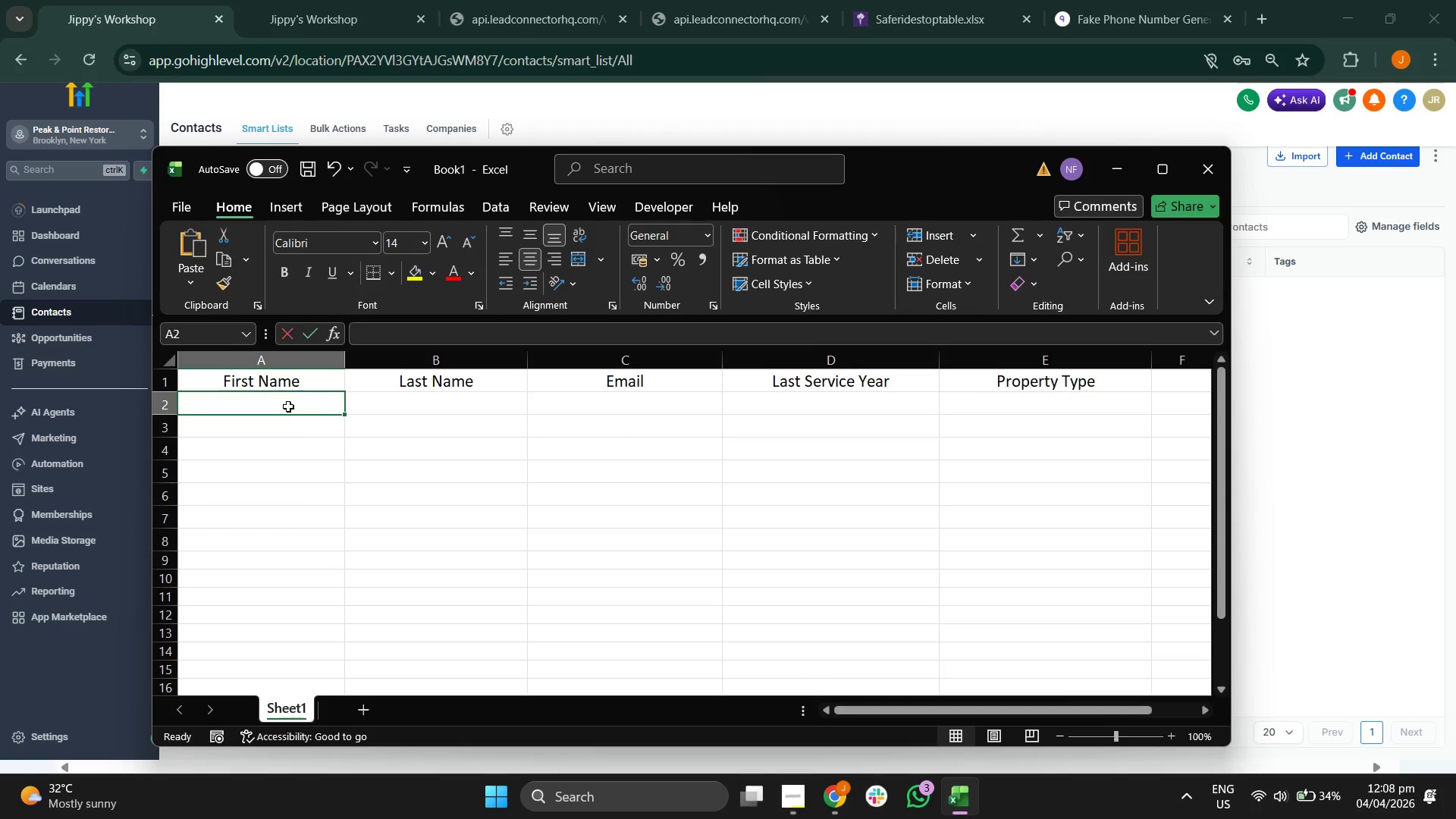 
key(J)
 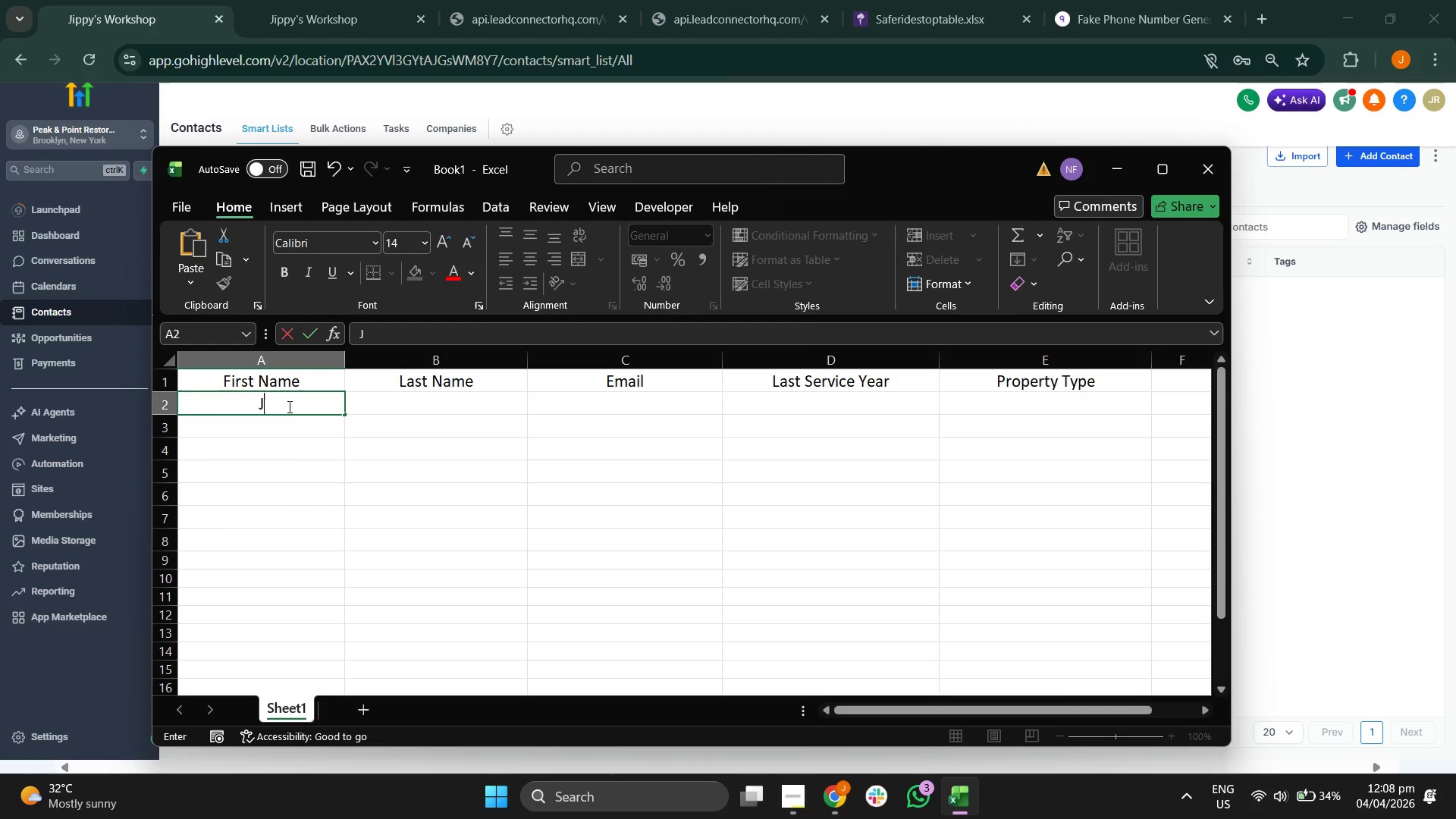 
key(CapsLock)
 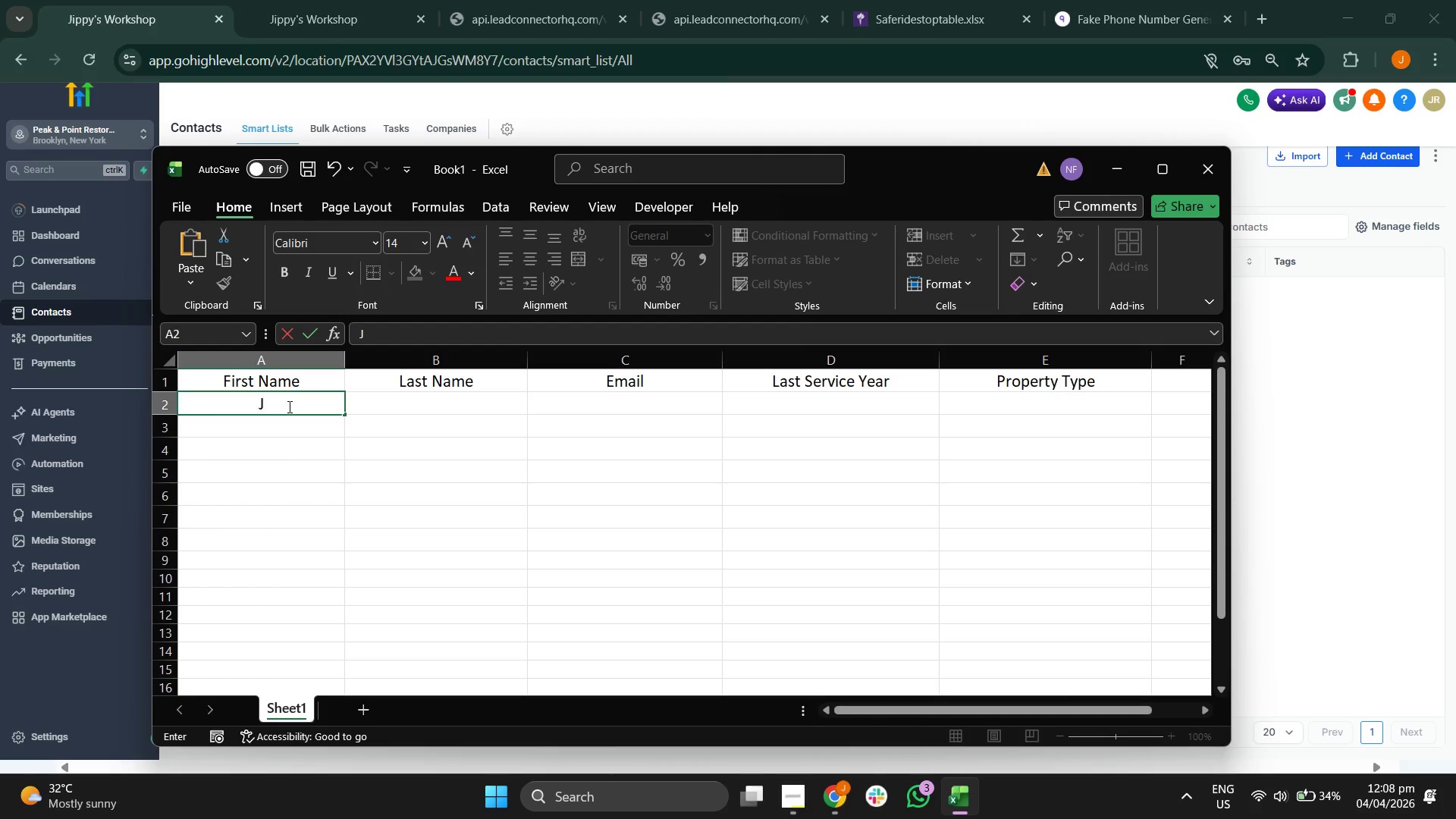 
key(U)
 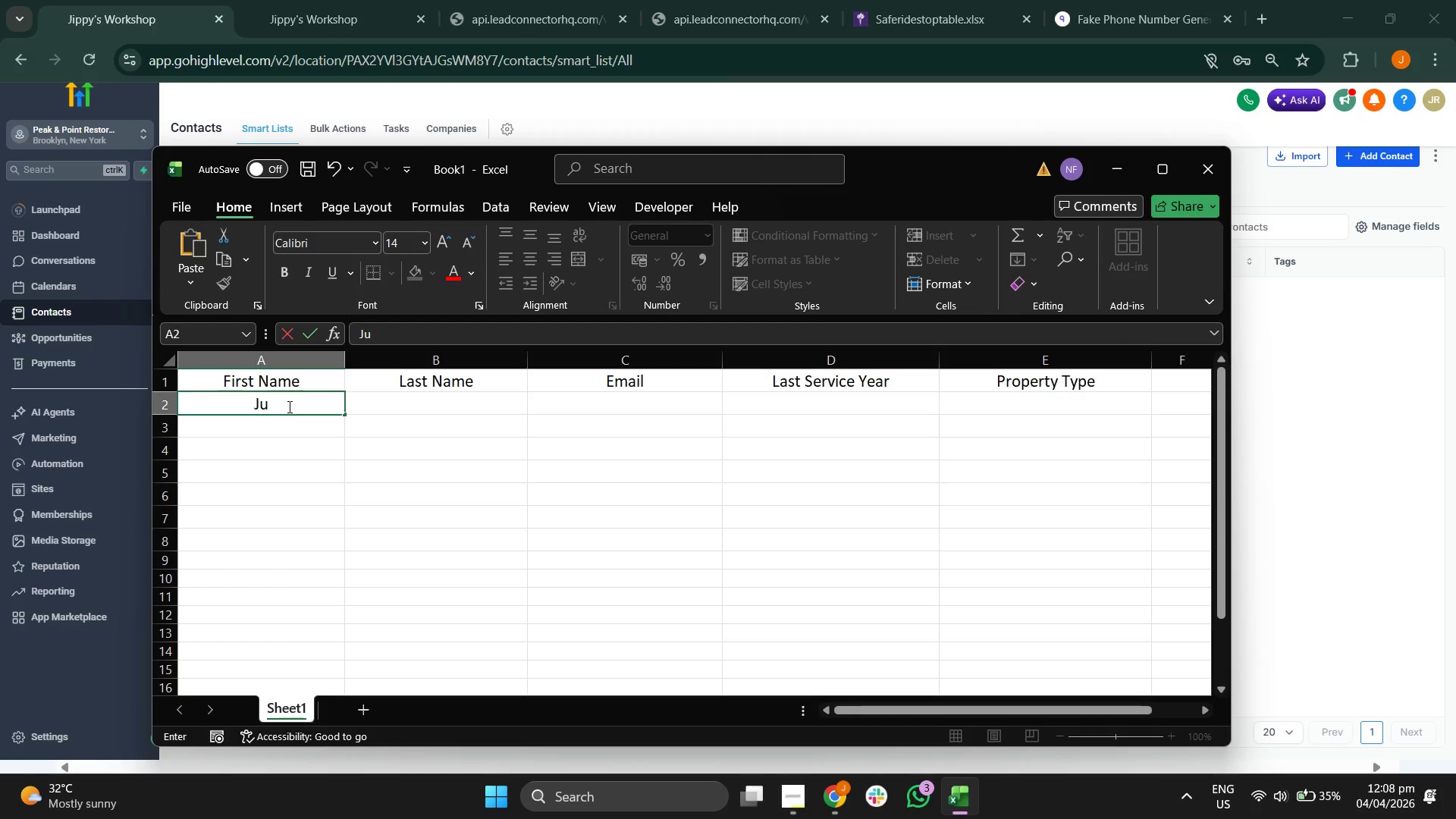 
key(Backspace)
 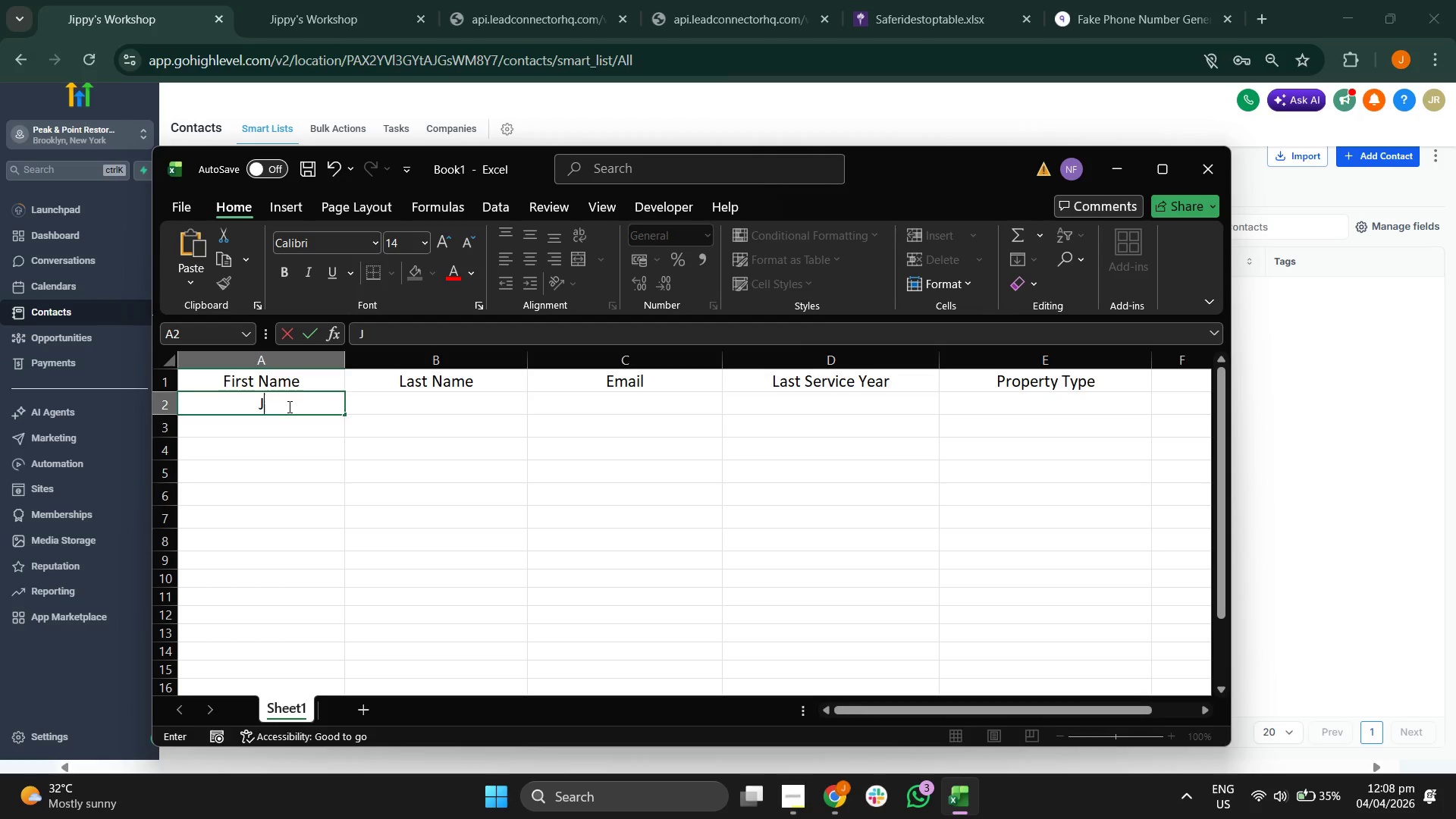 
key(Backspace)
 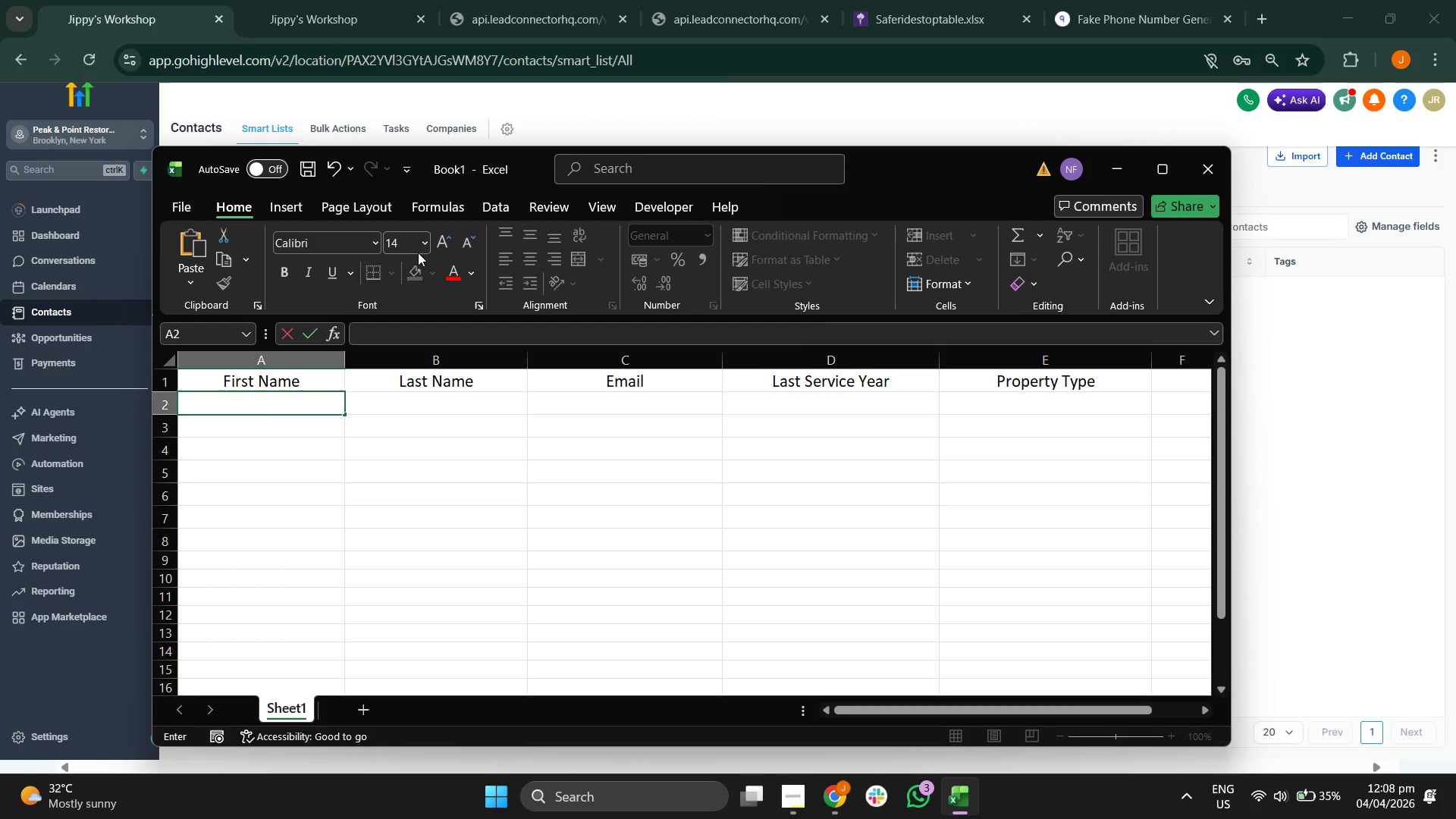 
left_click([421, 248])
 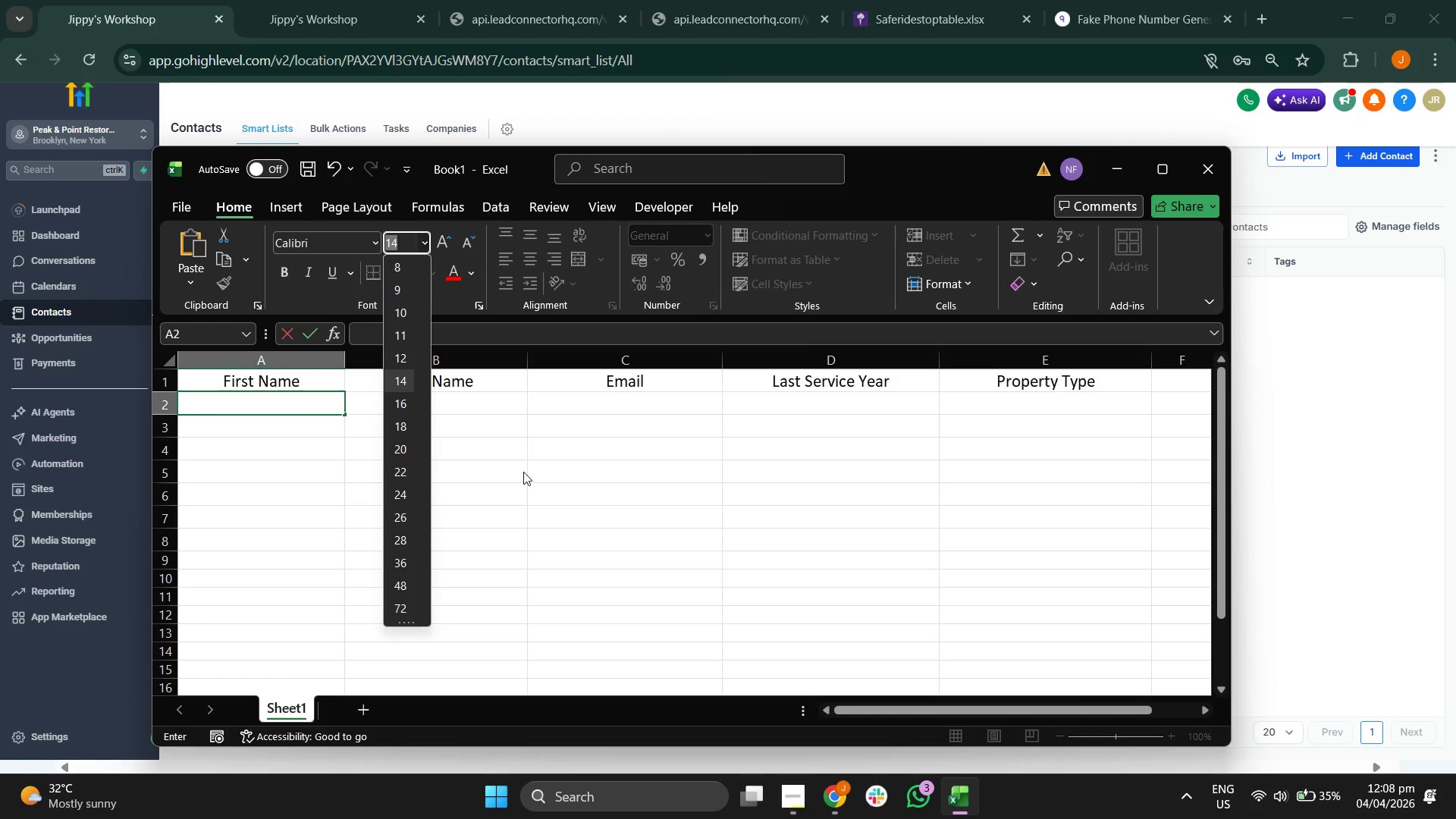 
left_click([523, 472])
 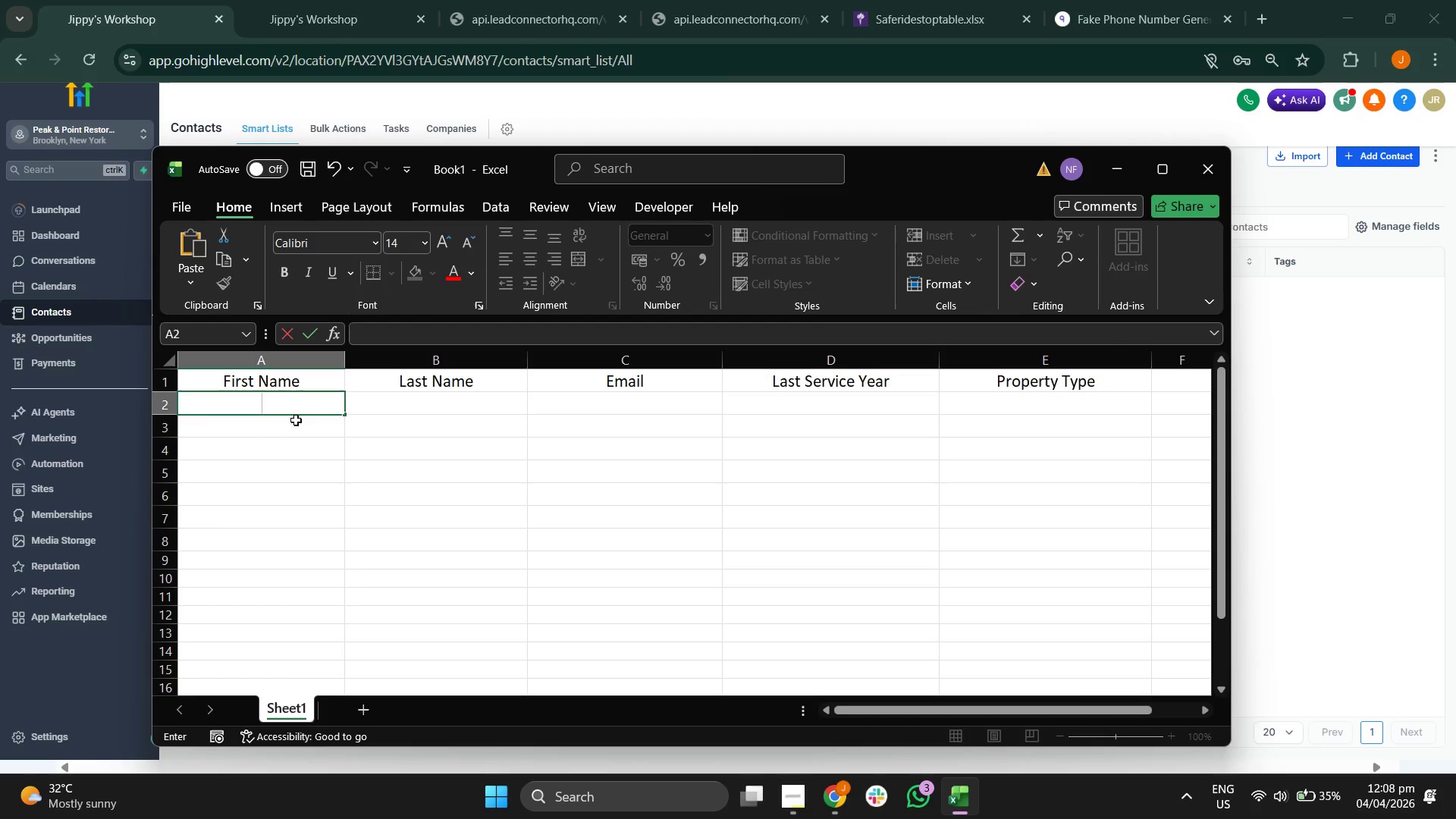 
left_click_drag(start_coordinate=[295, 434], to_coordinate=[296, 401])
 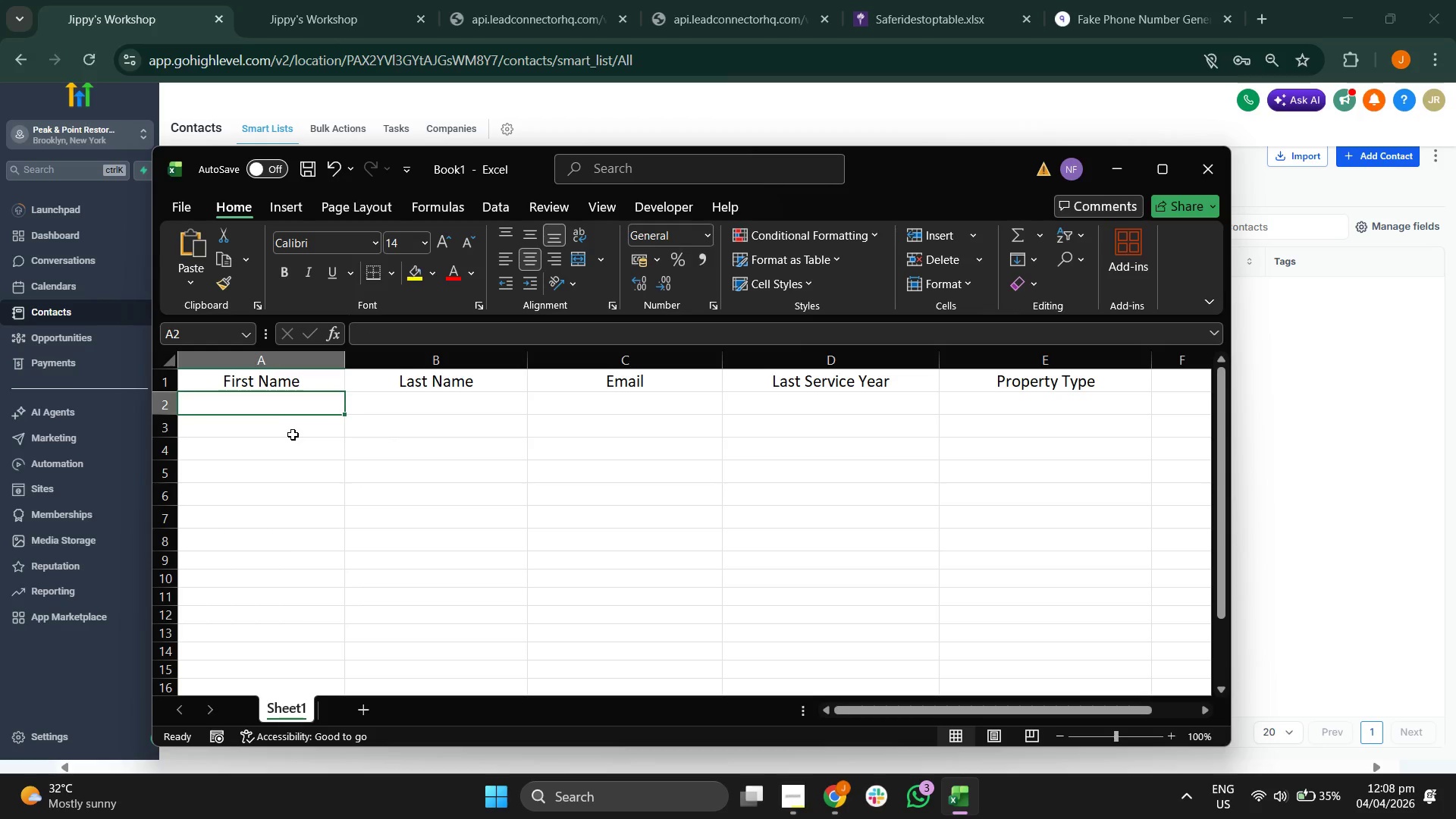 
left_click_drag(start_coordinate=[292, 435], to_coordinate=[306, 413])
 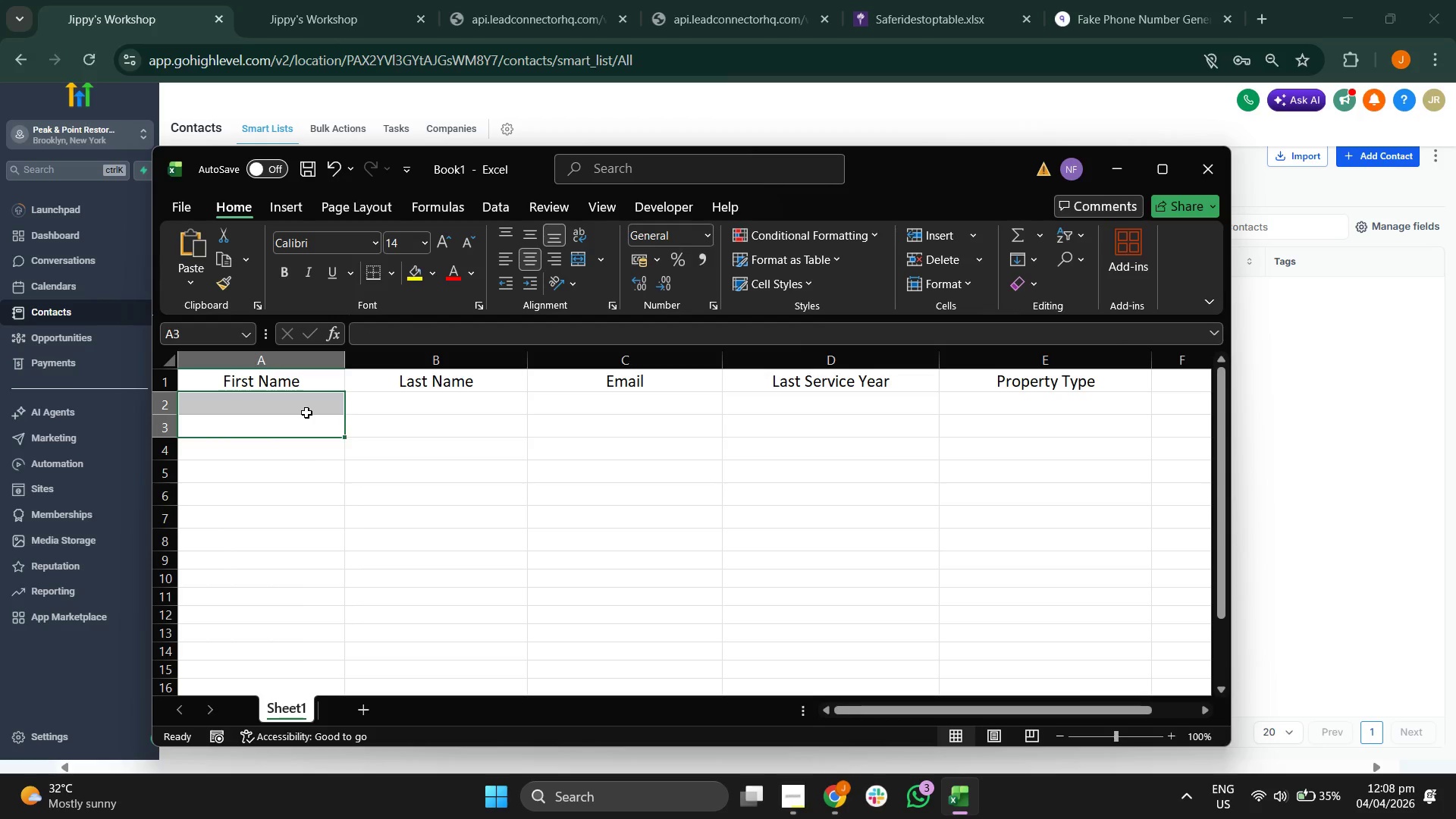 
left_click([306, 413])
 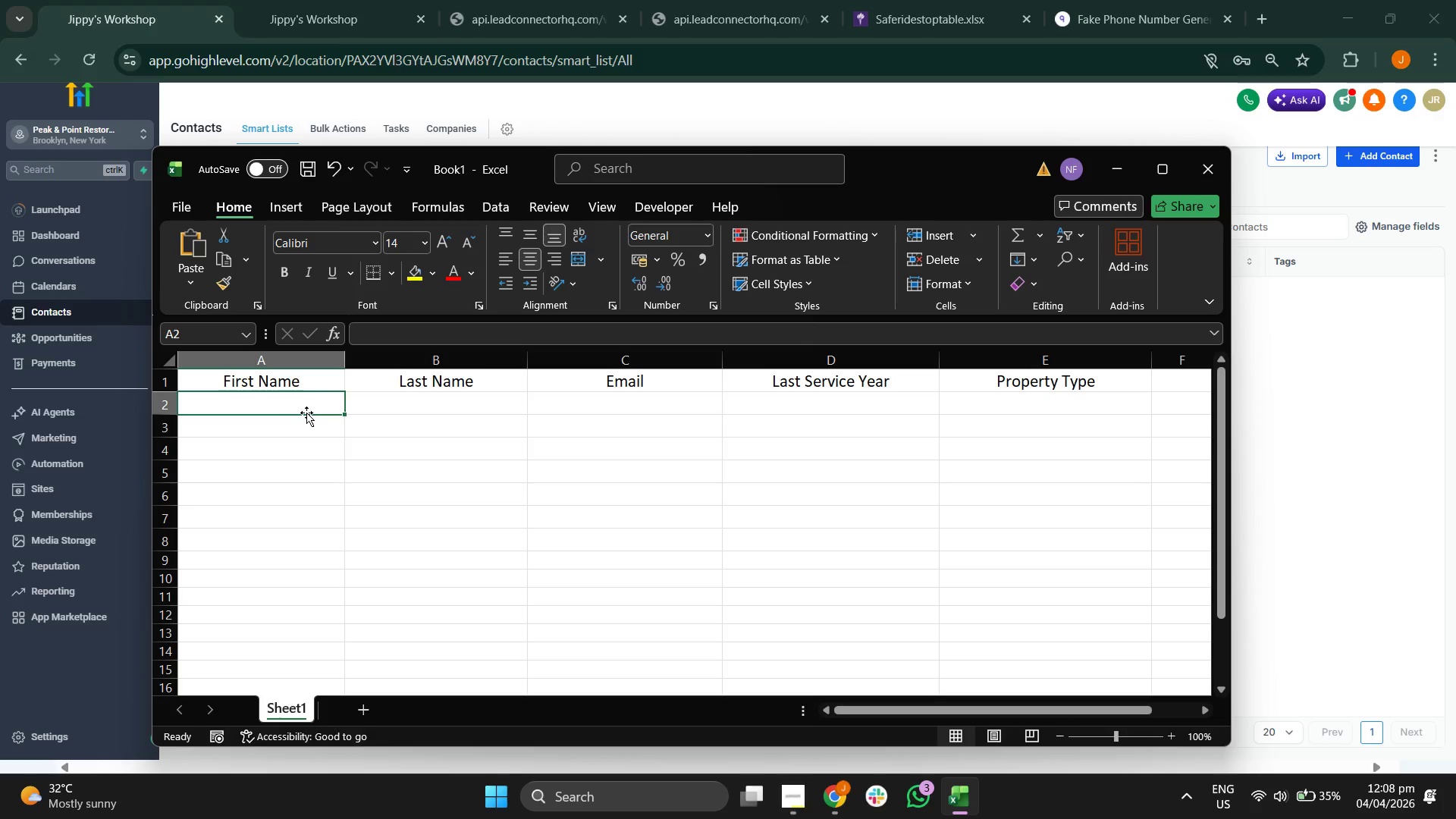 
left_click_drag(start_coordinate=[306, 413], to_coordinate=[504, 522])
 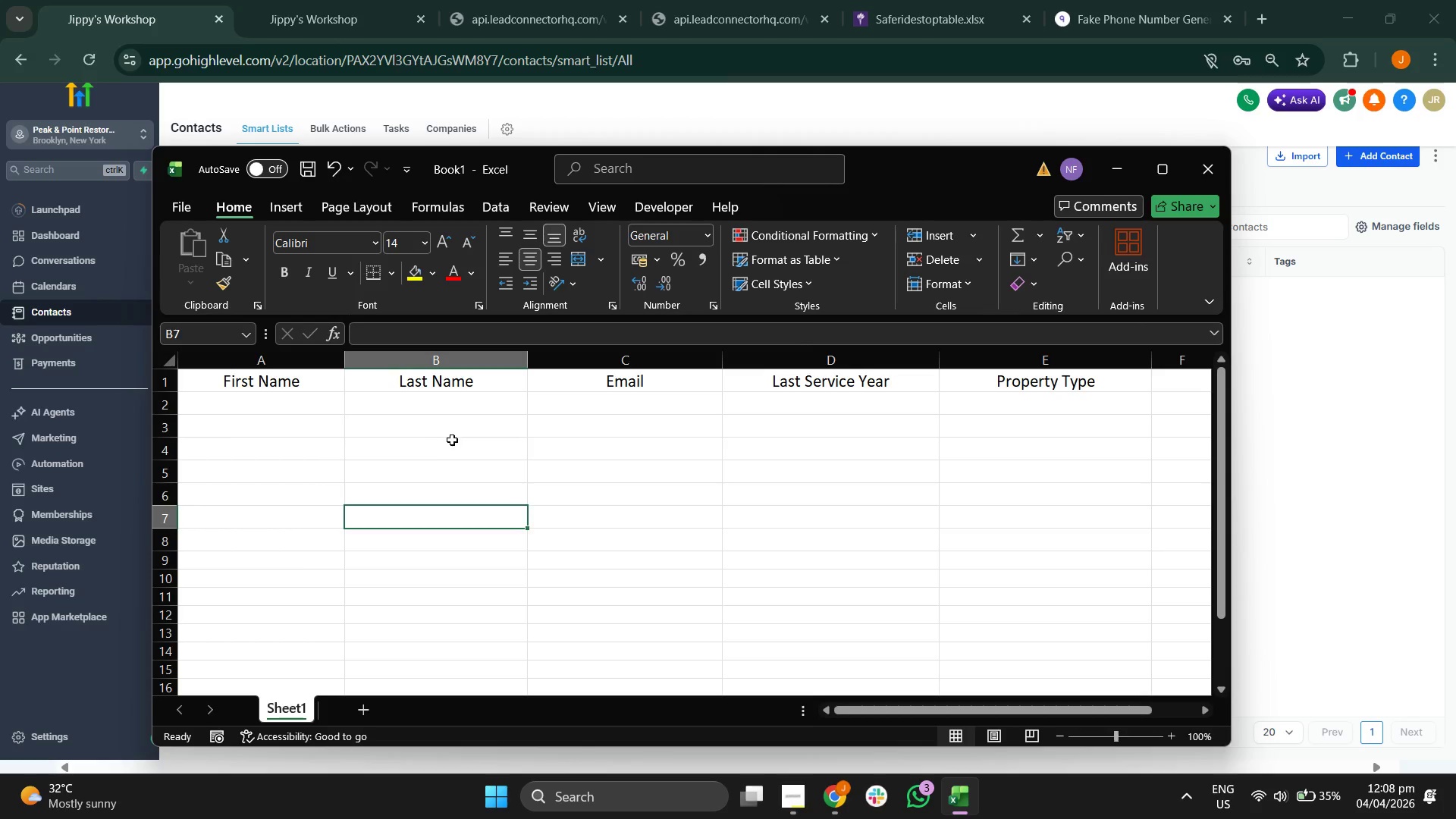 
left_click([452, 440])
 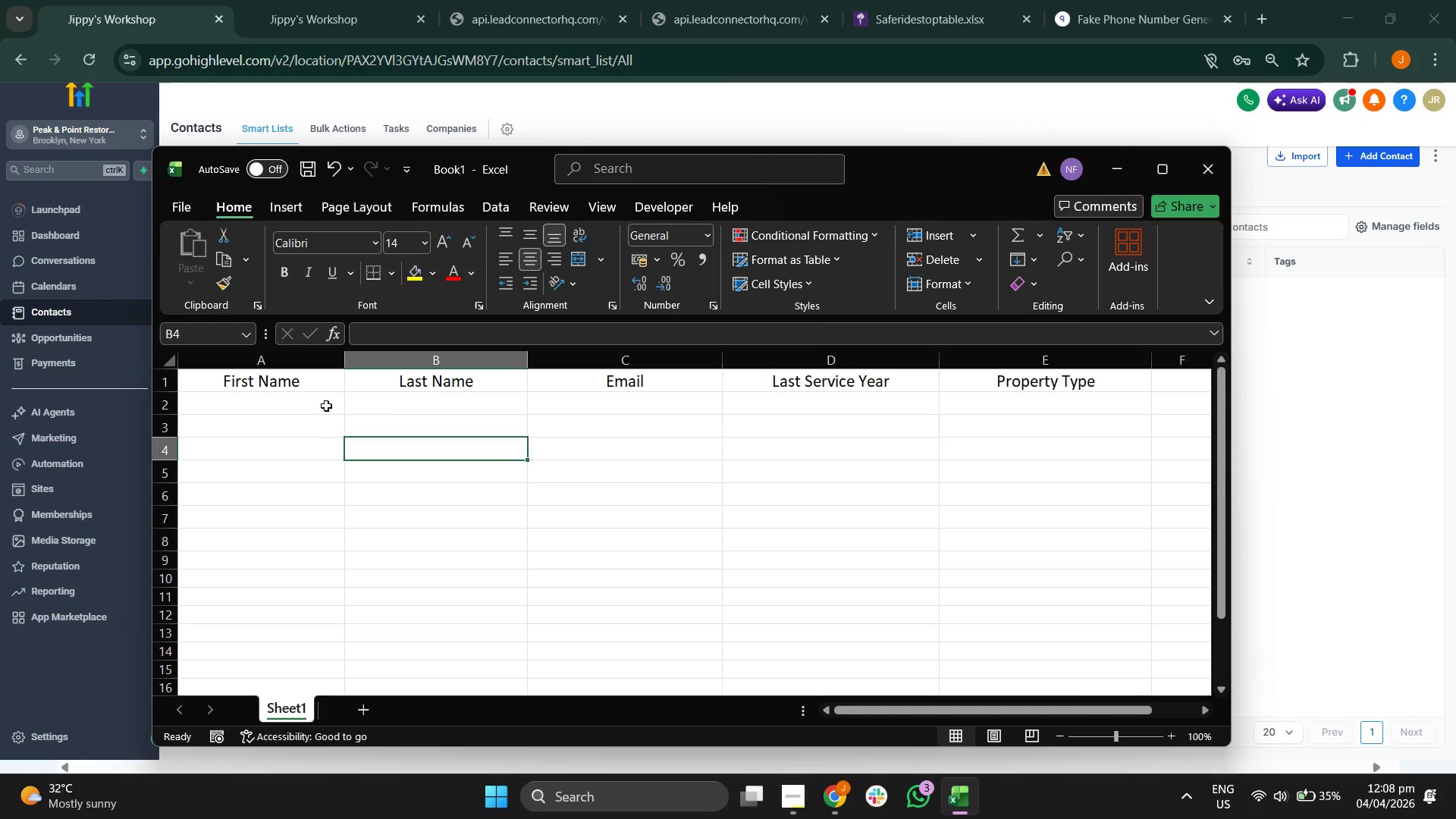 
left_click([325, 405])
 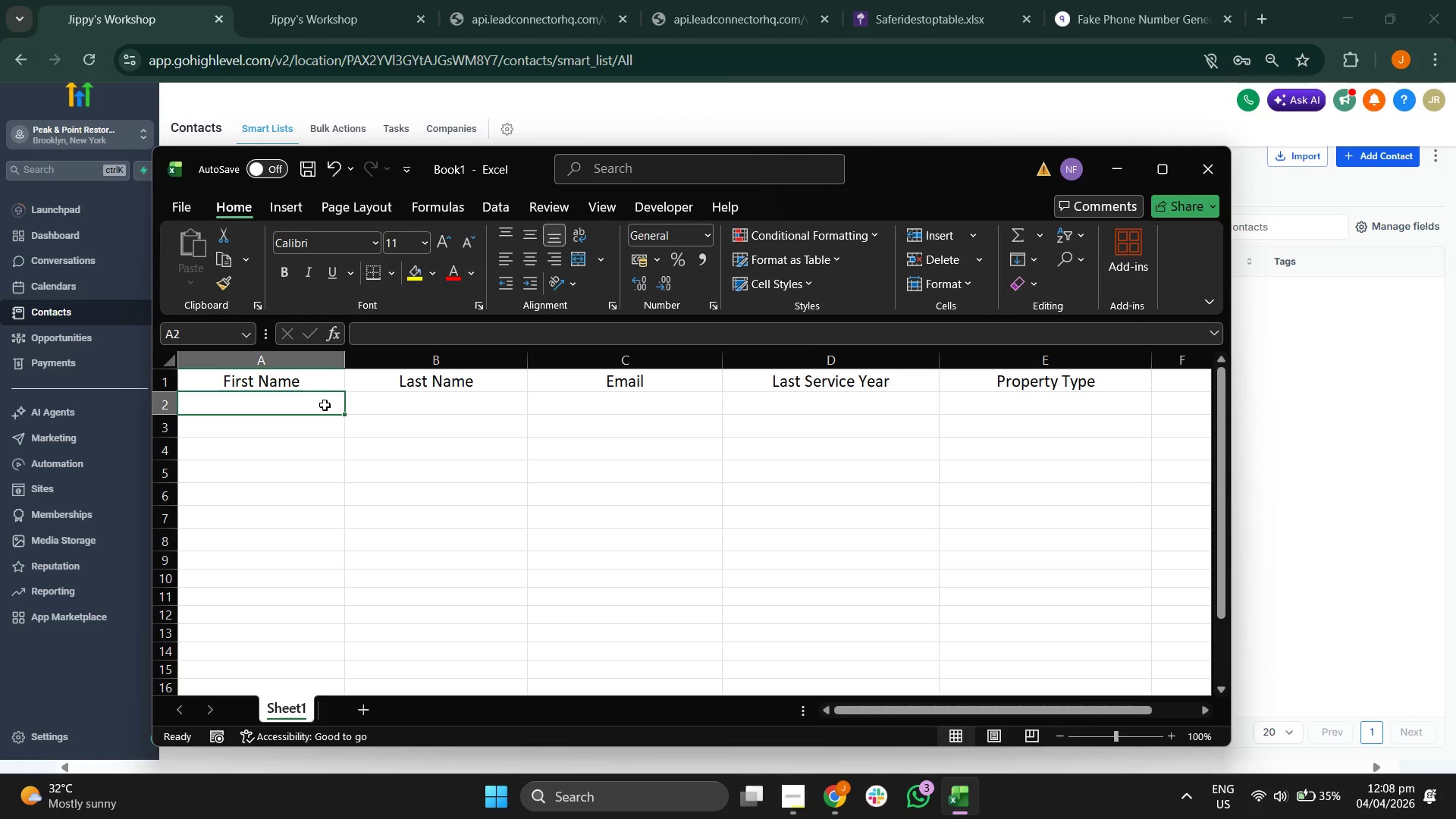 
left_click_drag(start_coordinate=[325, 405], to_coordinate=[556, 529])
 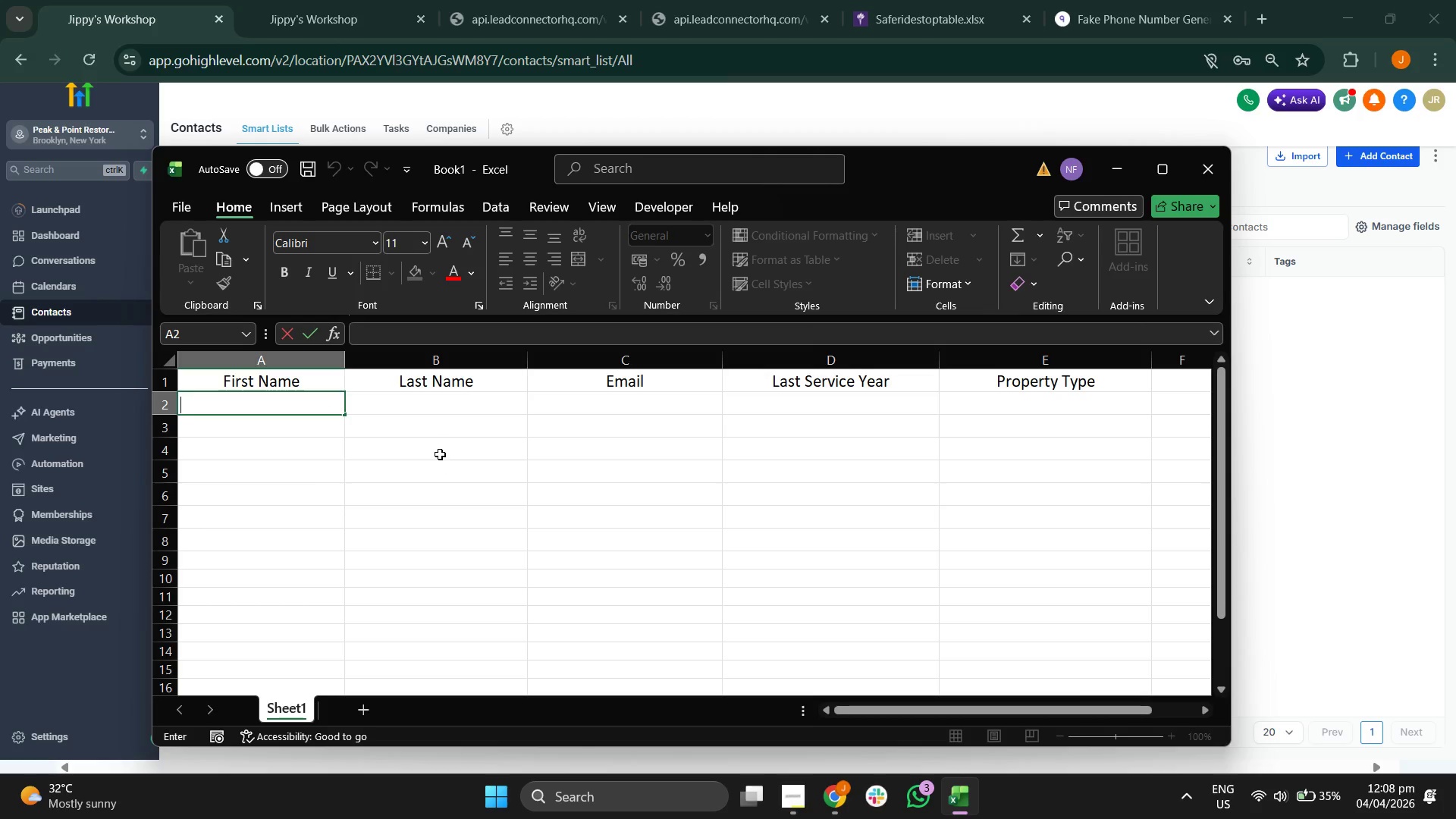 
left_click([440, 454])
 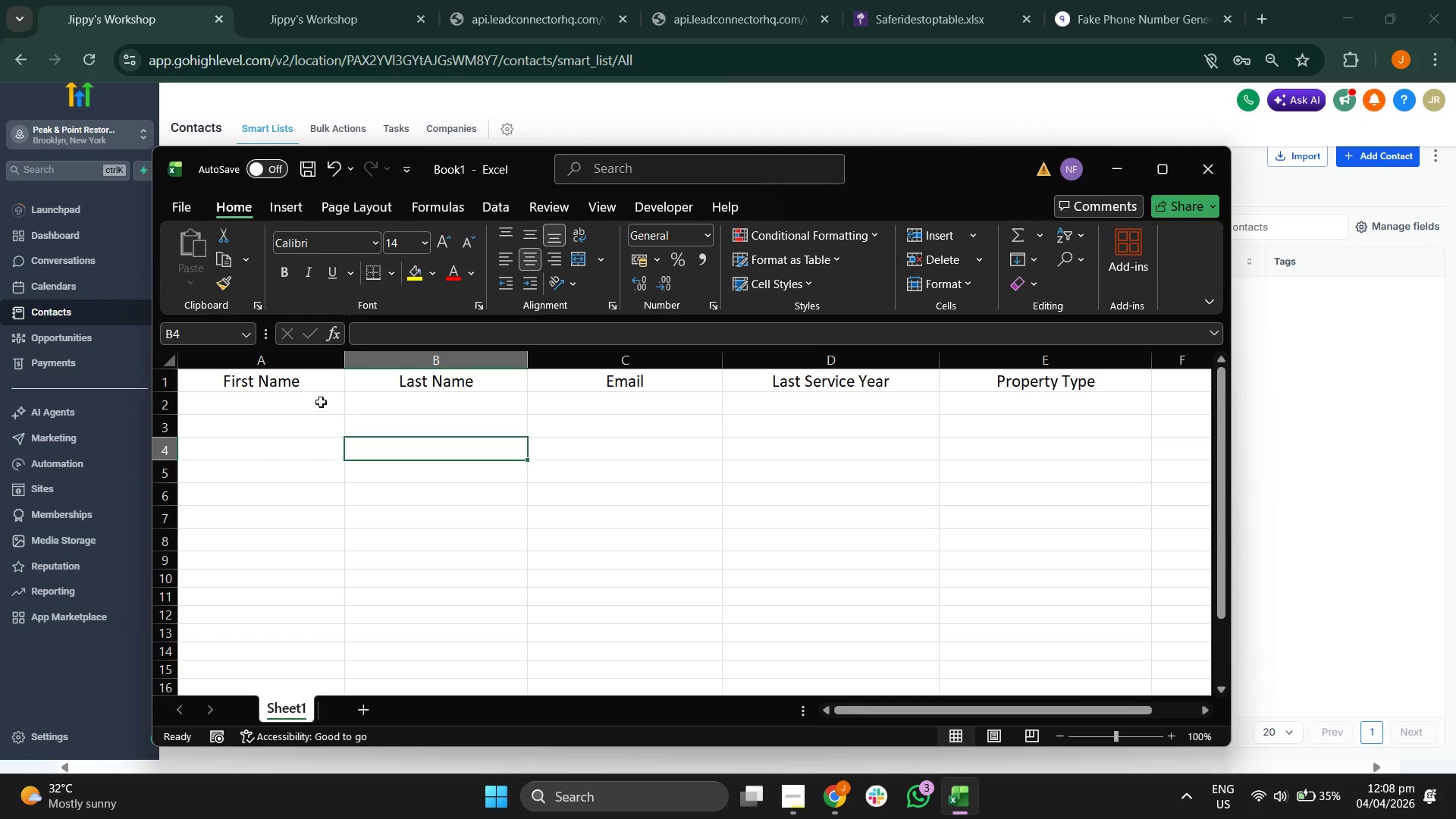 
left_click([318, 401])
 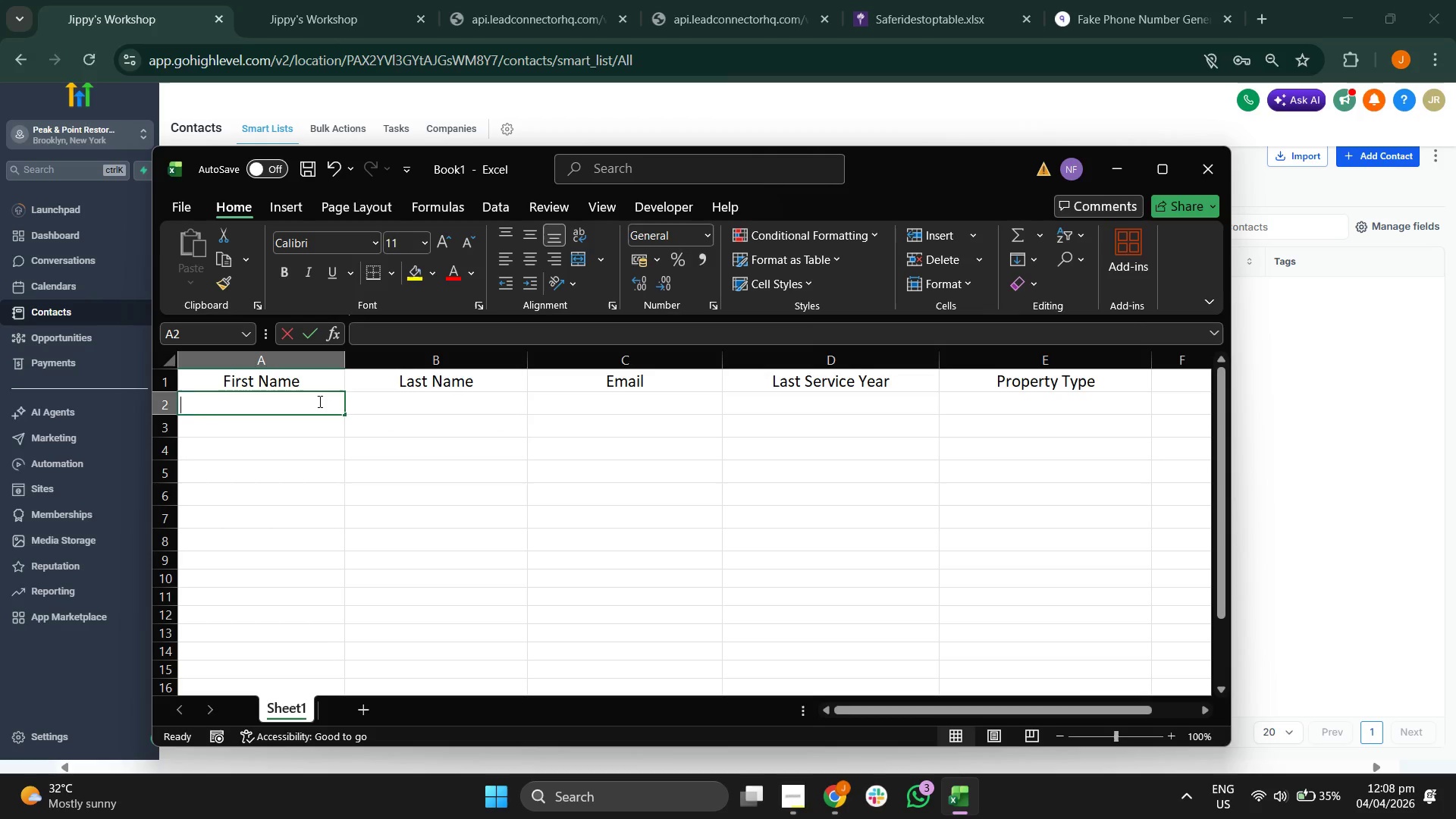 
left_click_drag(start_coordinate=[318, 401], to_coordinate=[548, 556])
 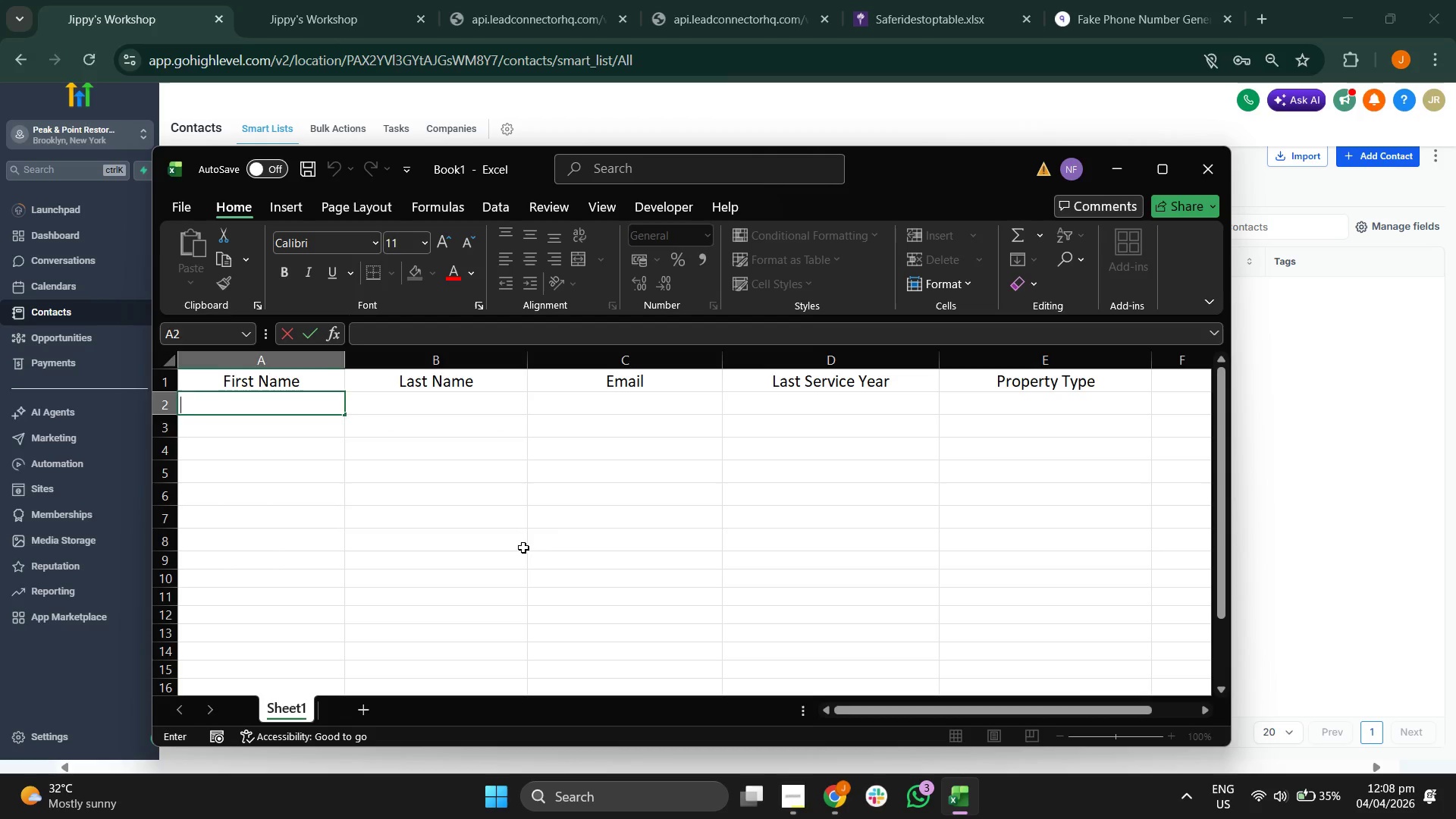 
left_click([523, 548])
 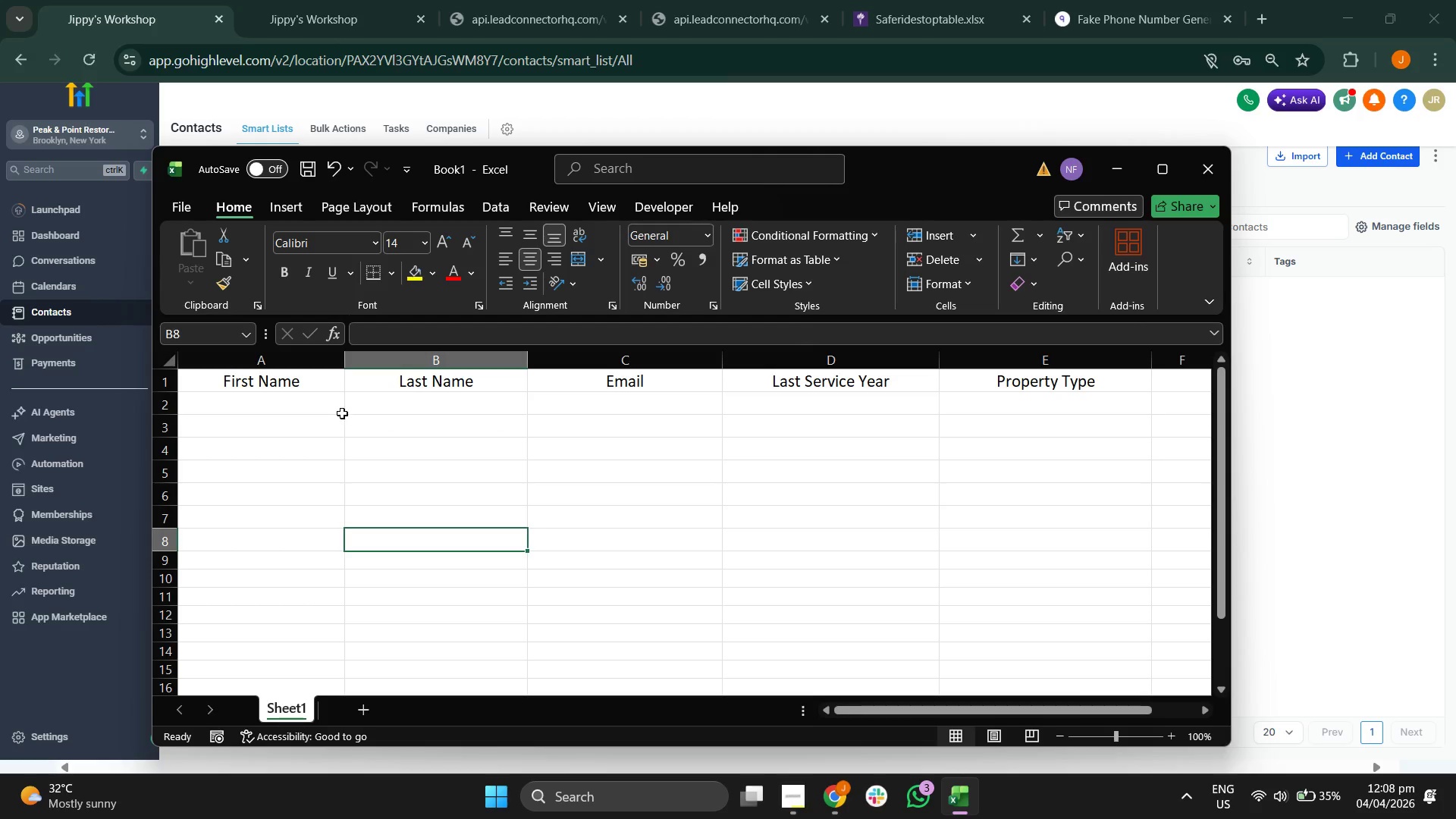 
left_click([337, 411])
 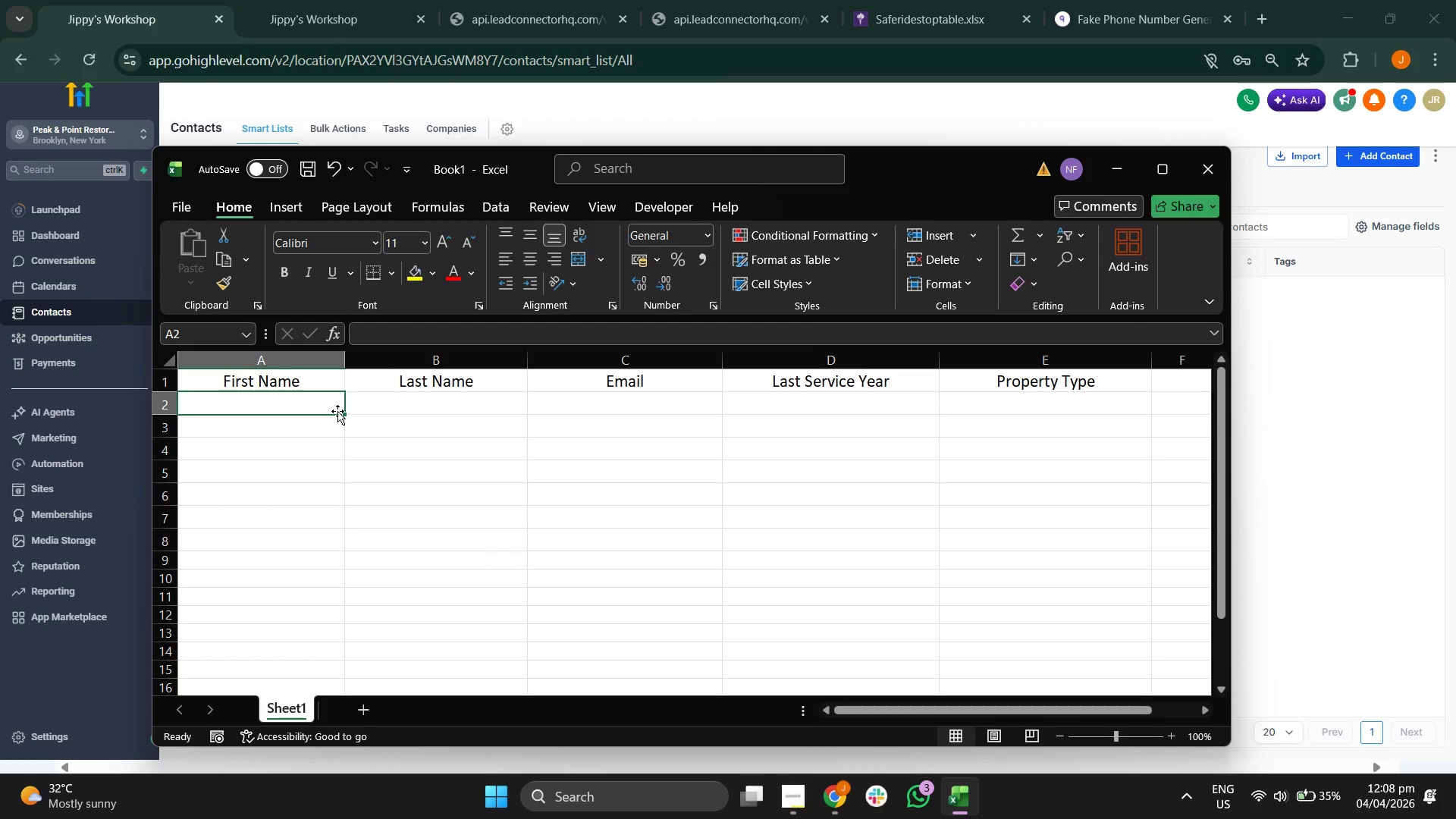 
left_click_drag(start_coordinate=[337, 411], to_coordinate=[517, 506])
 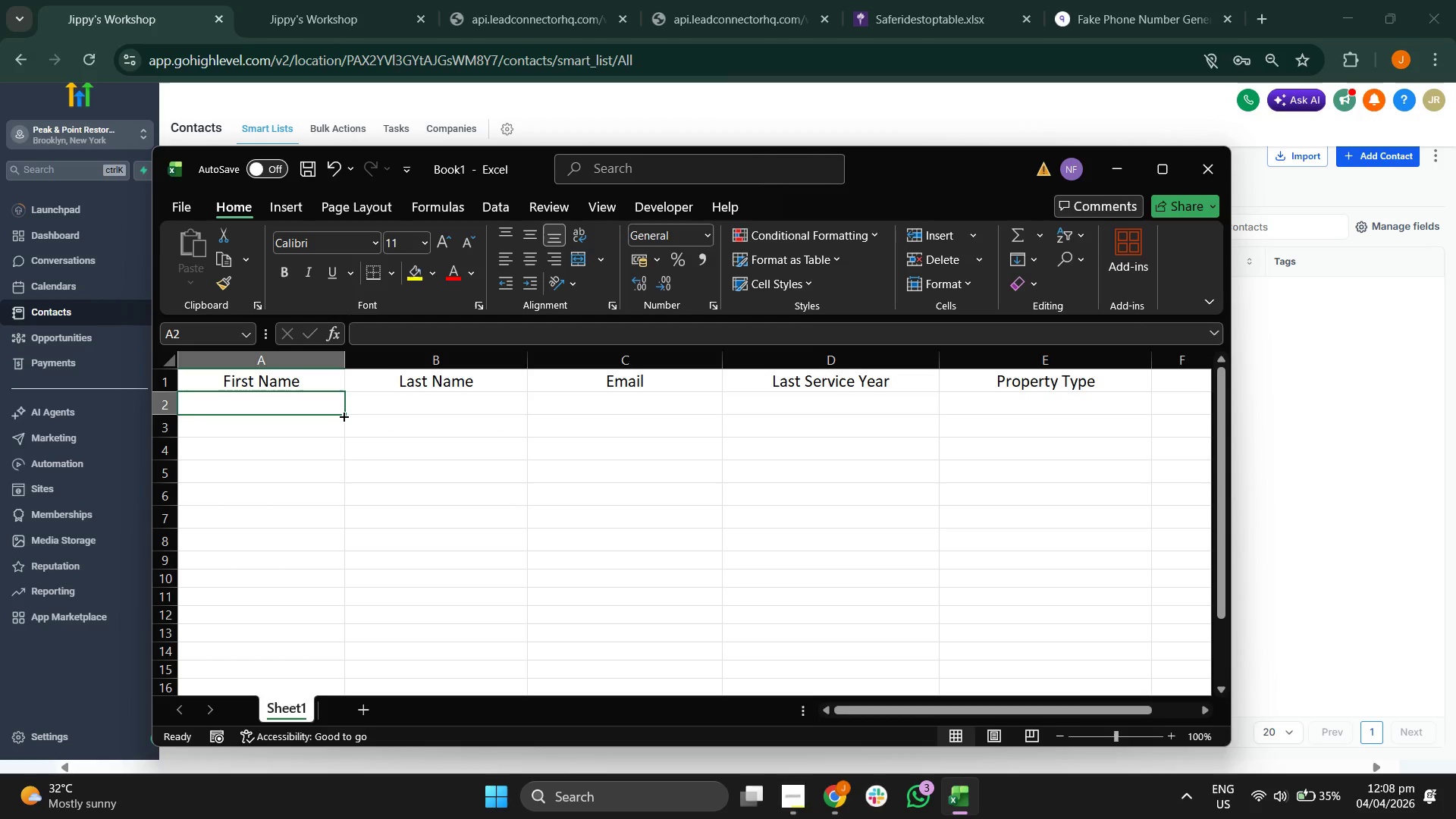 
left_click([343, 416])
 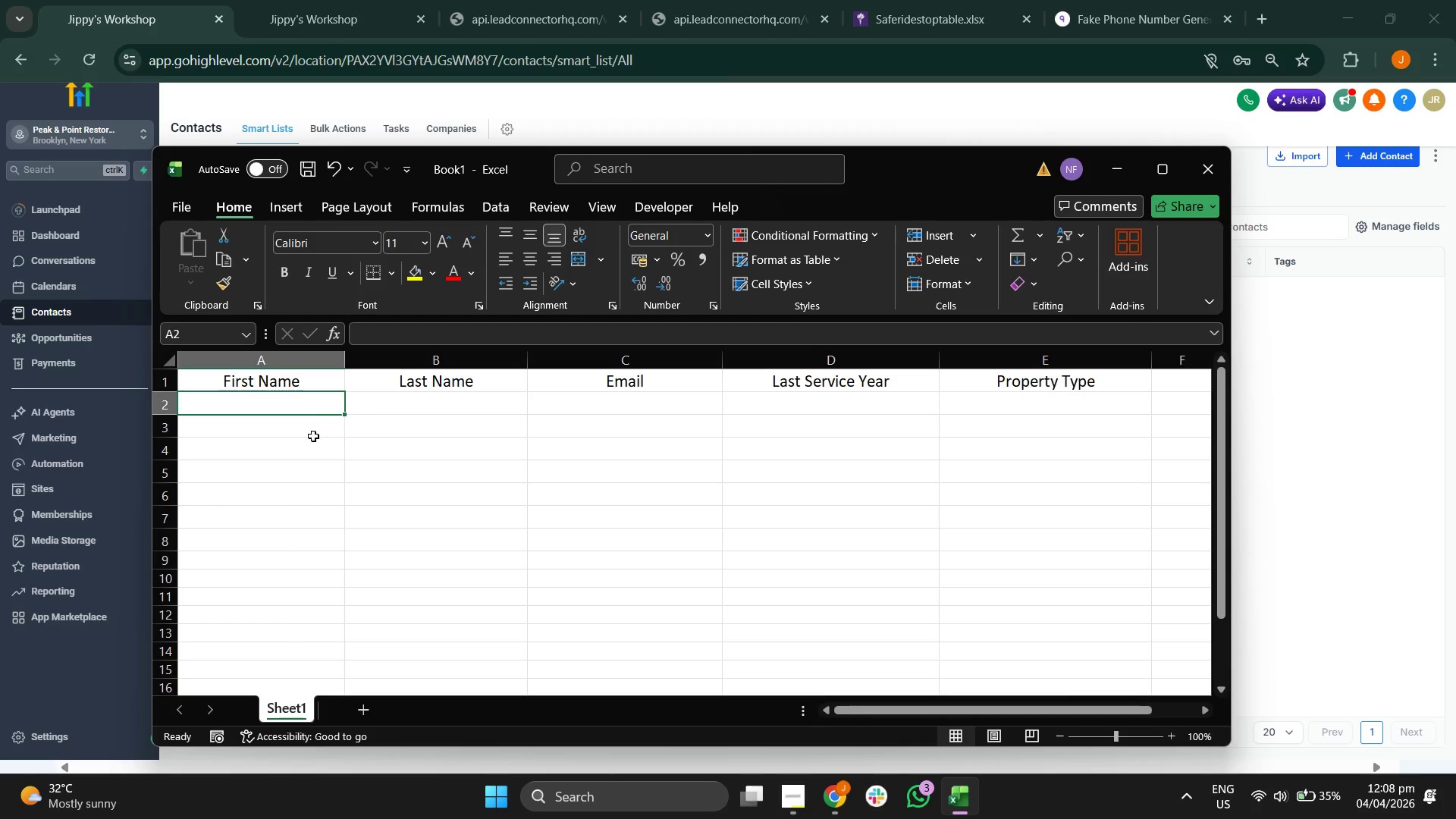 
left_click([313, 436])
 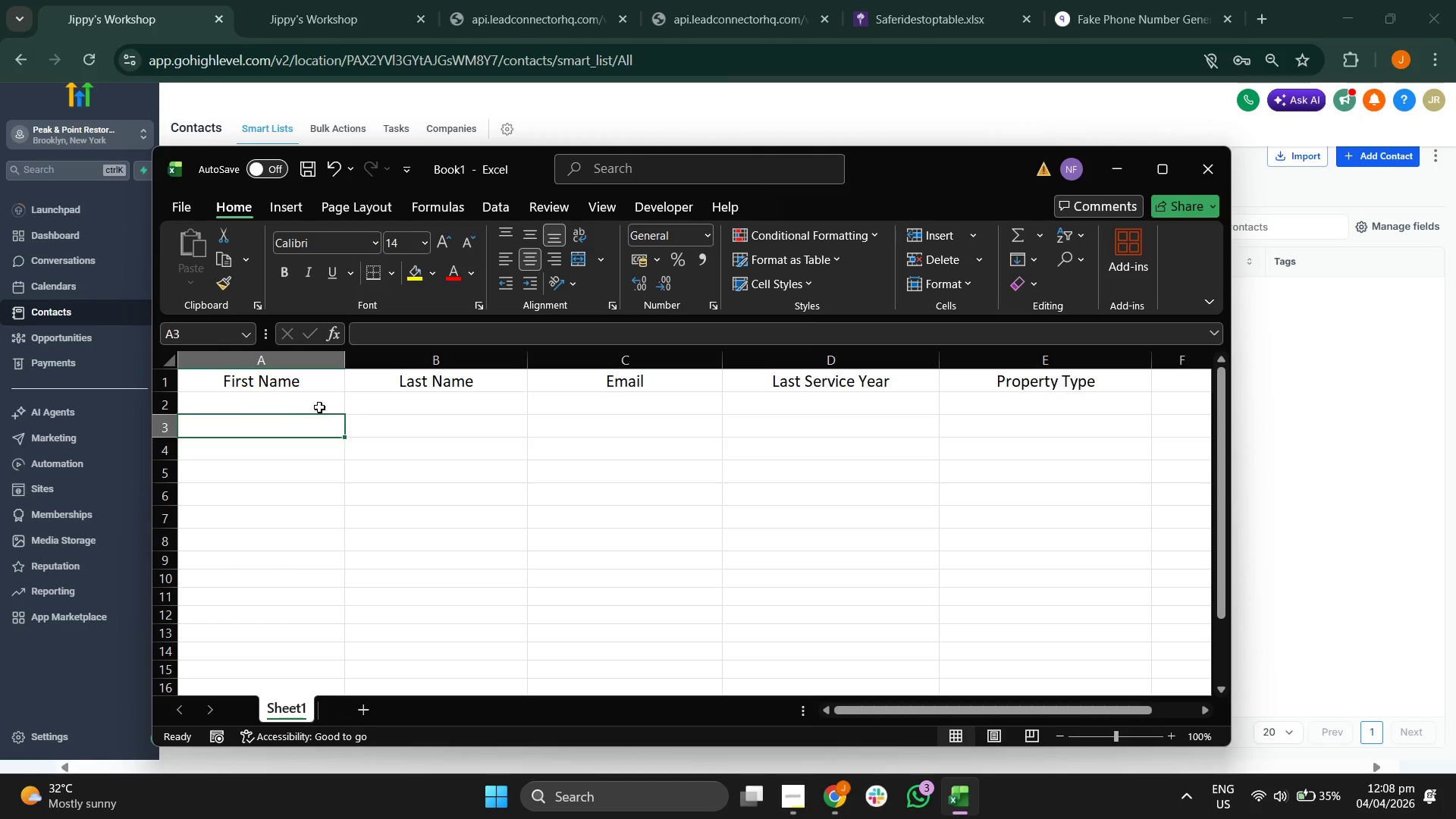 
left_click([318, 403])
 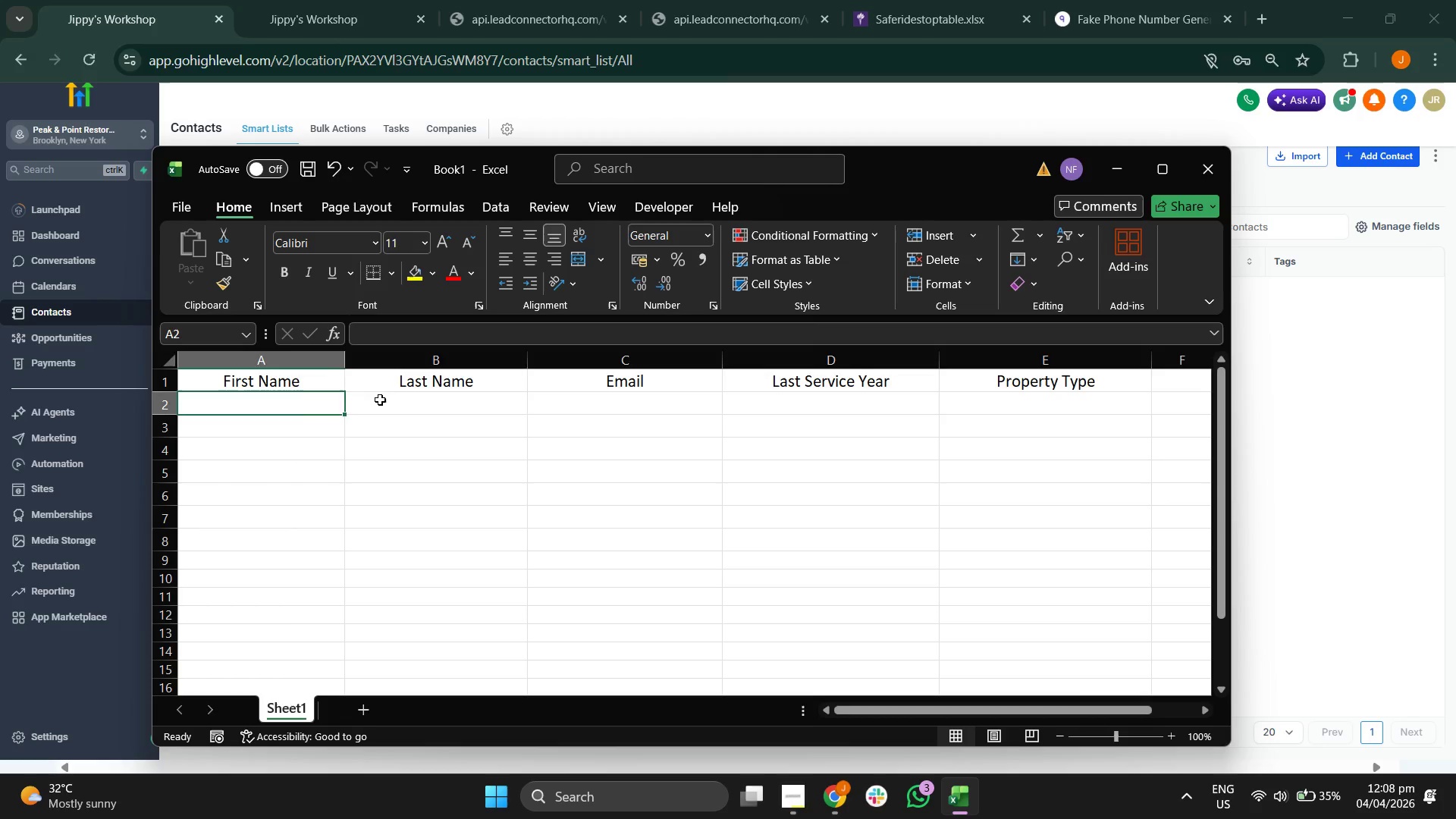 
left_click([381, 400])
 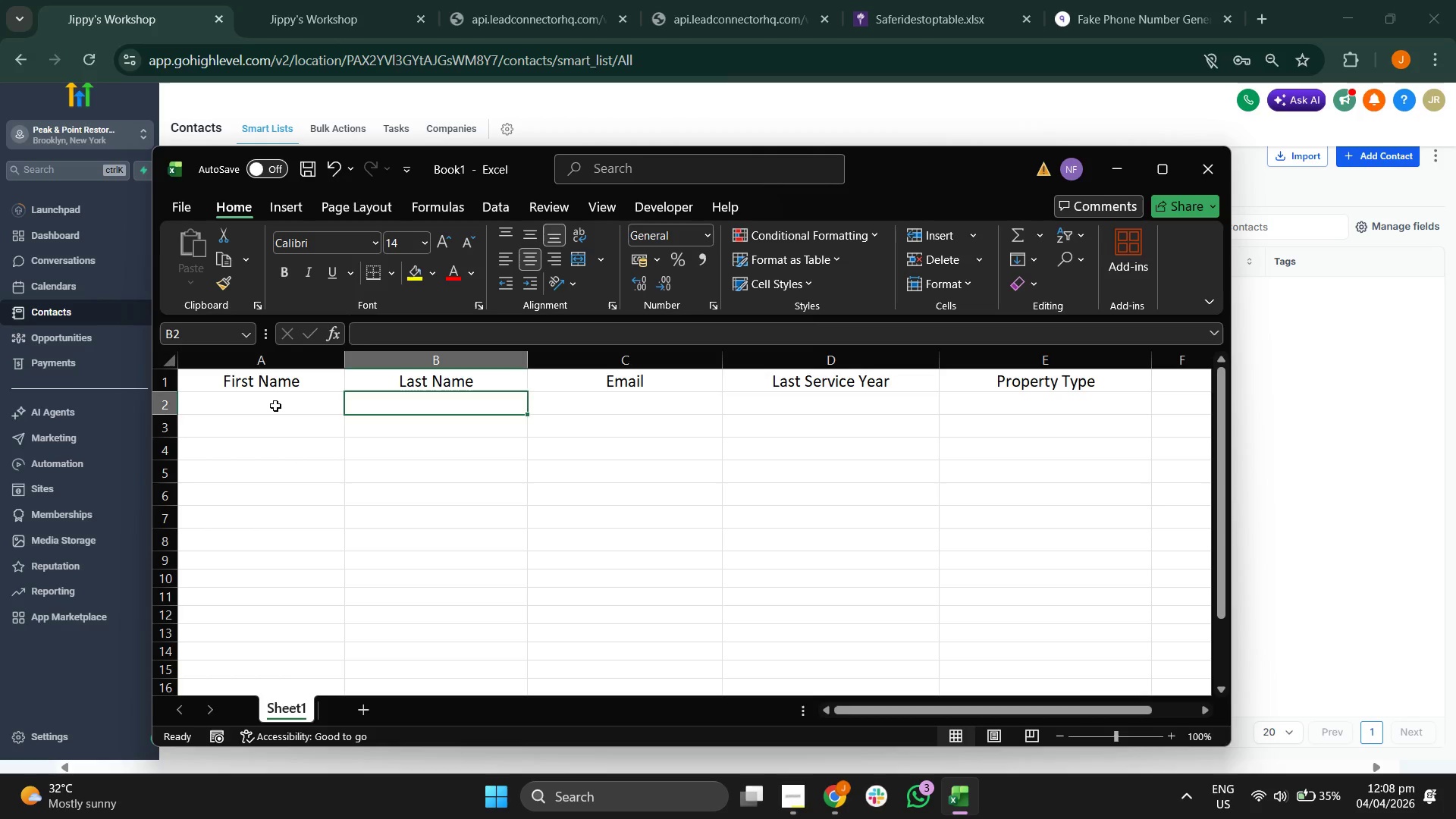 
left_click([275, 406])
 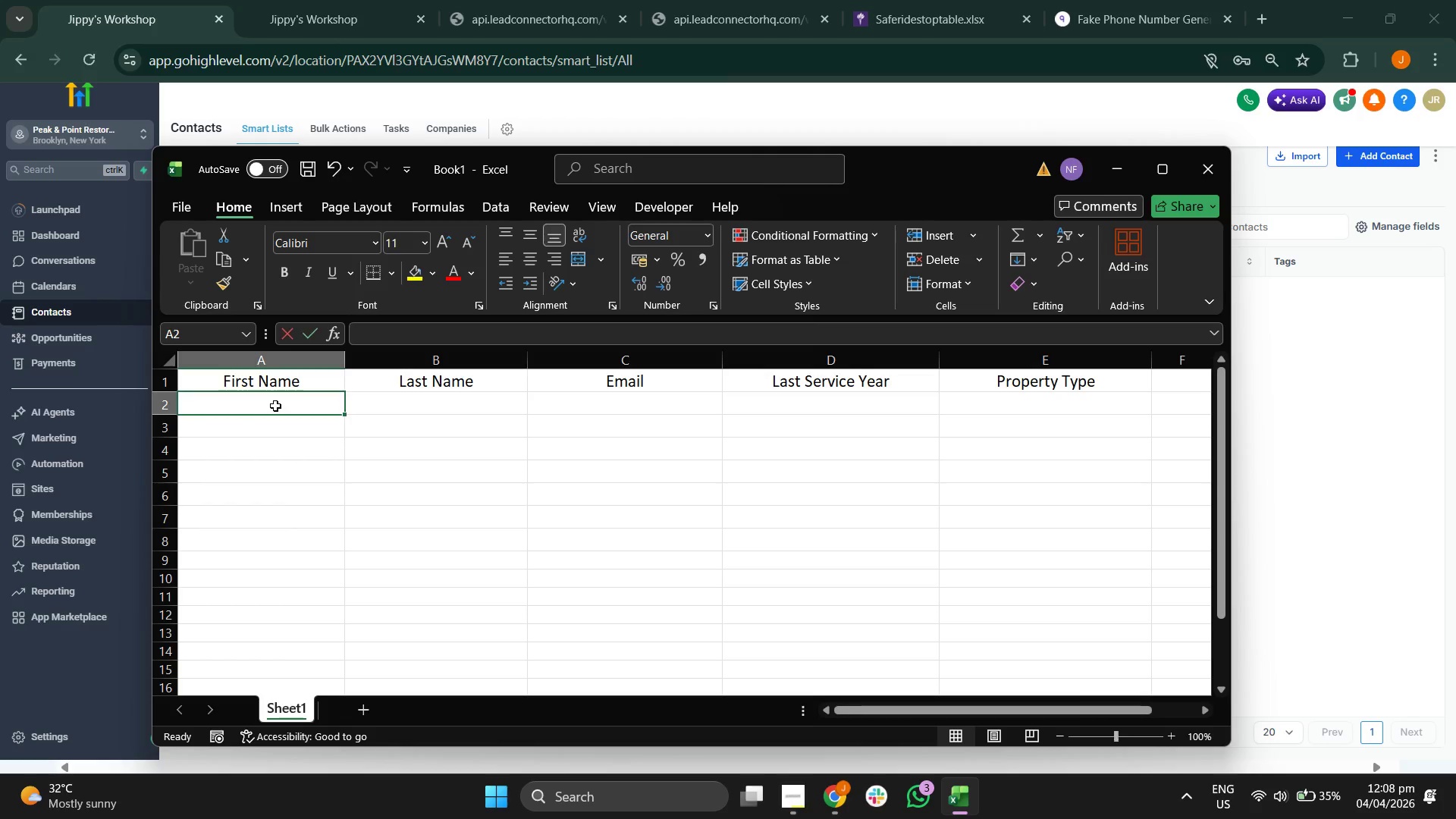 
left_click_drag(start_coordinate=[275, 406], to_coordinate=[491, 528])
 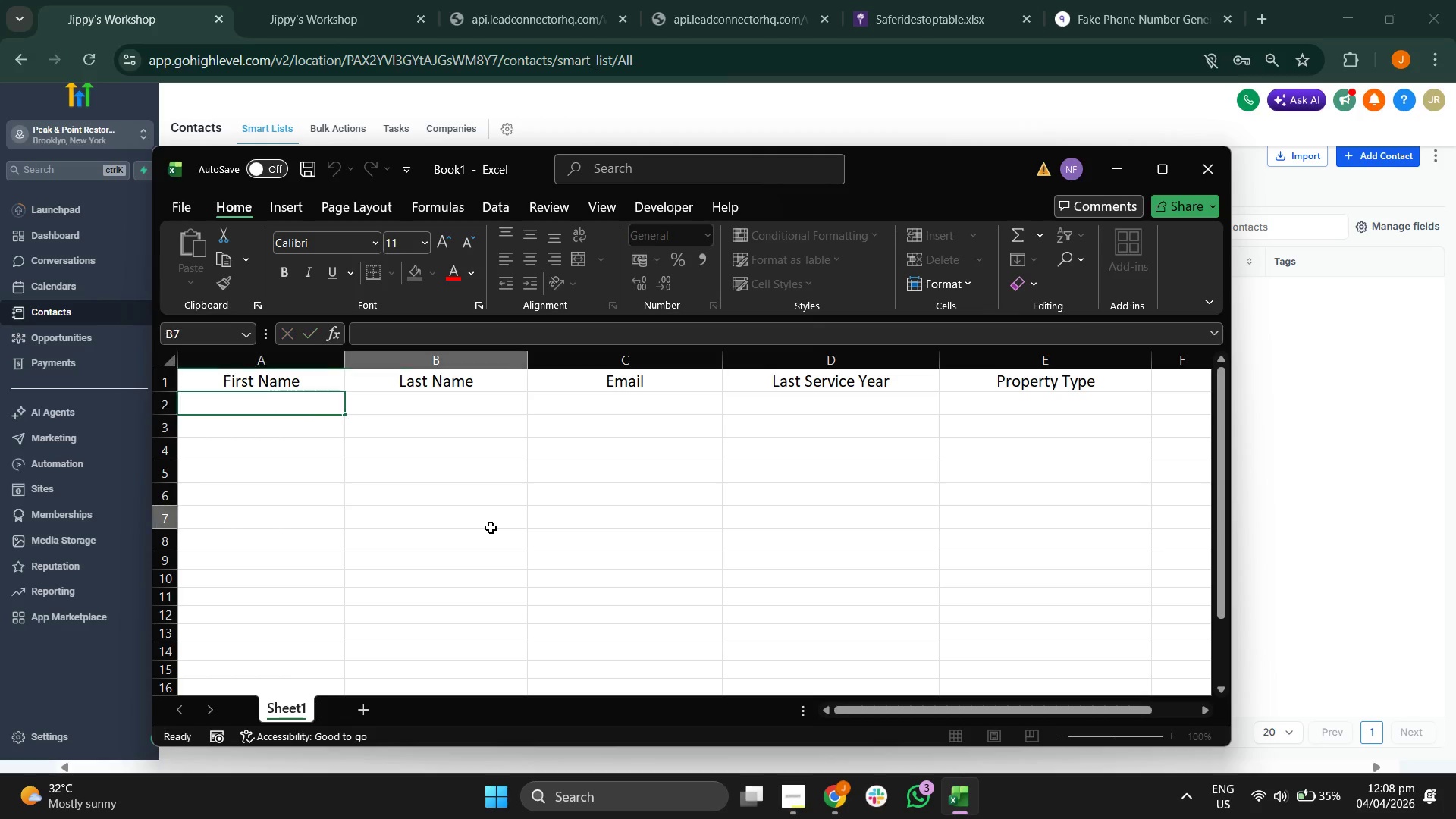 
left_click([491, 528])
 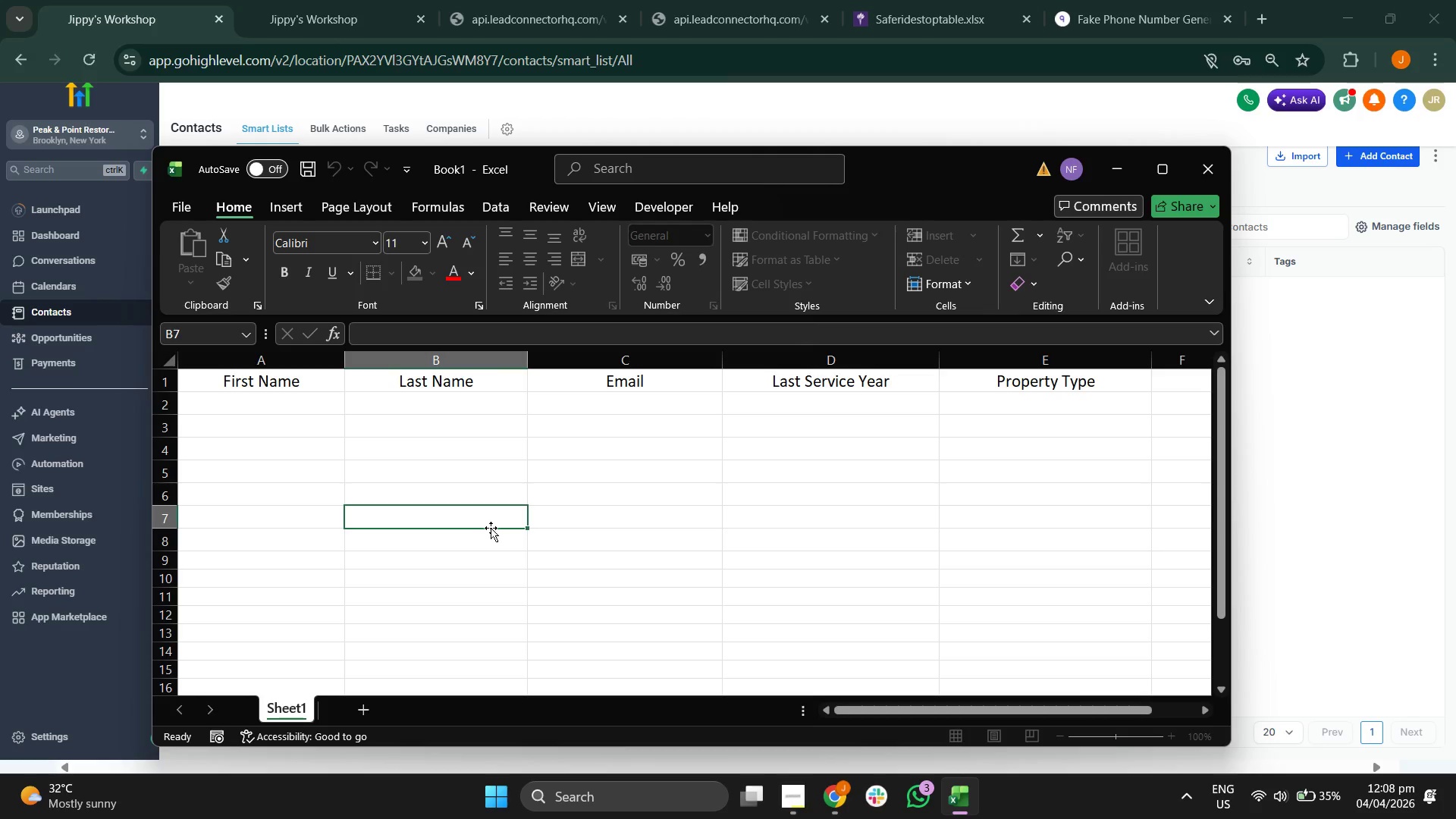 
left_click_drag(start_coordinate=[491, 528], to_coordinate=[666, 646])
 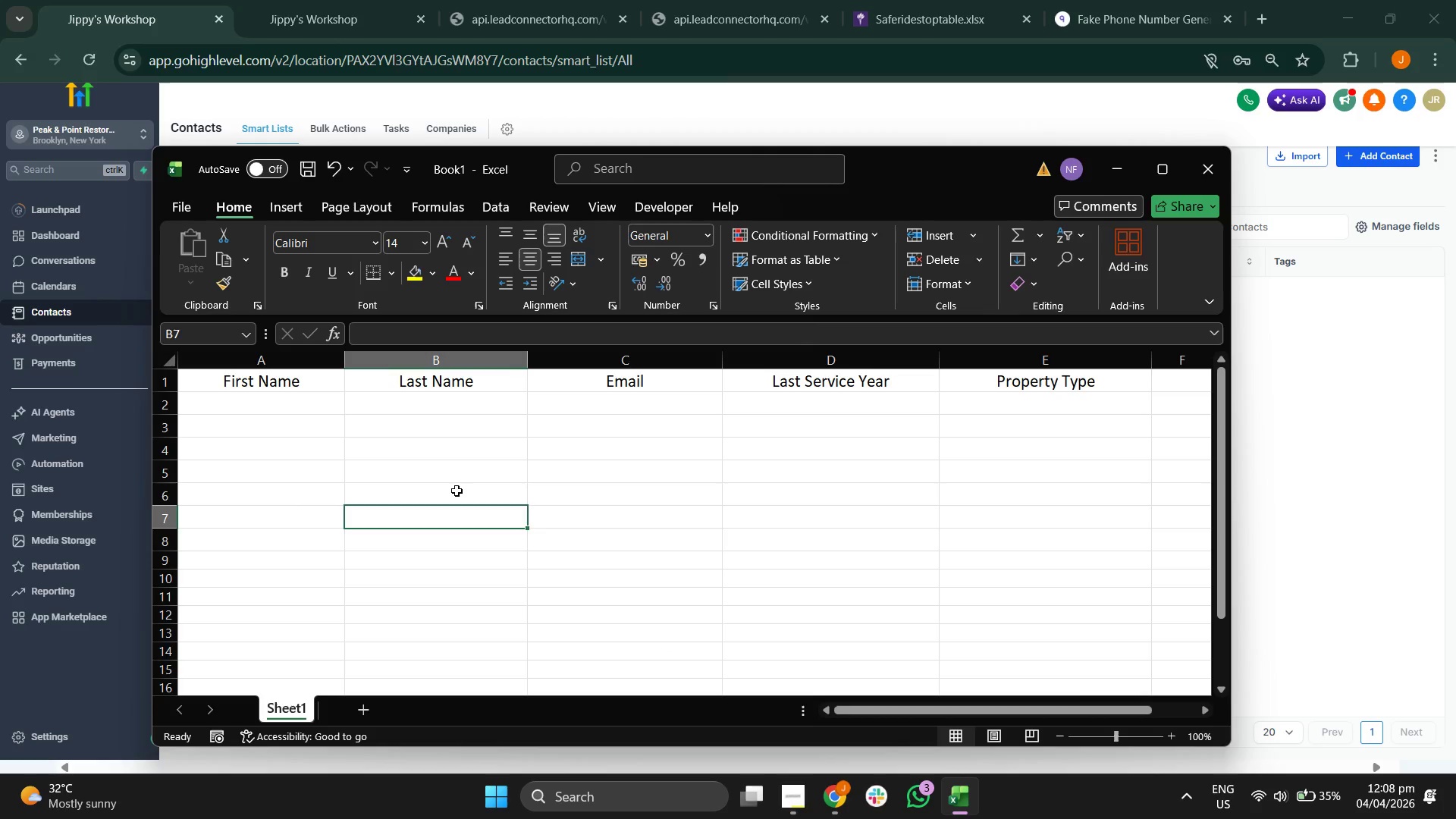 
left_click([457, 491])
 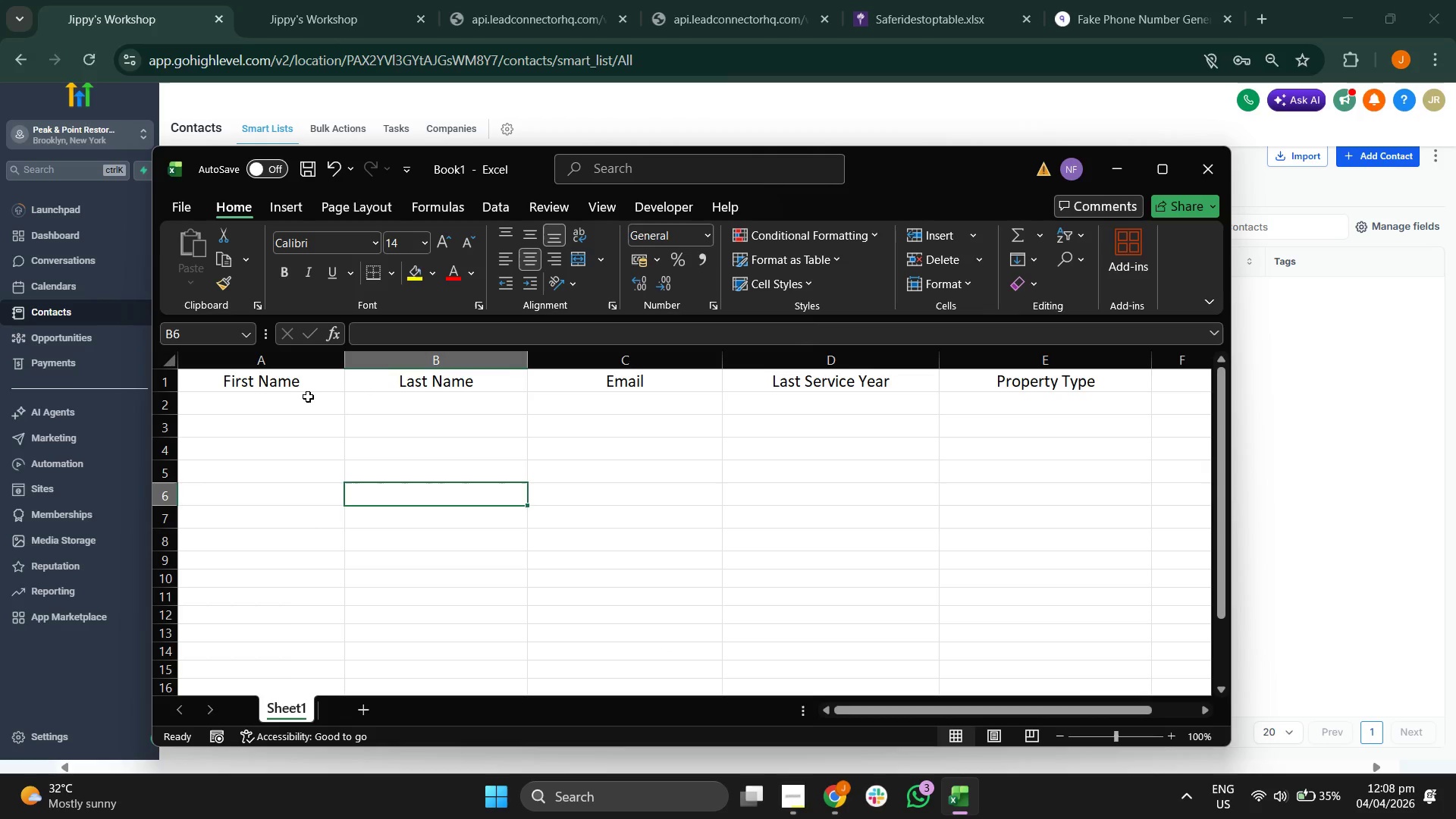 
left_click([305, 405])
 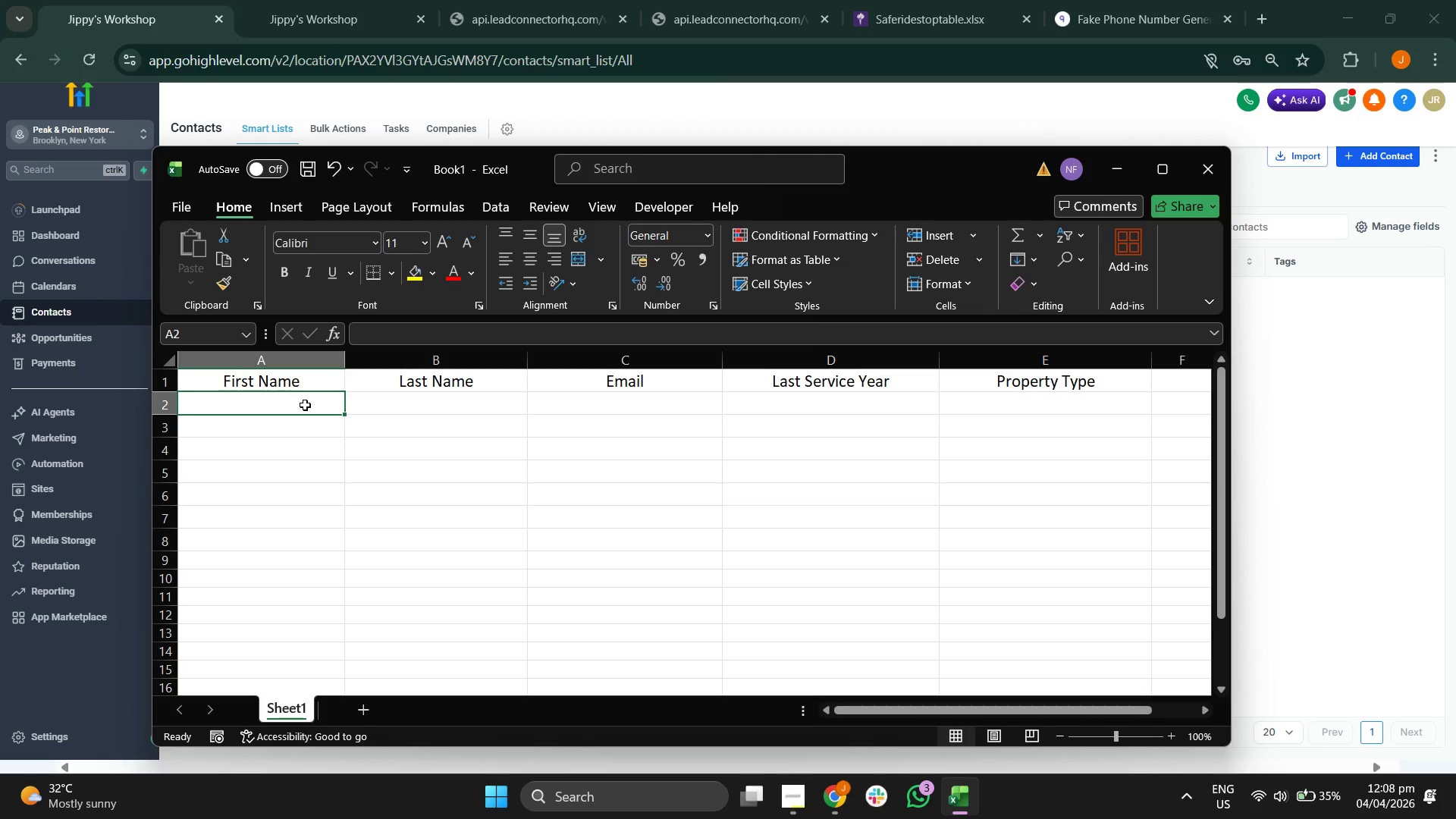 
type(Jula)
key(Backspace)
type(ian)
key(Tab)
type(Sterling)
 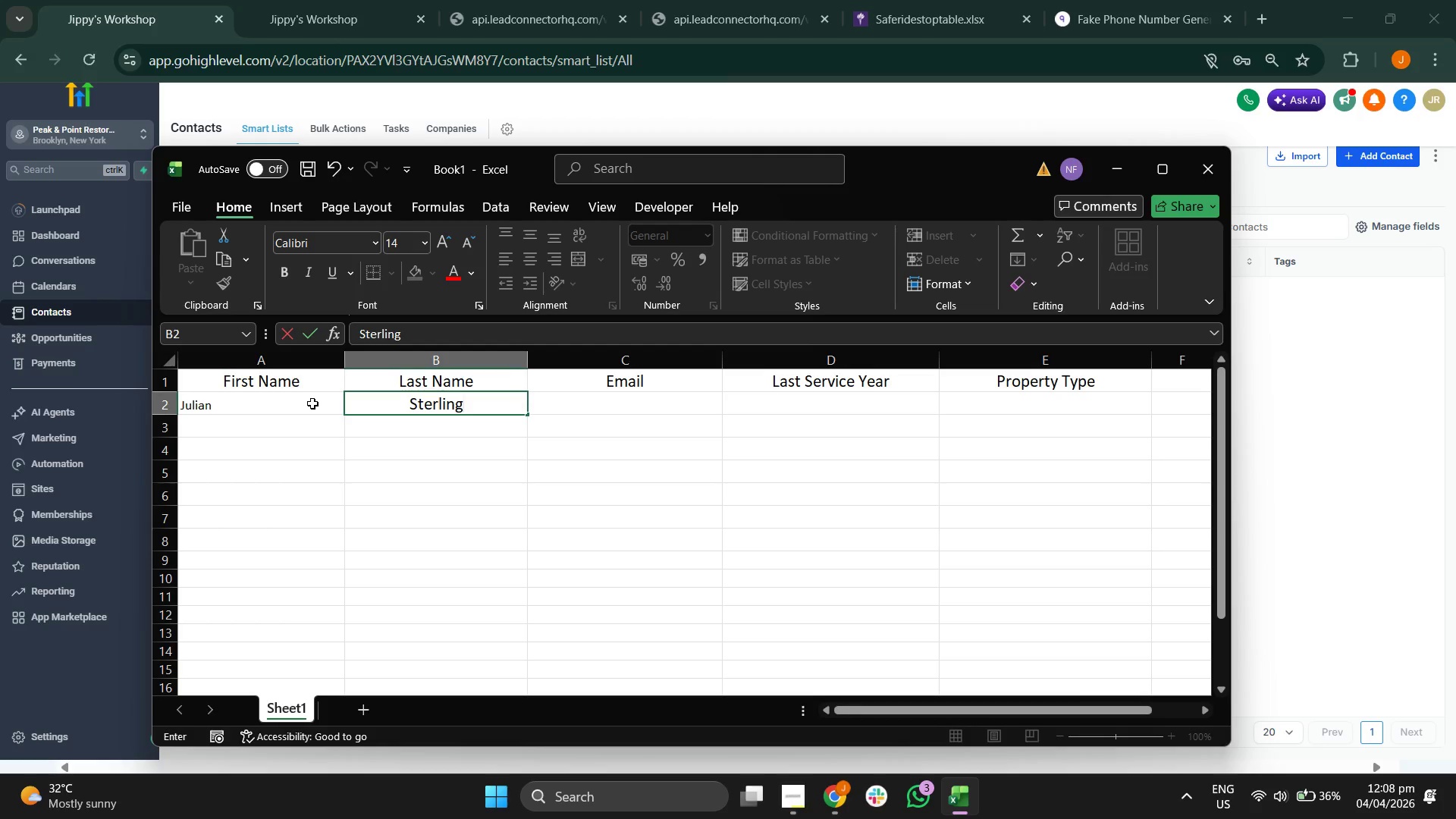 
double_click([312, 403])
 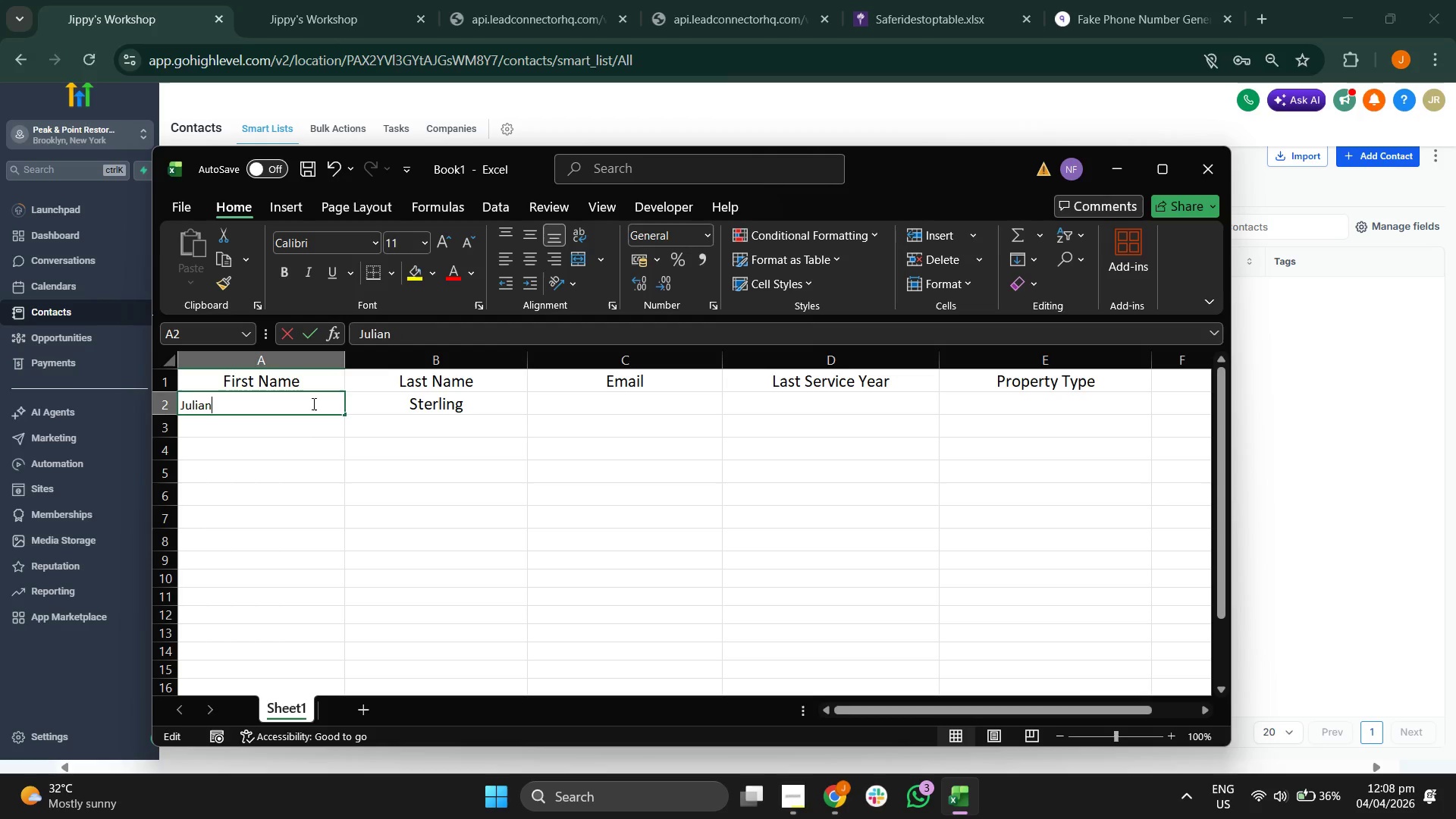 
triple_click([312, 403])
 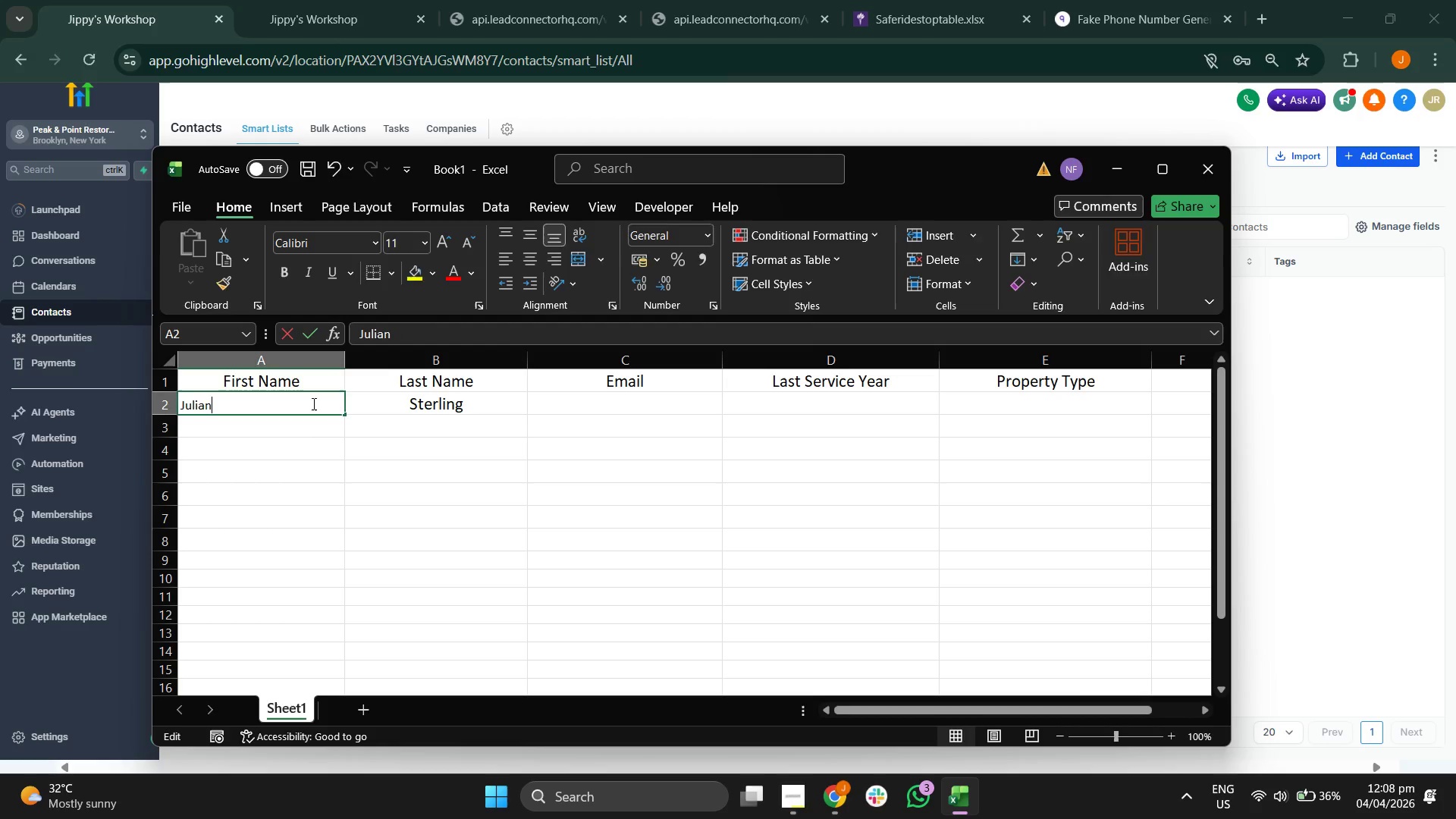 
triple_click([312, 403])
 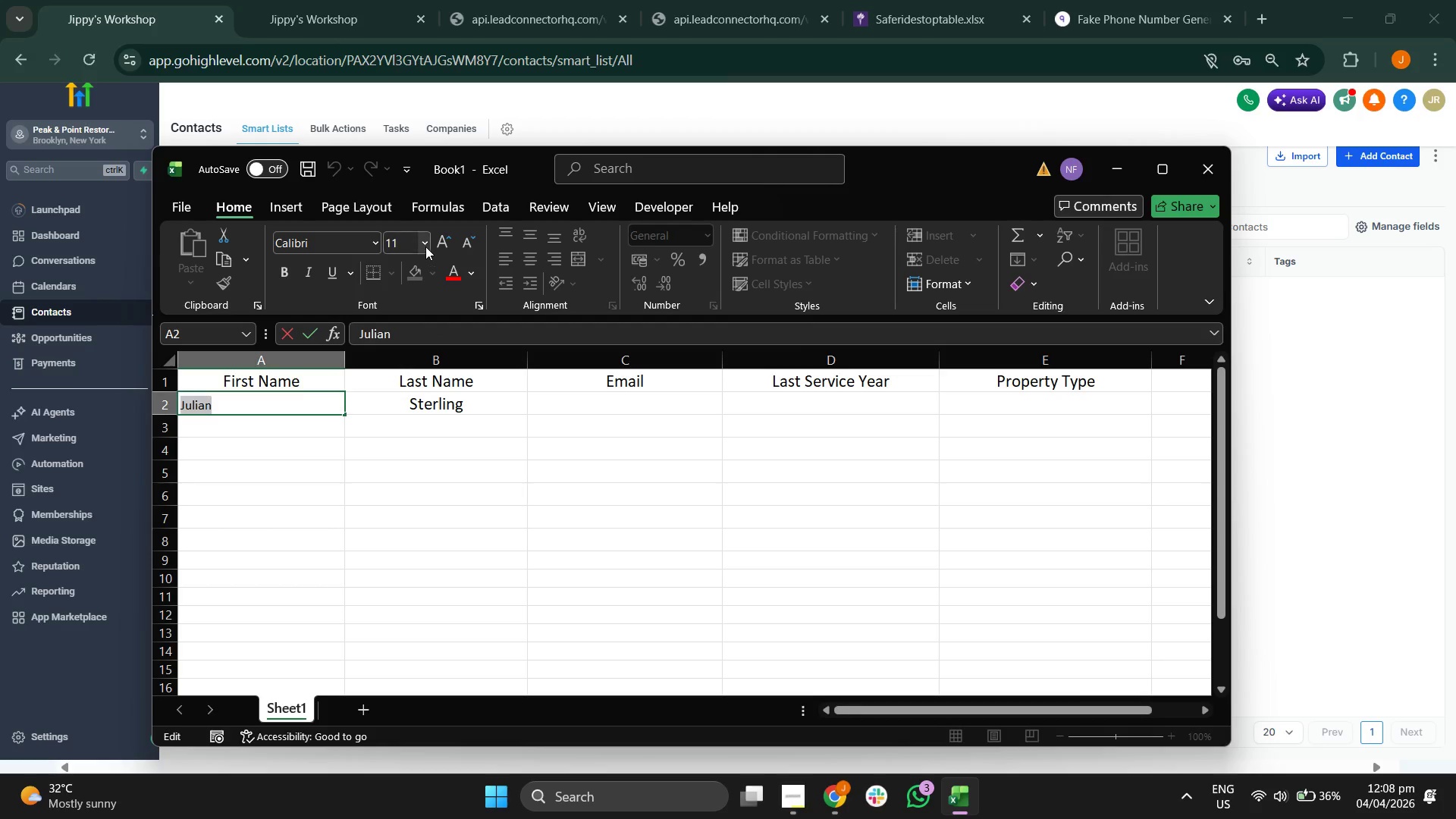 
left_click([423, 239])
 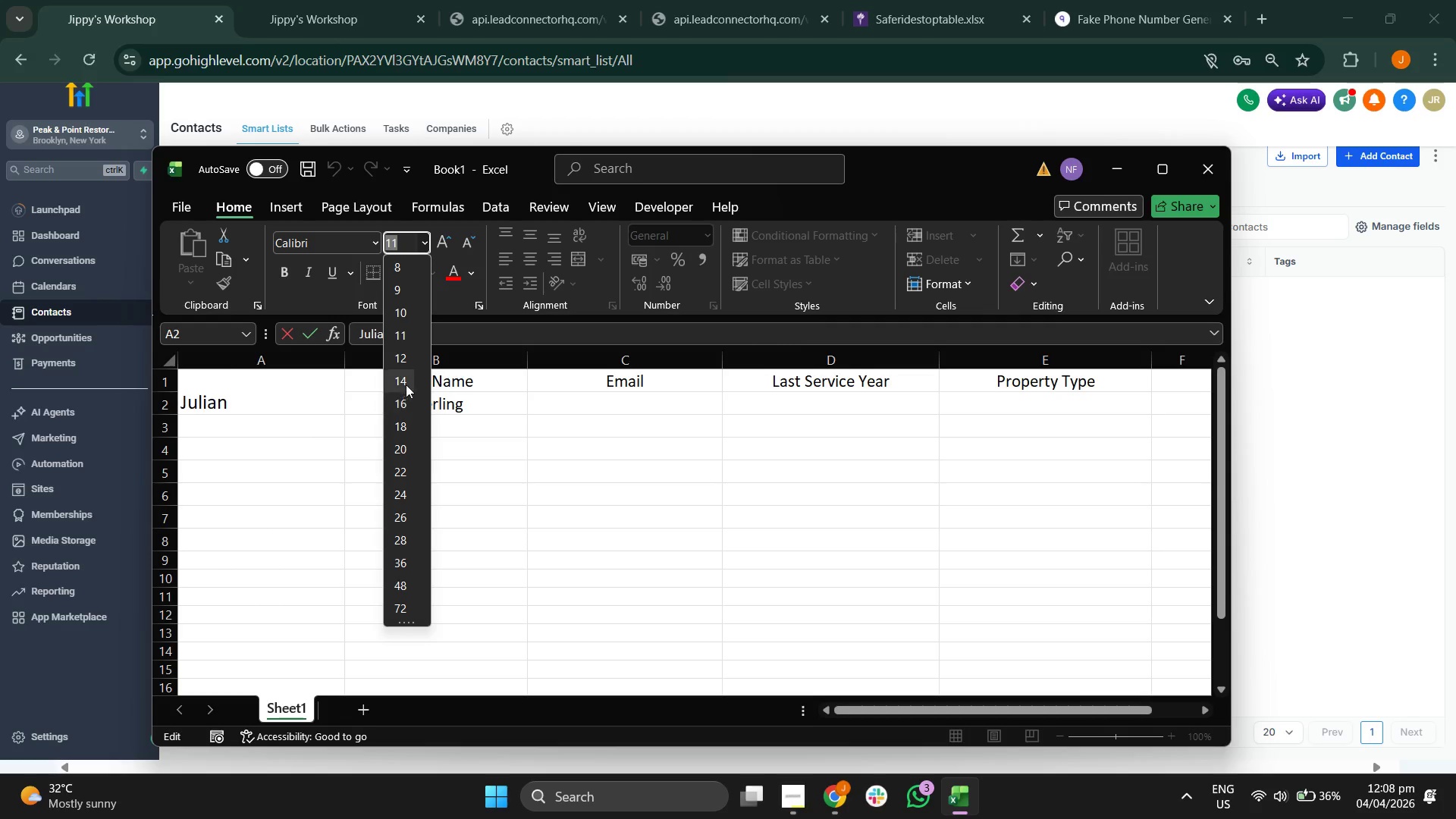 
left_click([407, 376])
 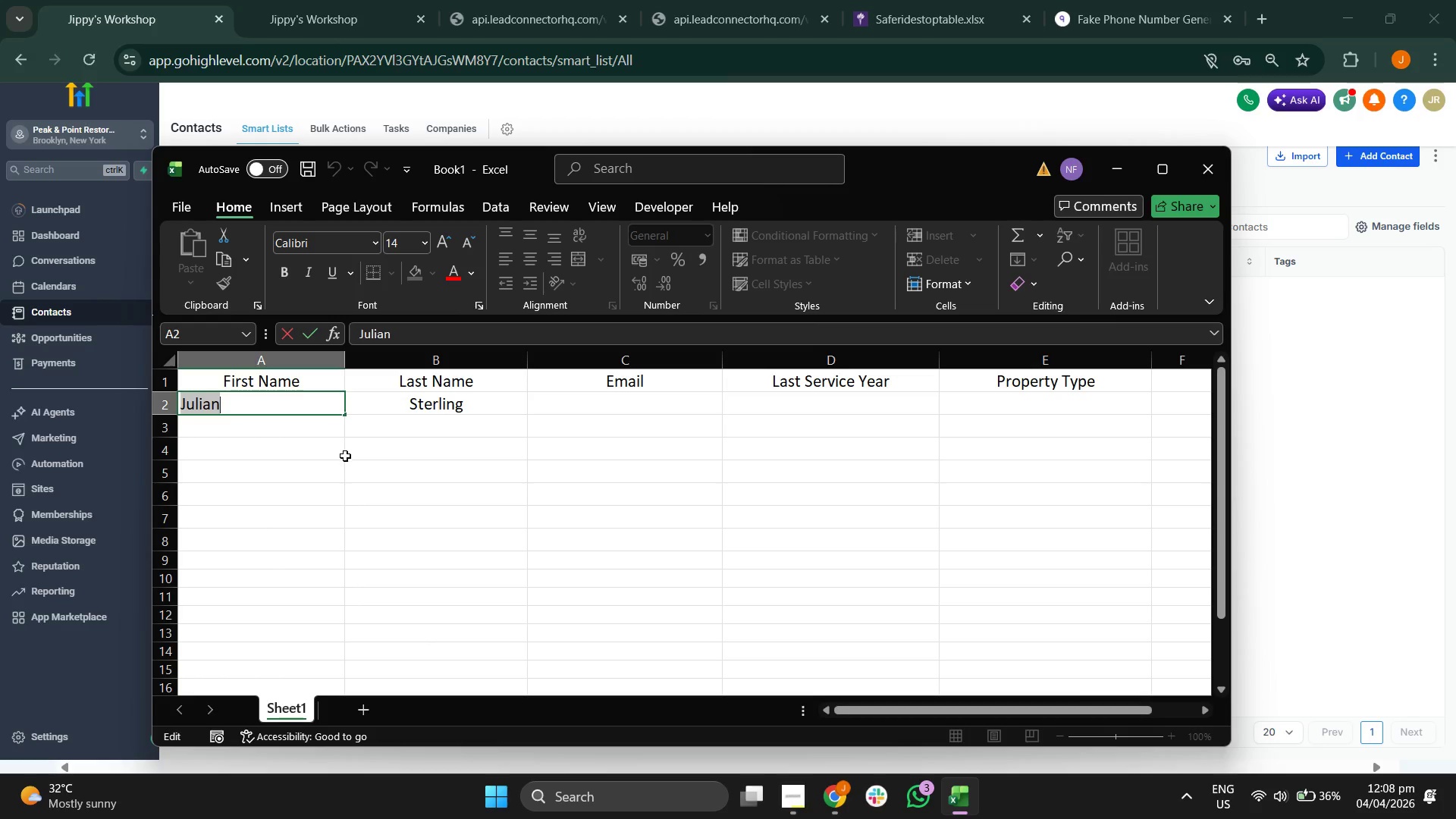 
left_click([345, 456])
 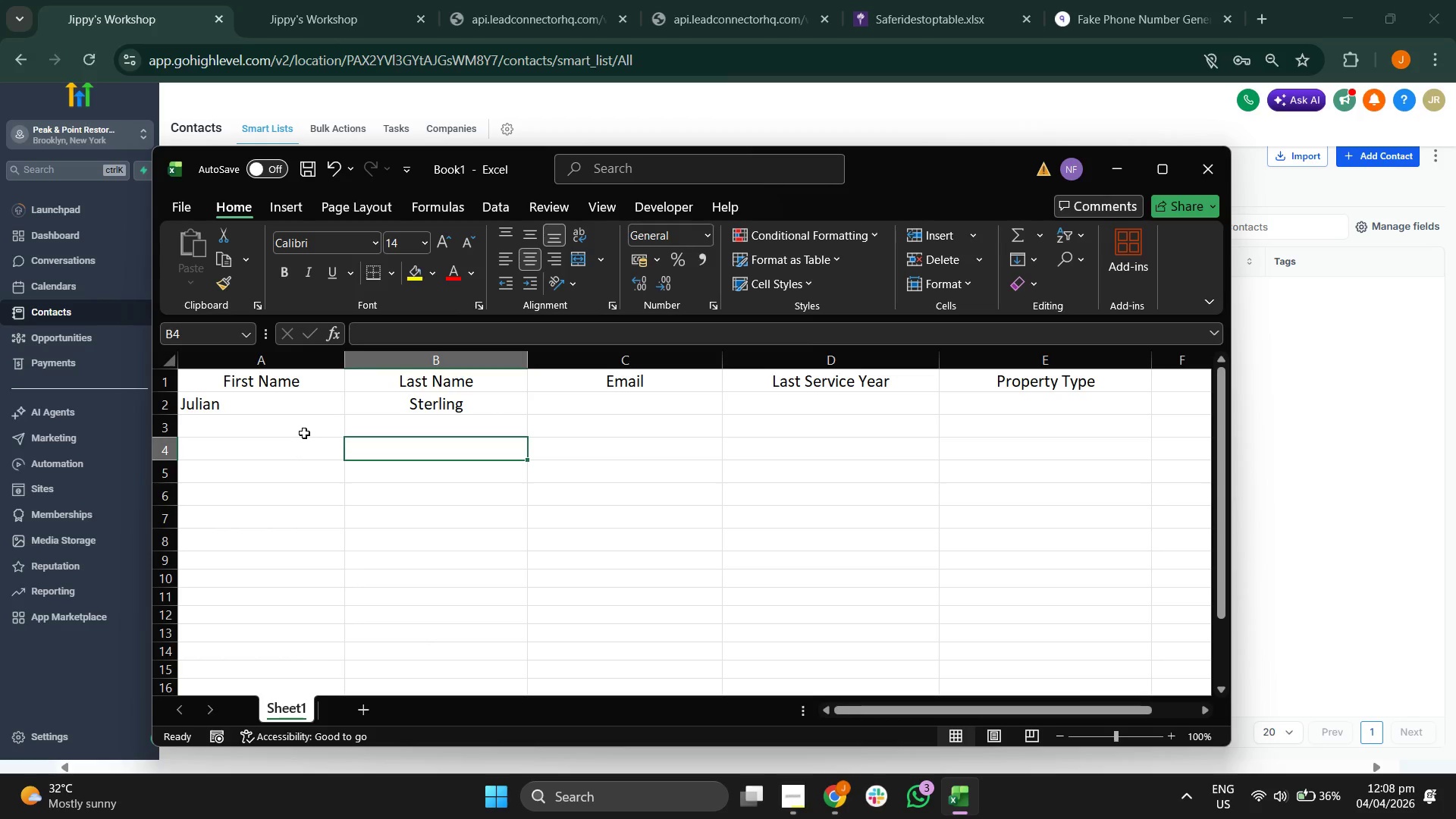 
left_click([304, 432])
 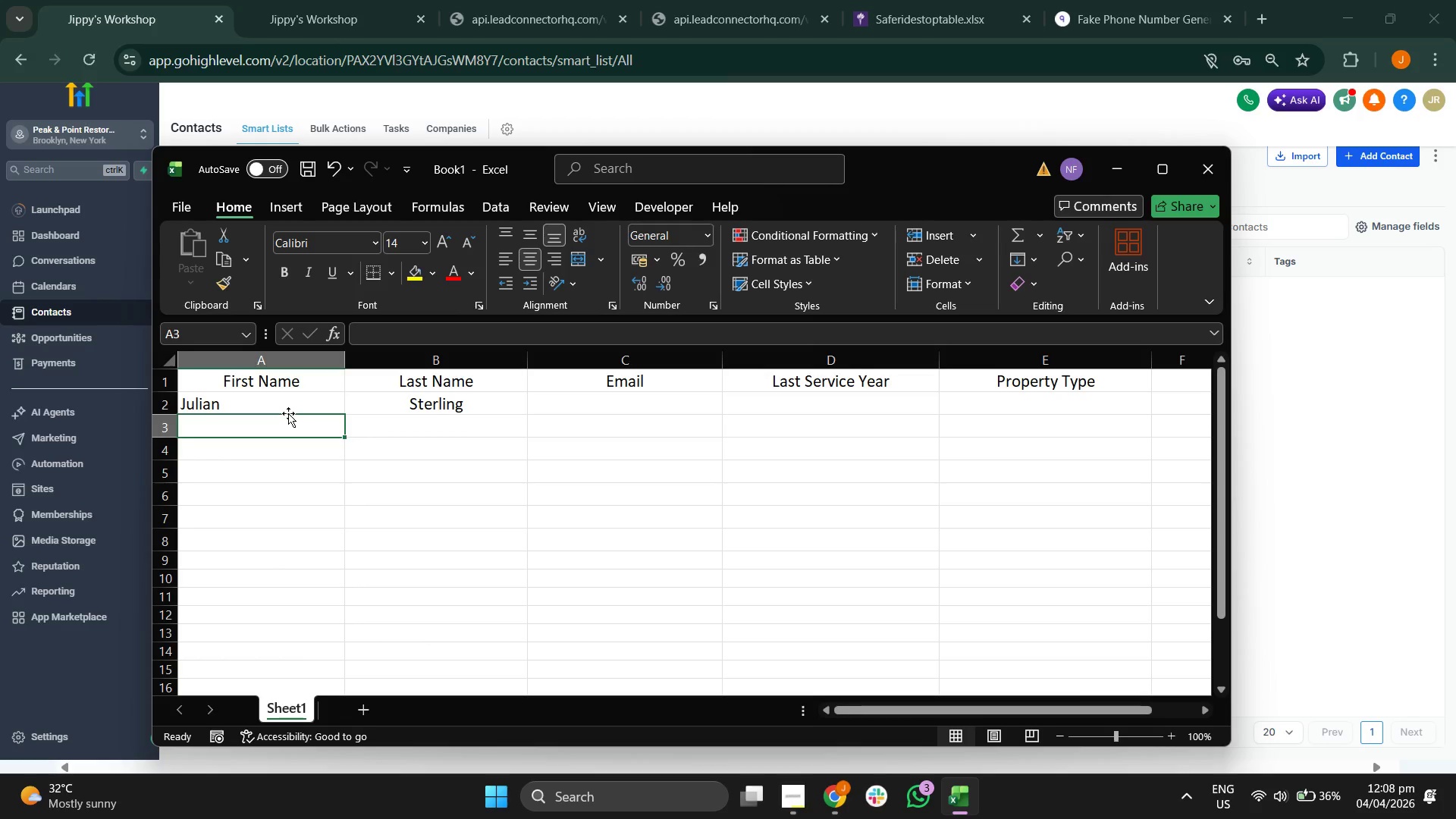 
left_click([287, 412])
 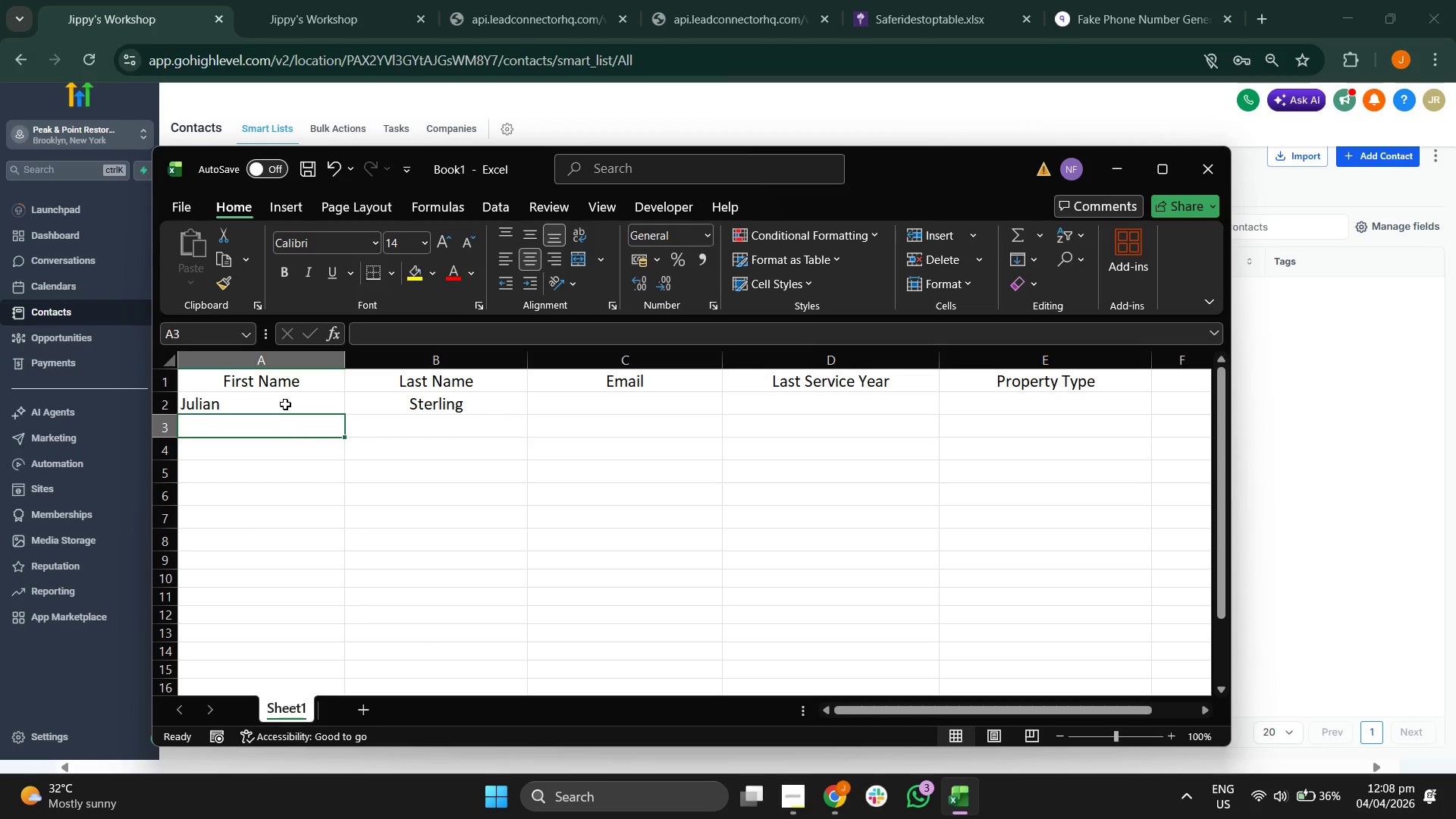 
left_click([285, 404])
 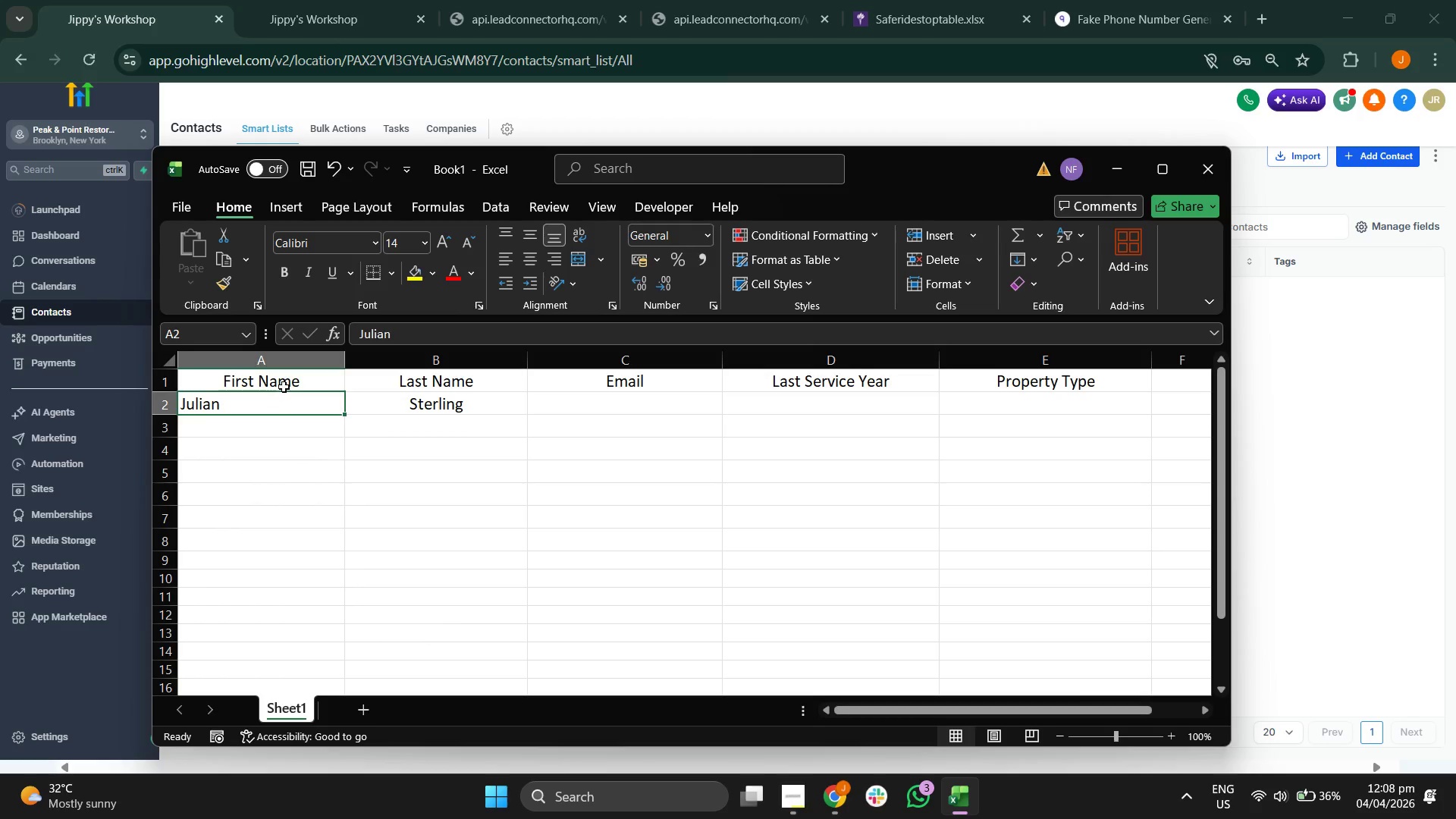 
left_click([284, 387])
 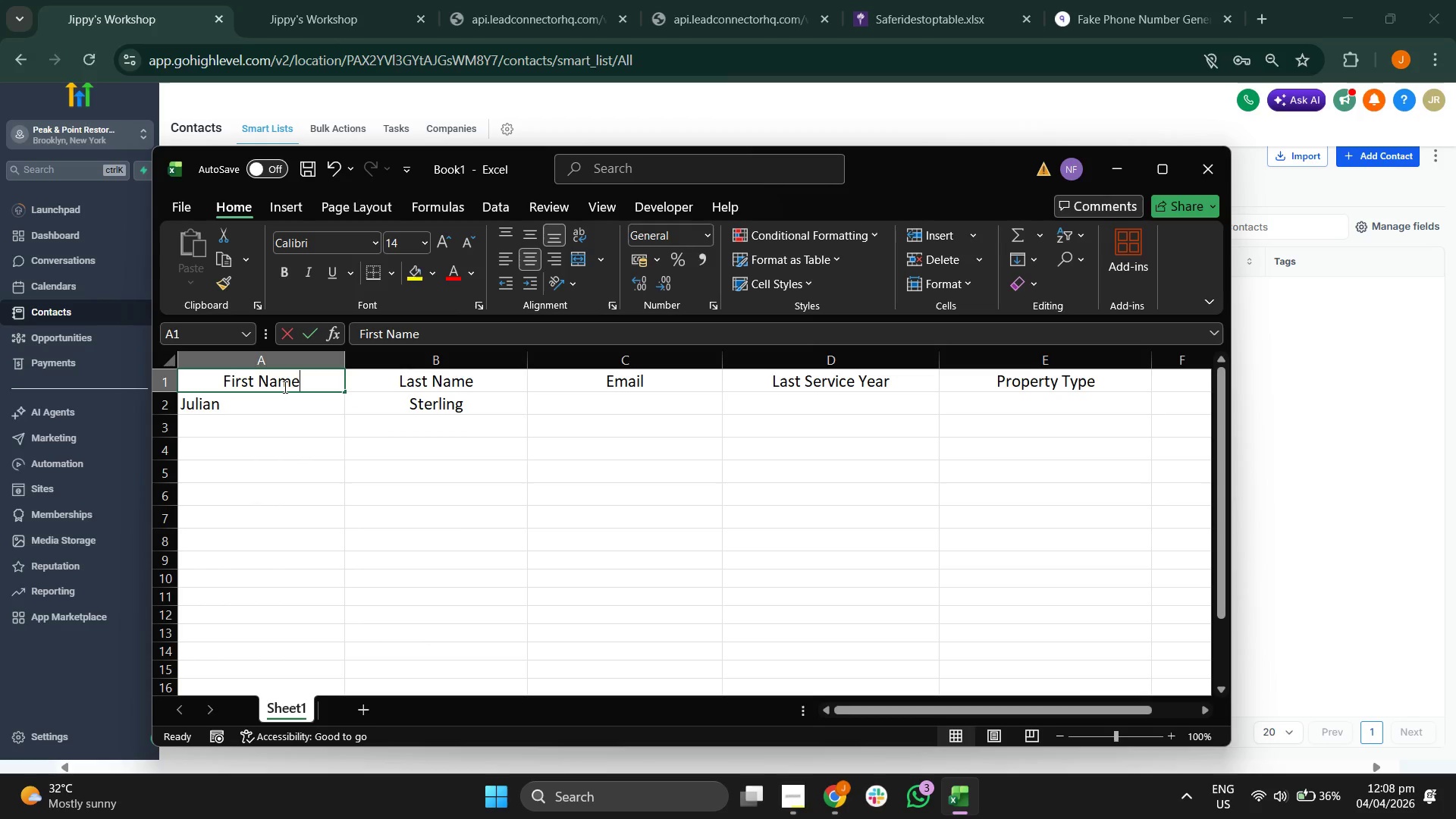 
left_click_drag(start_coordinate=[284, 387], to_coordinate=[500, 517])
 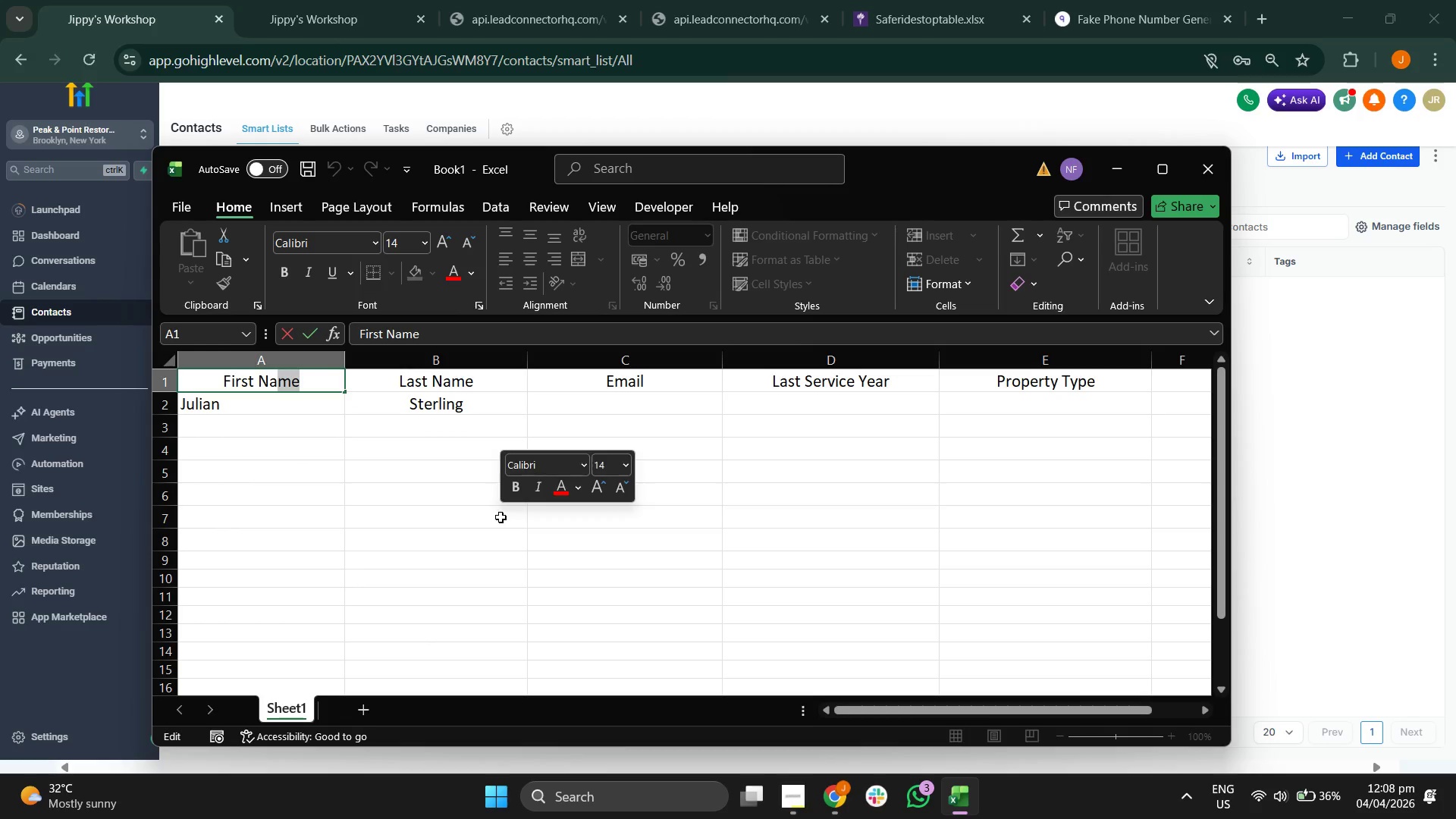 
left_click([500, 517])
 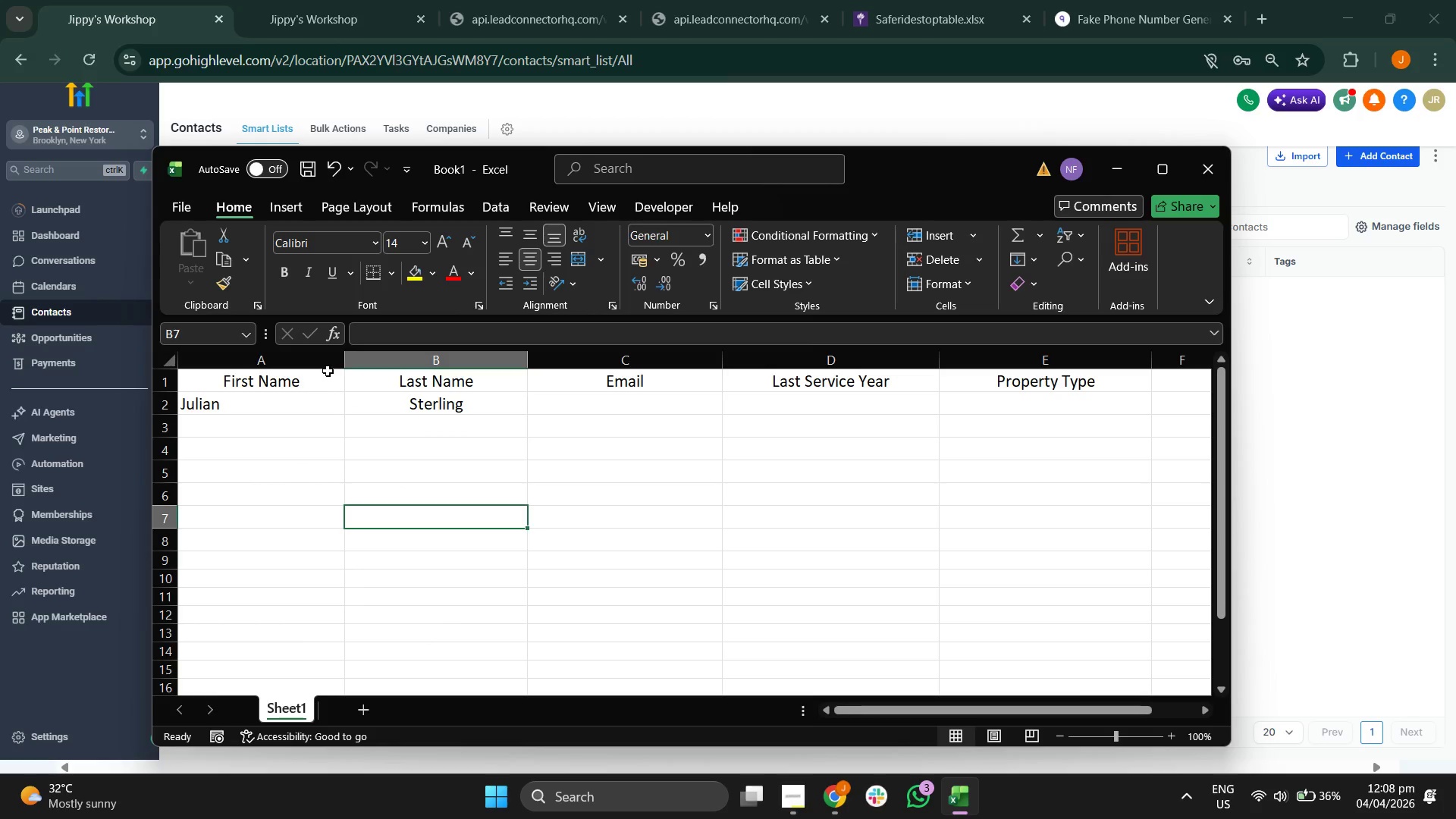 
left_click([328, 371])
 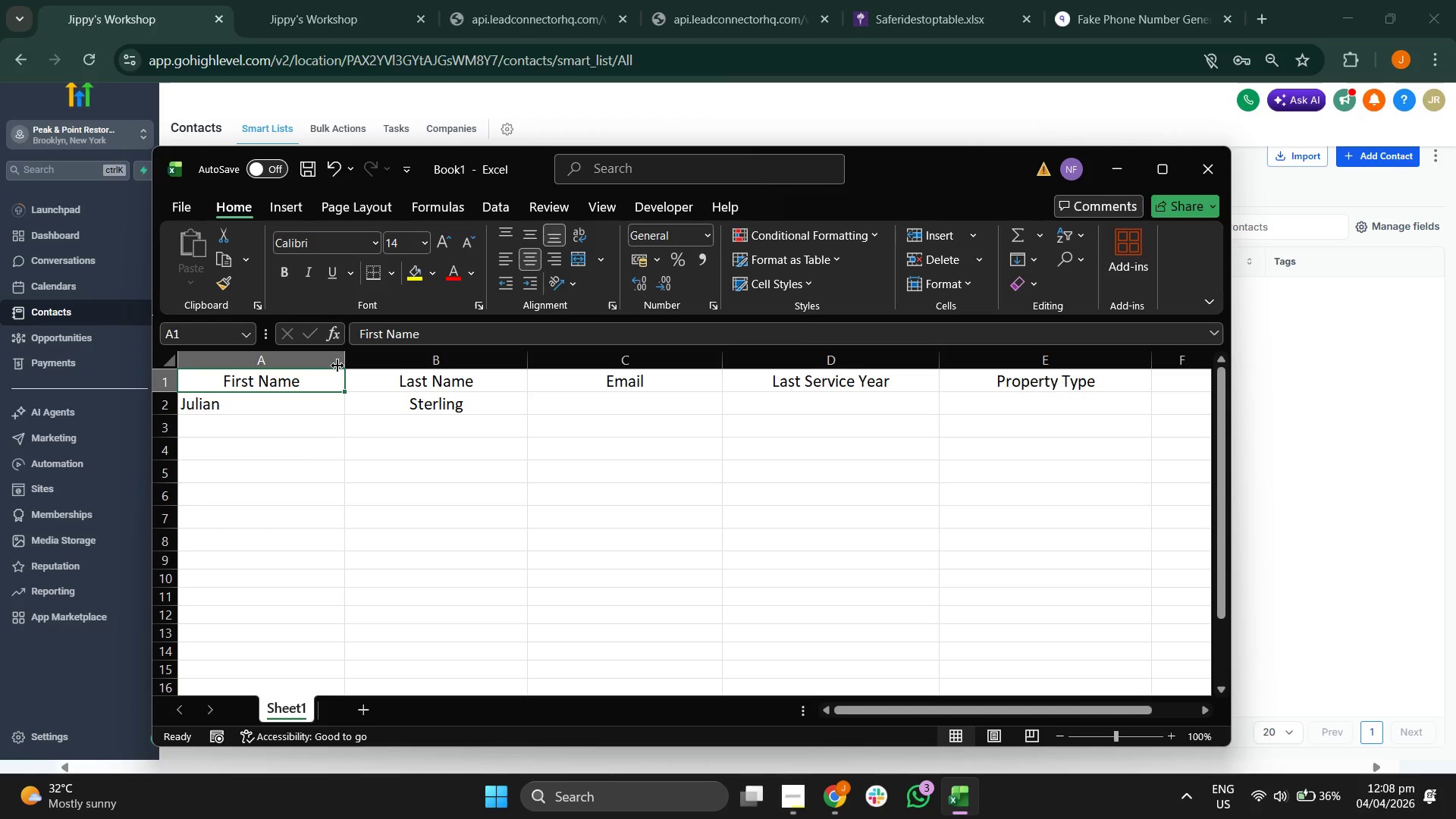 
left_click_drag(start_coordinate=[337, 366], to_coordinate=[375, 497])
 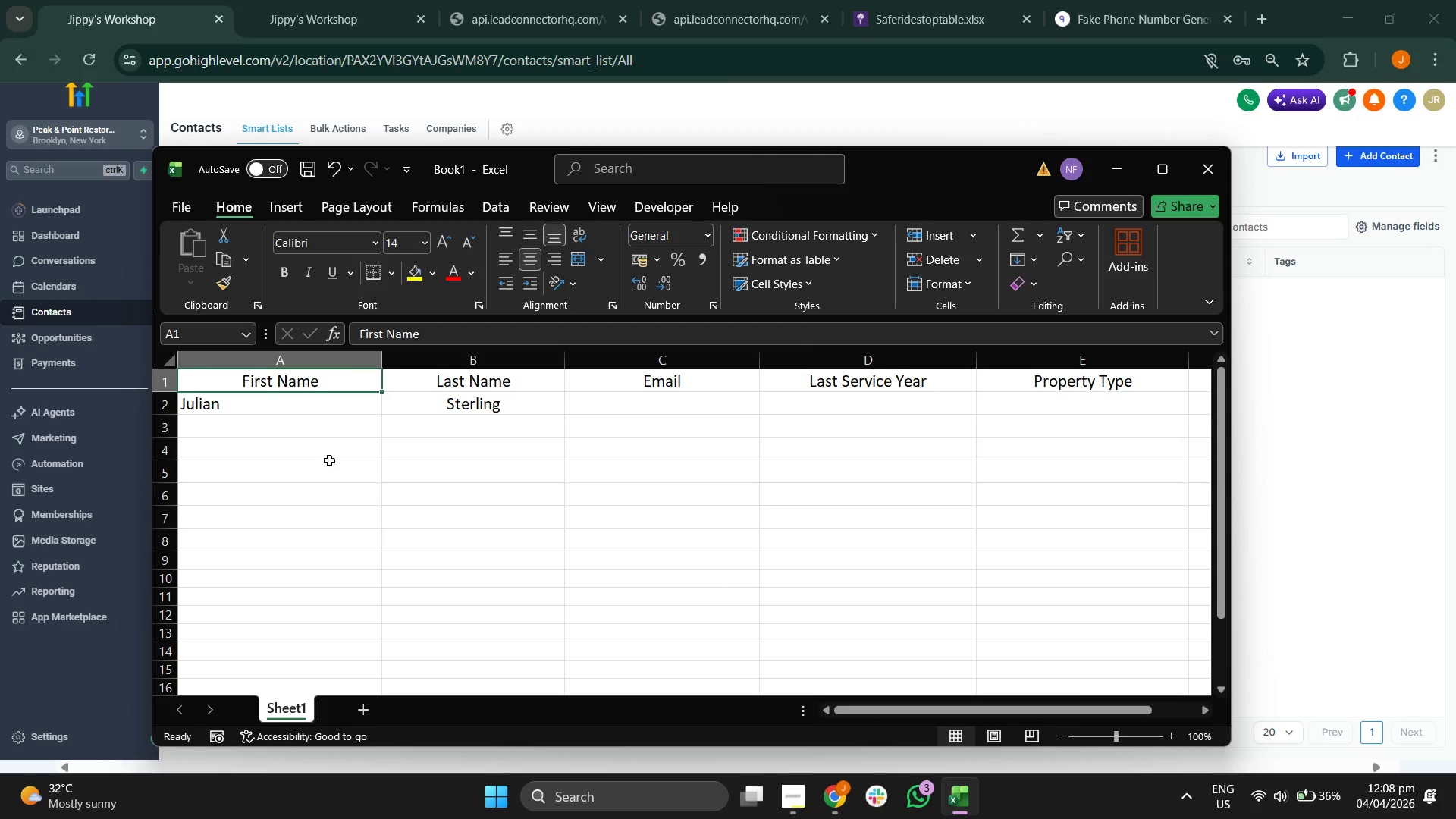 
left_click_drag(start_coordinate=[329, 460], to_coordinate=[328, 434])
 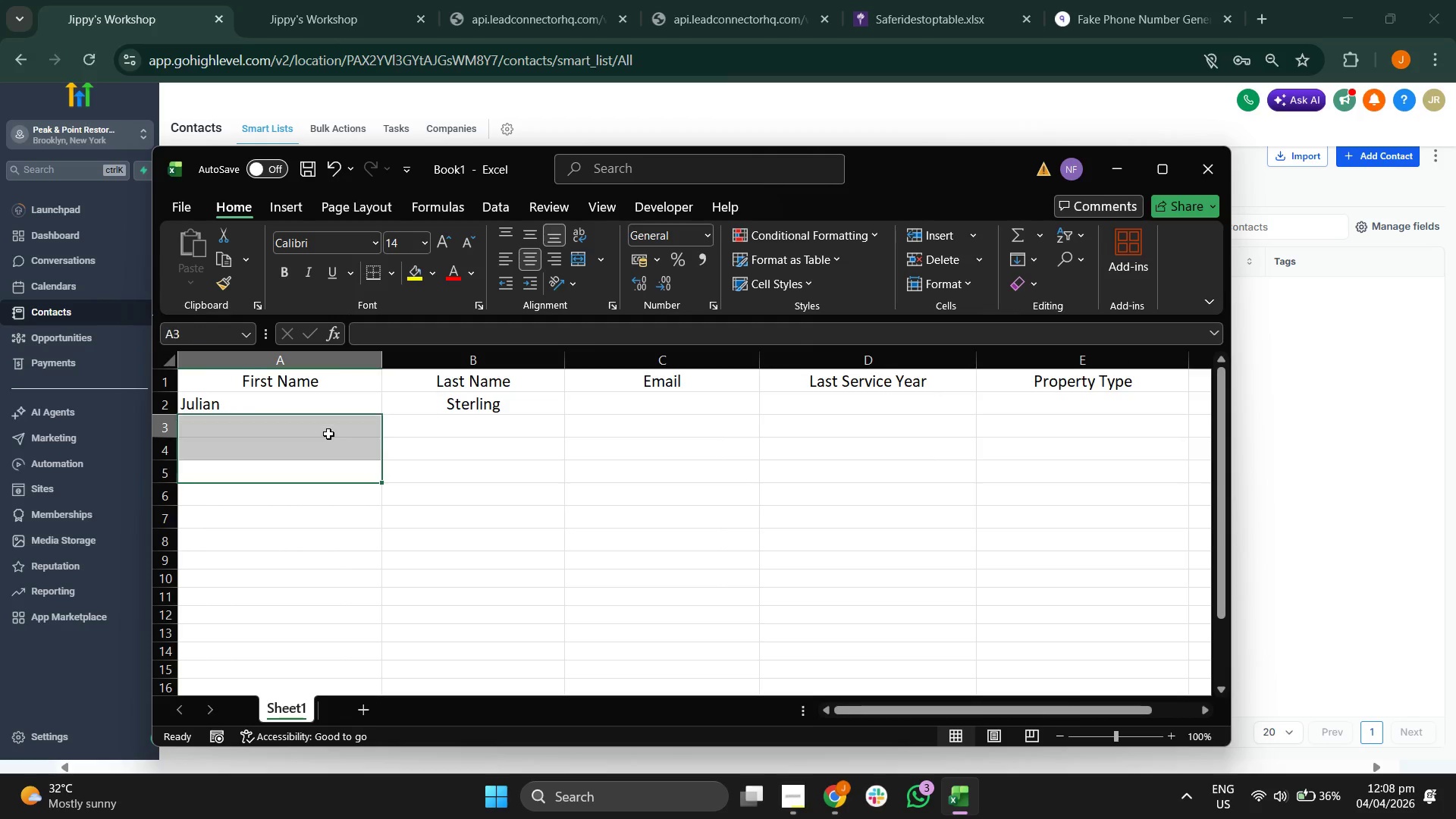 
left_click_drag(start_coordinate=[328, 434], to_coordinate=[483, 532])
 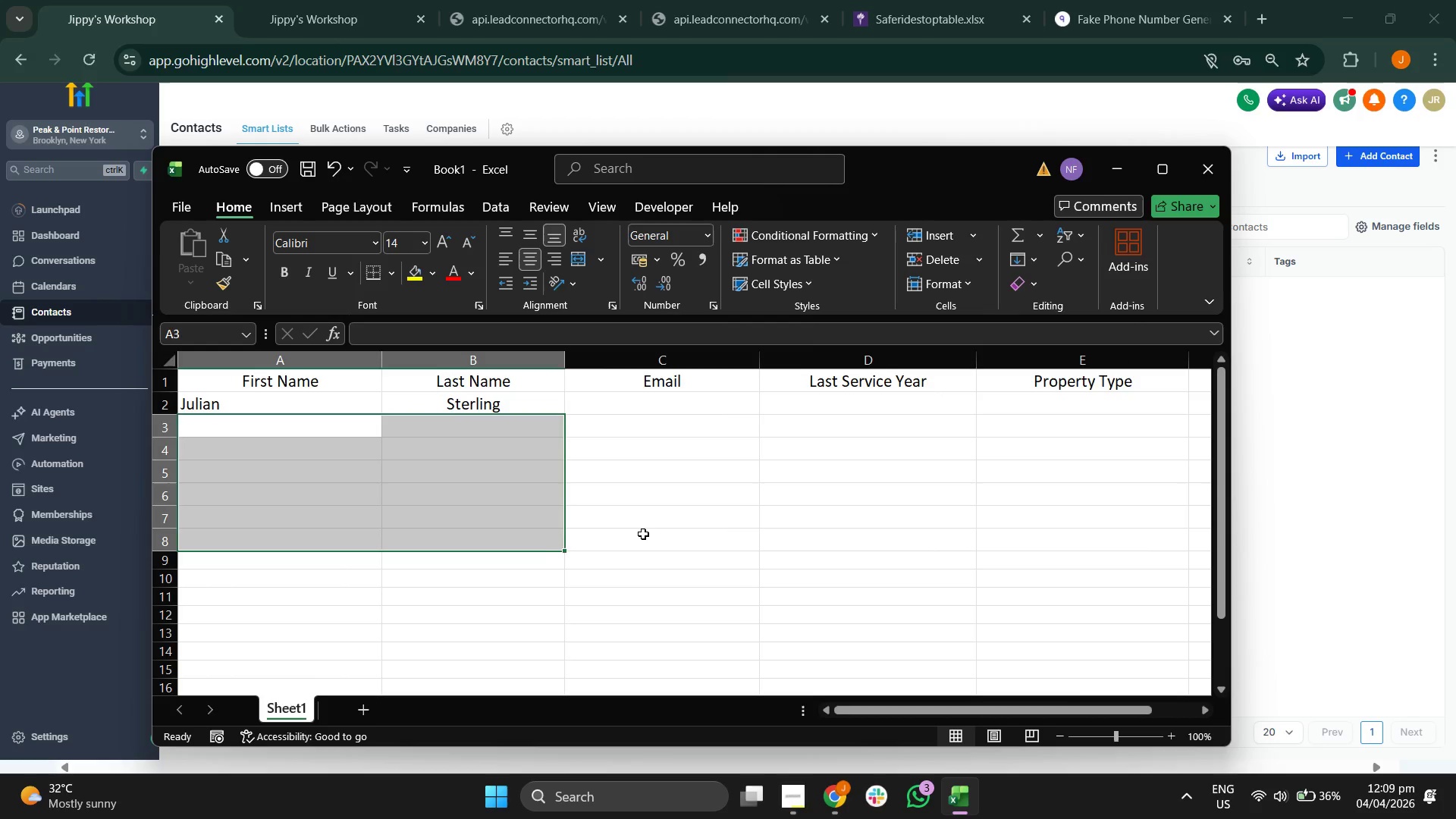 
left_click([643, 534])
 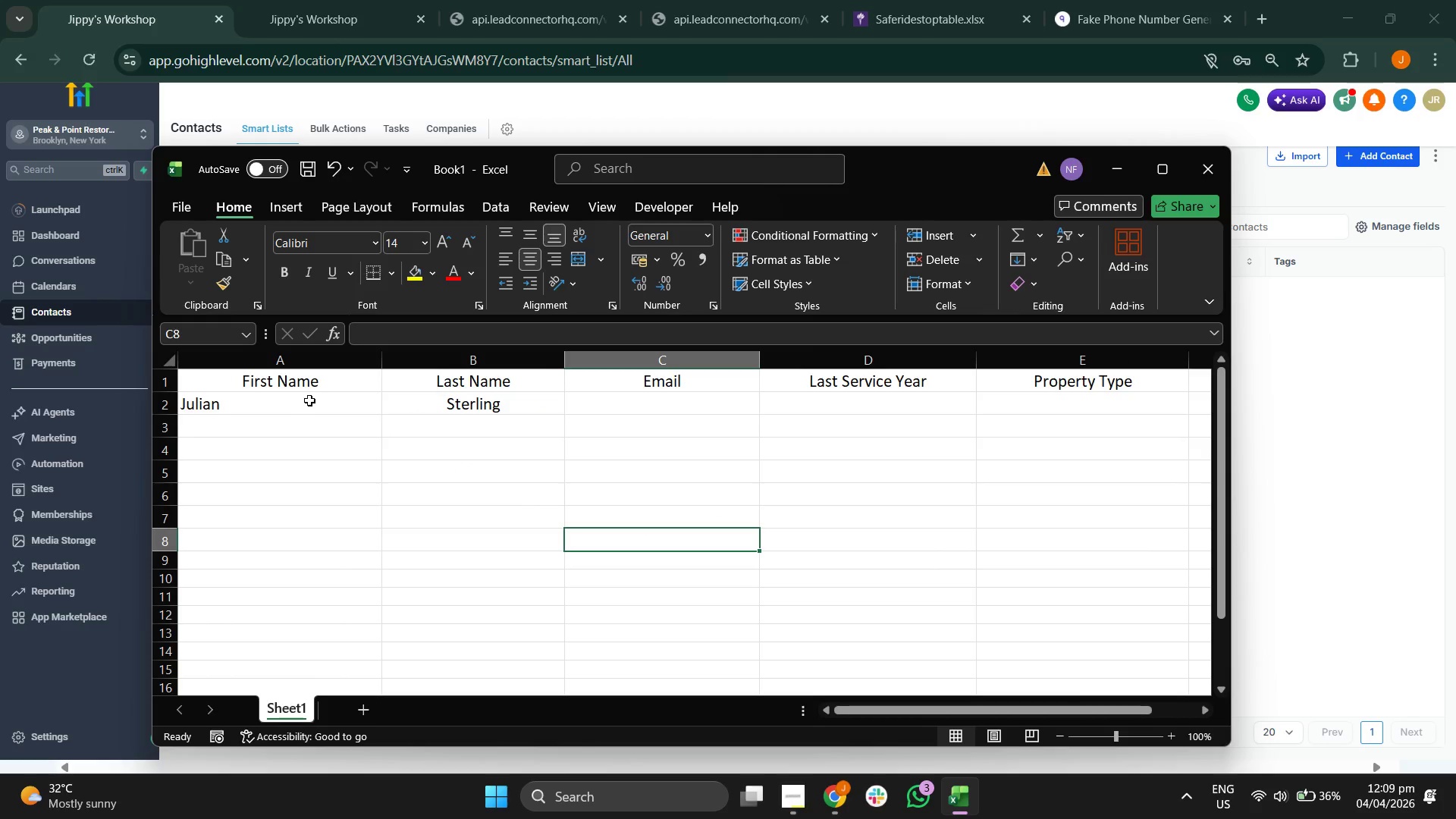 
left_click_drag(start_coordinate=[312, 402], to_coordinate=[997, 691])
 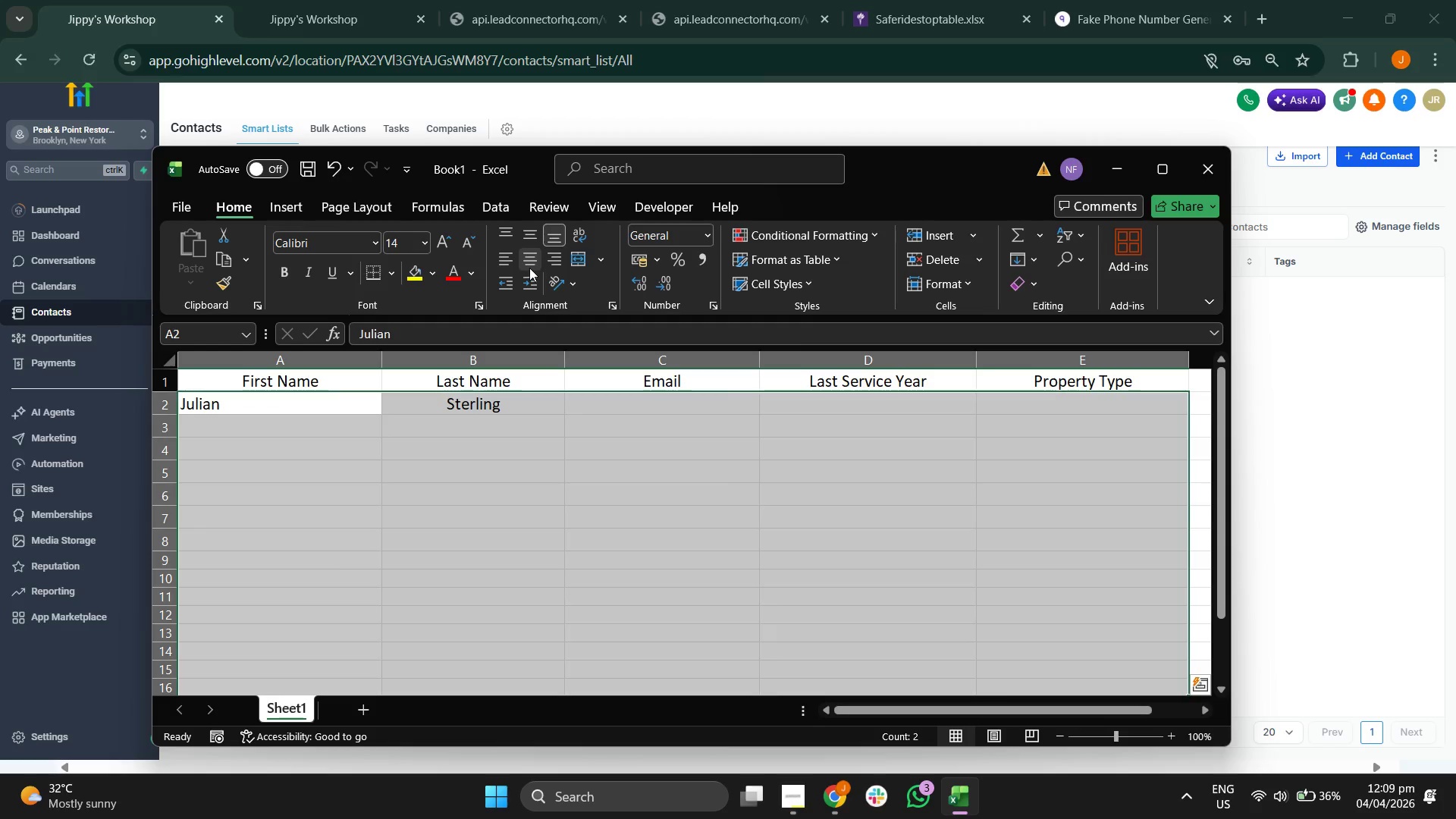 
left_click([529, 267])
 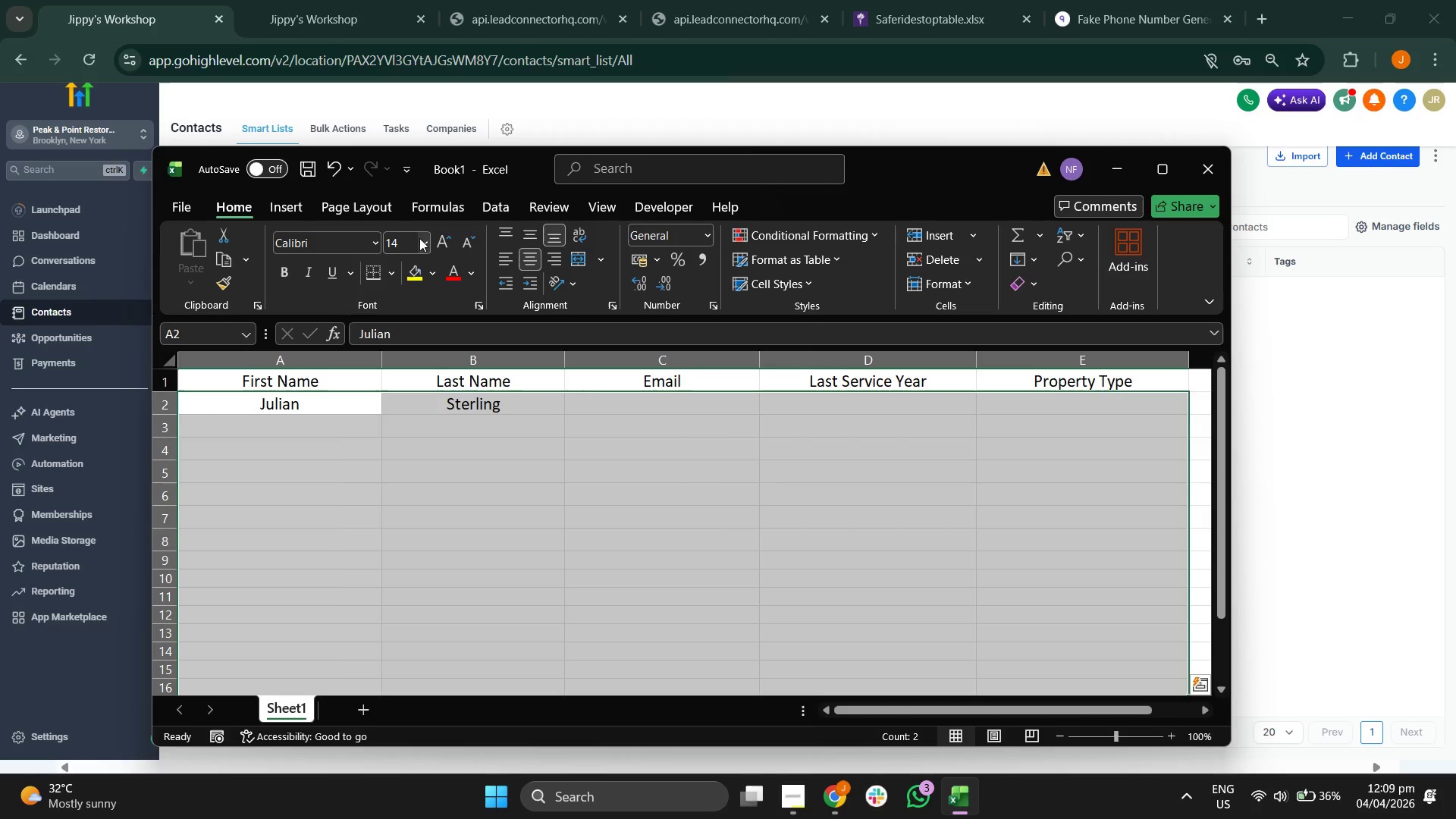 
left_click([424, 240])
 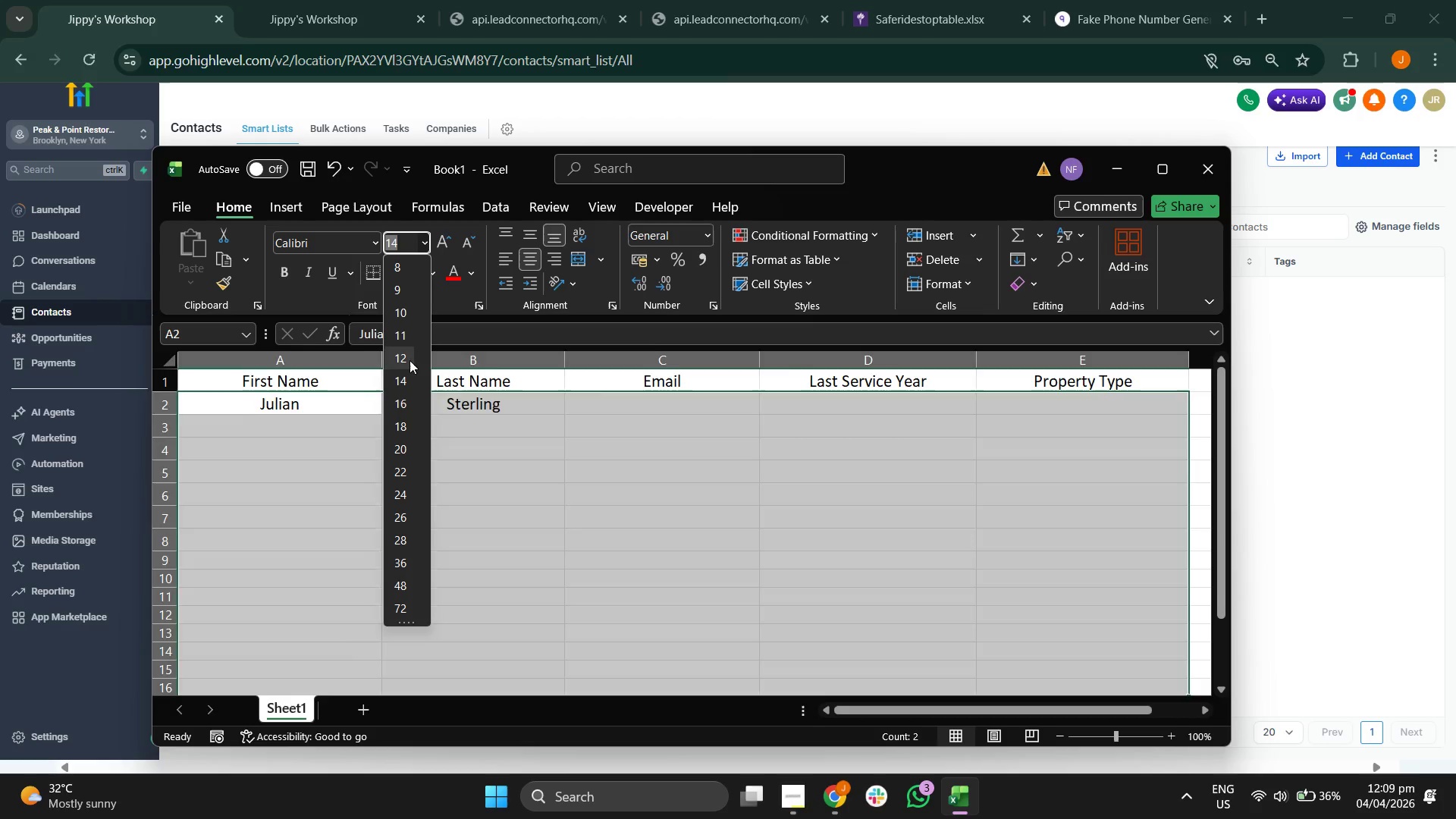 
left_click([406, 360])
 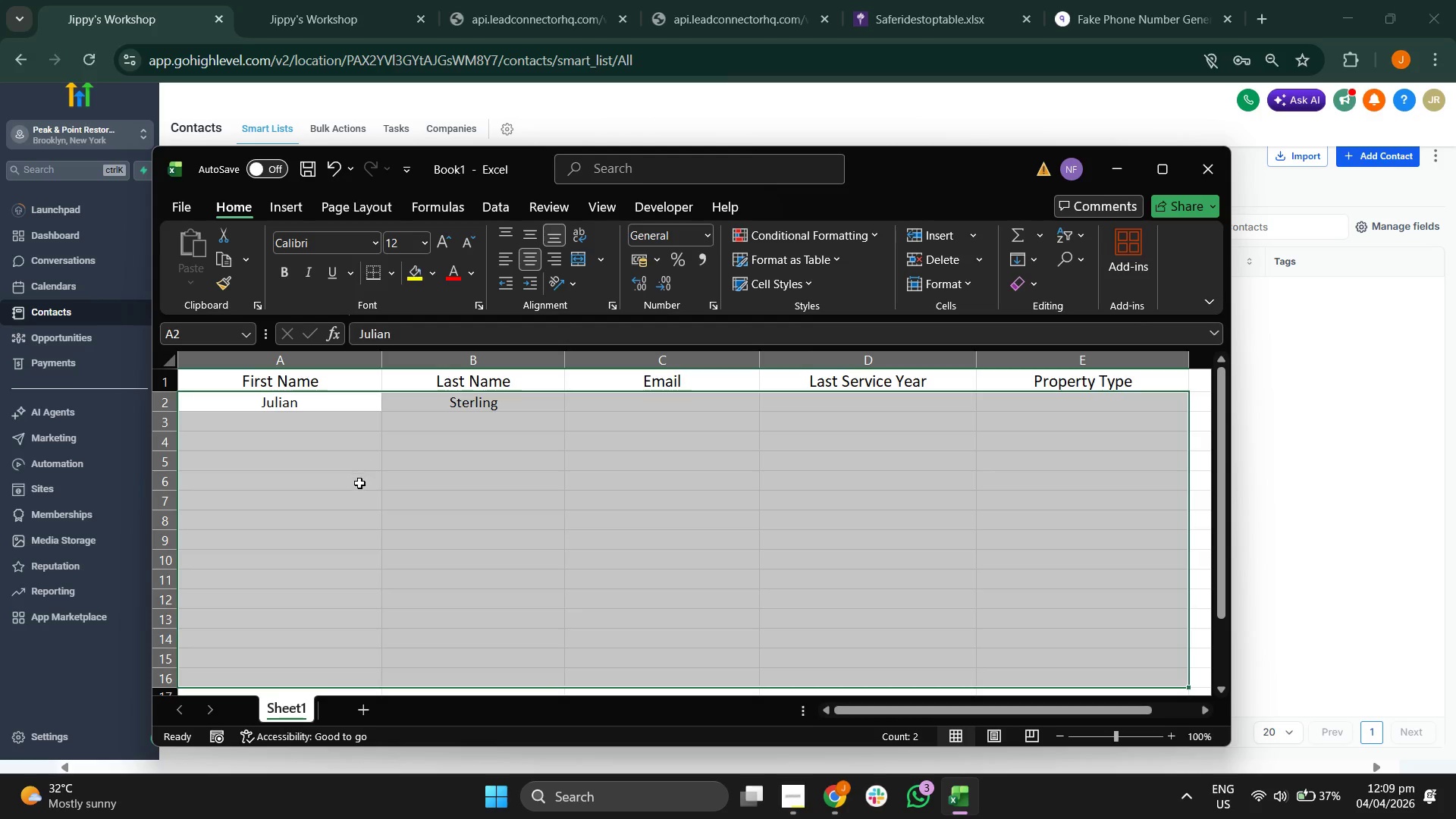 
left_click([359, 483])
 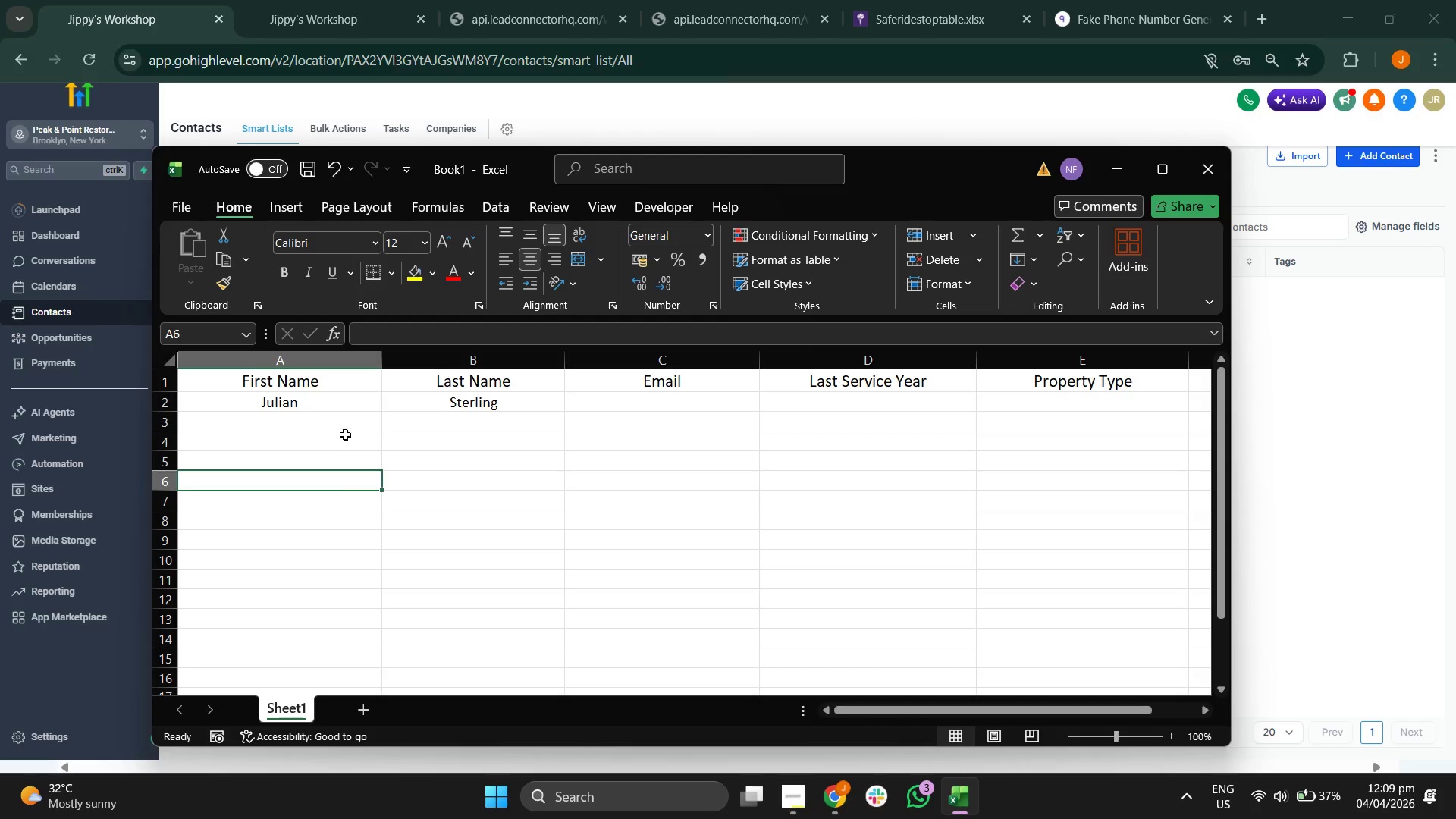 
left_click([347, 431])
 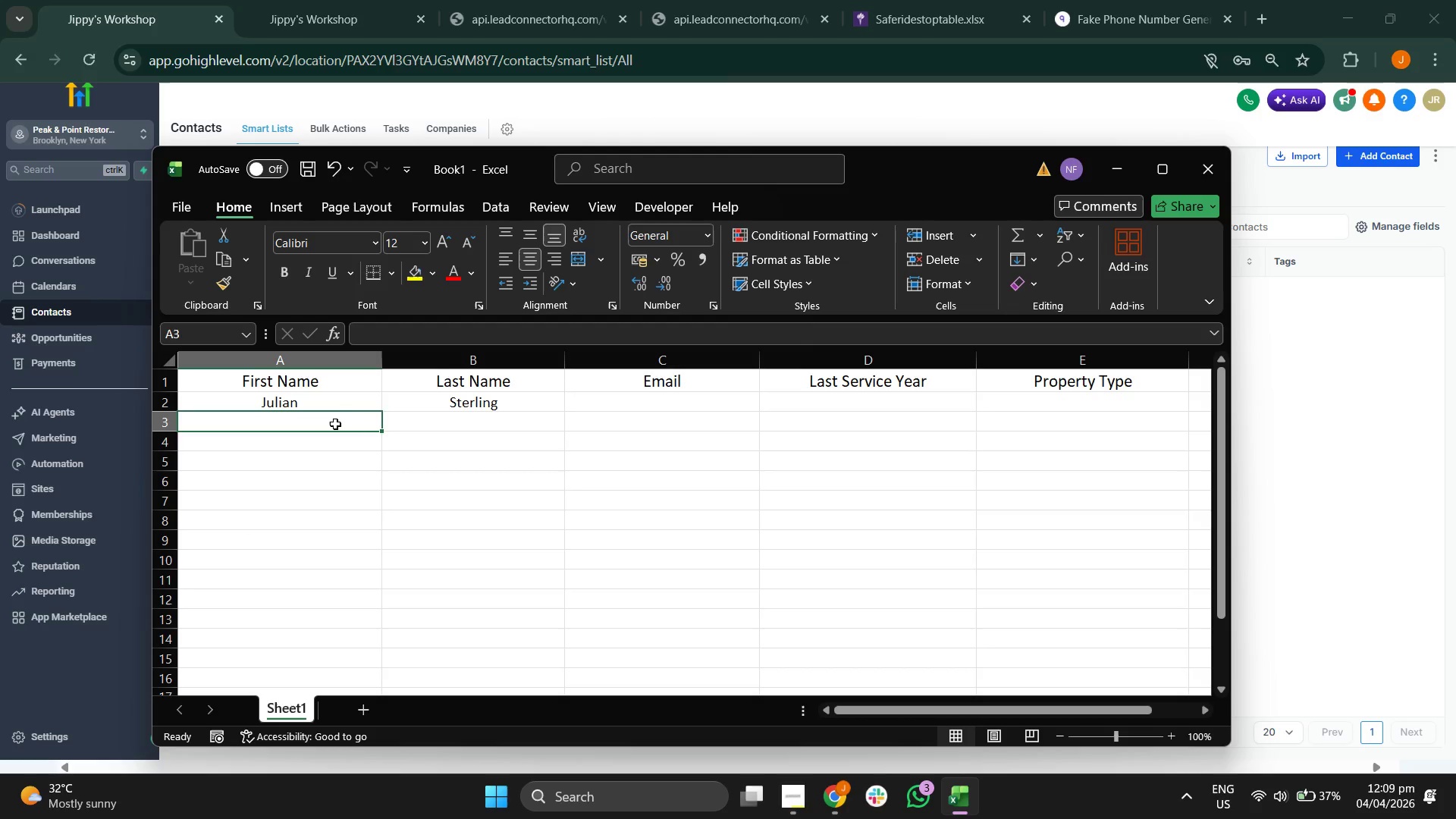 
type(Elena)
key(Tab)
type(Vance)
 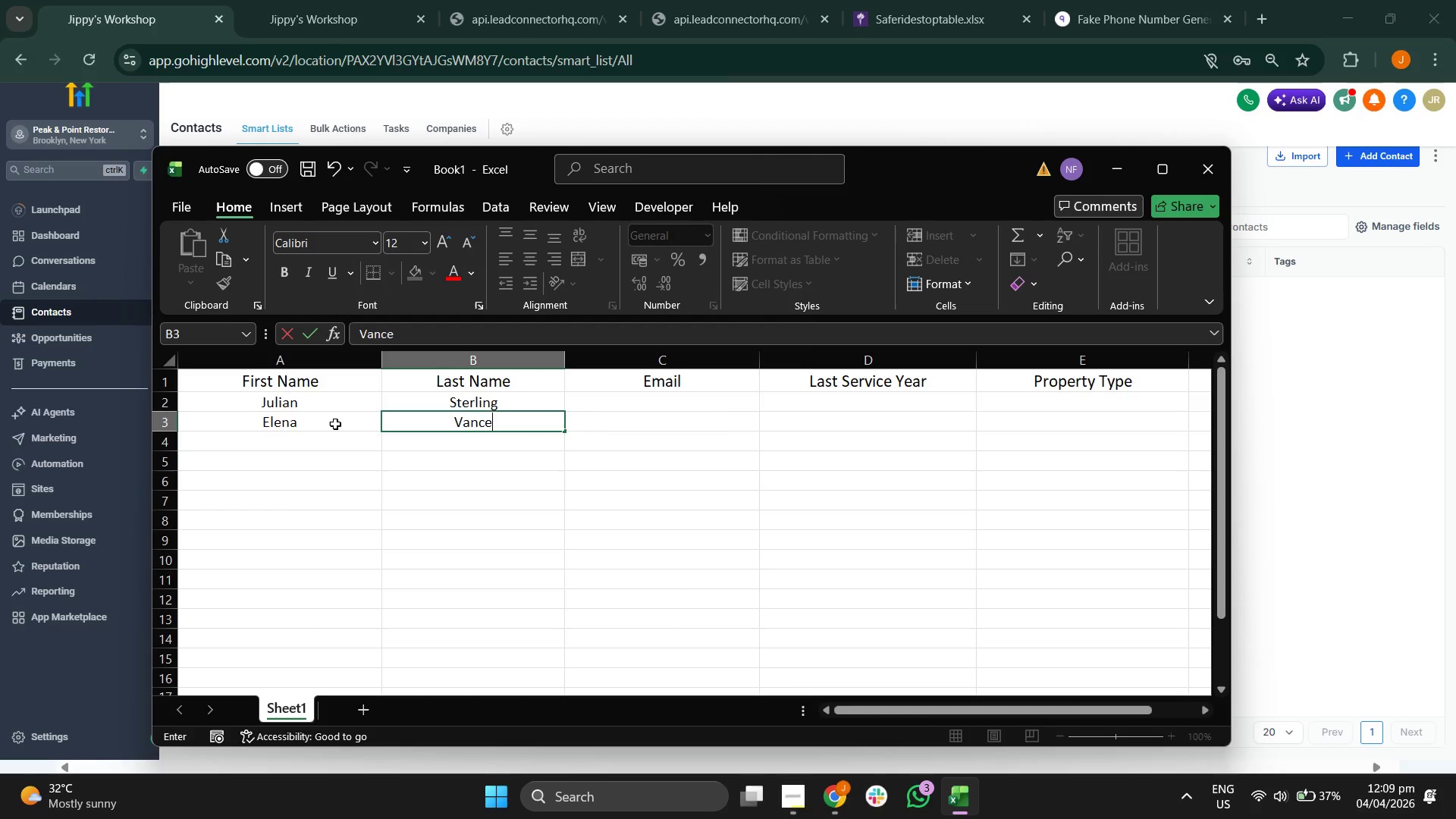 
key(Enter)
 